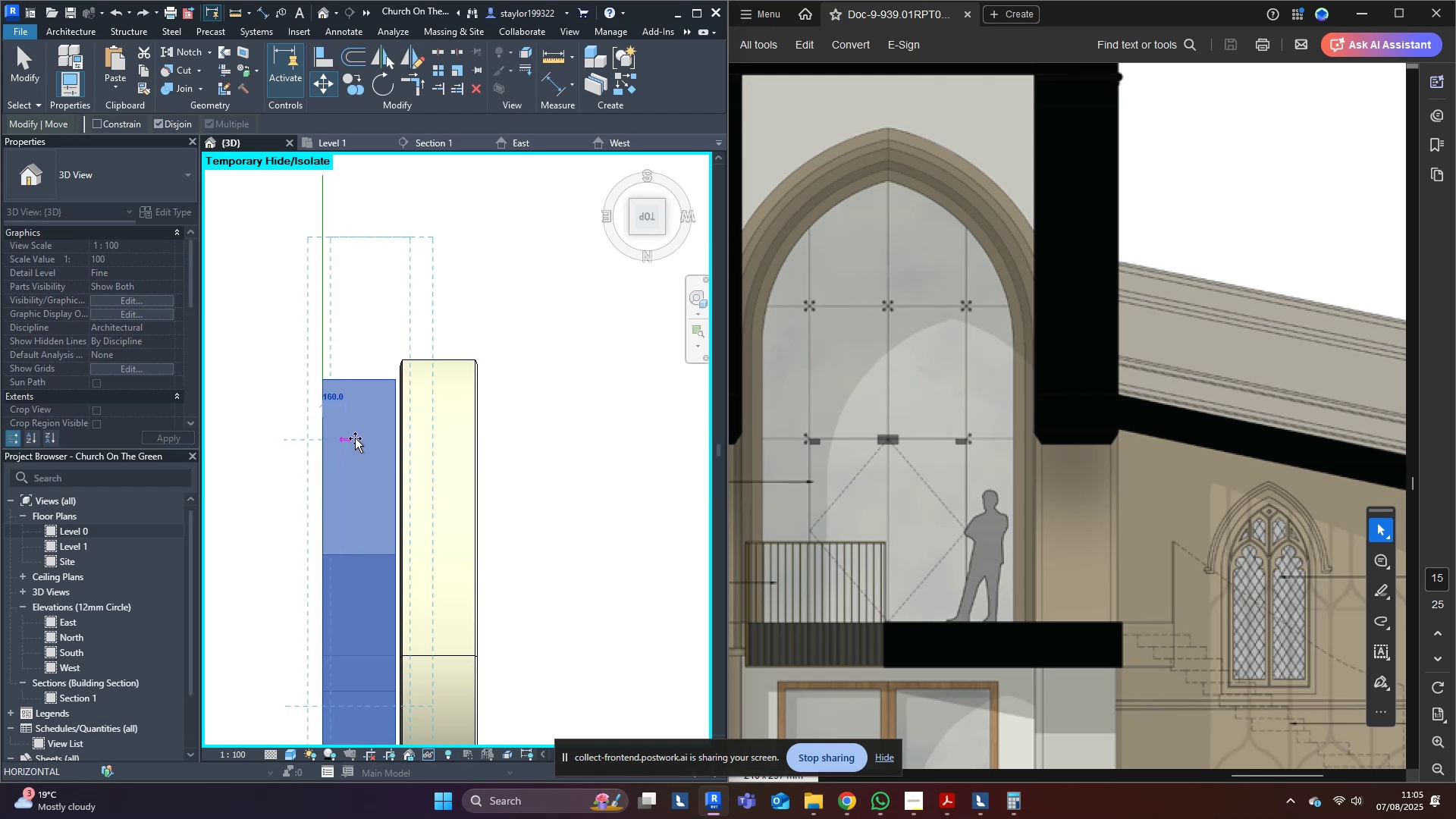 
scroll: coordinate [410, 440], scroll_direction: up, amount: 5.0
 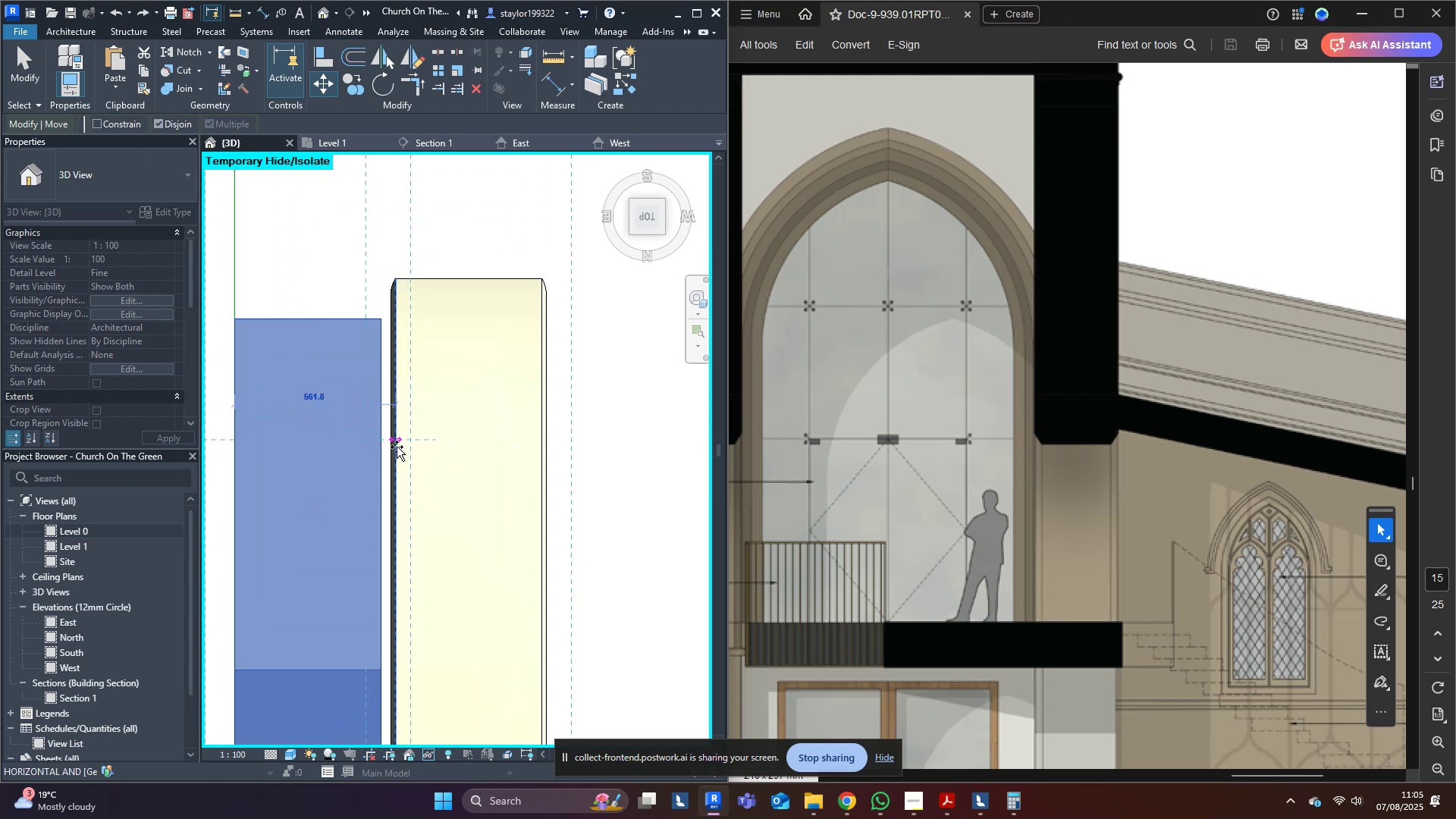 
left_click([397, 447])
 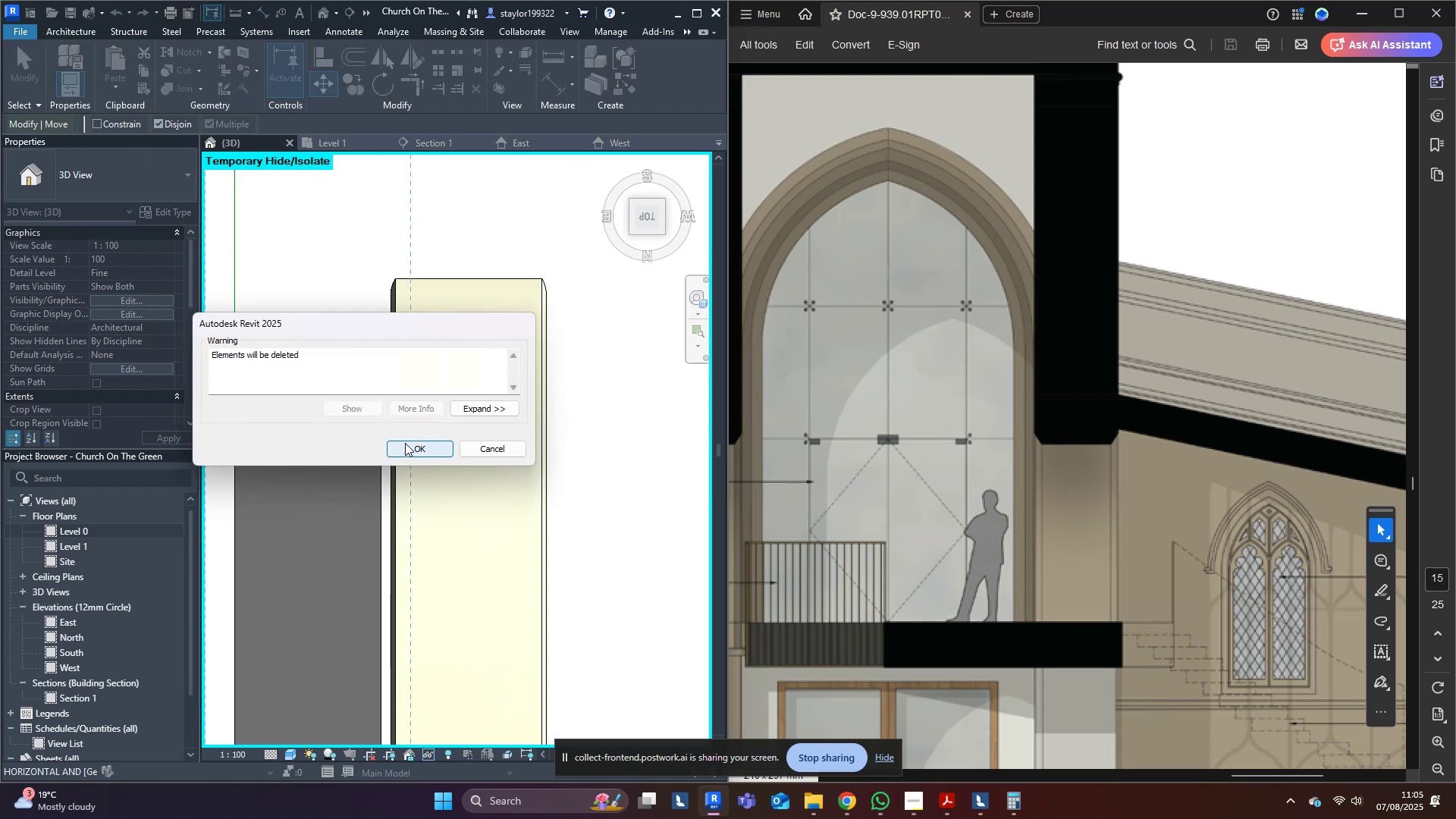 
left_click([416, 441])
 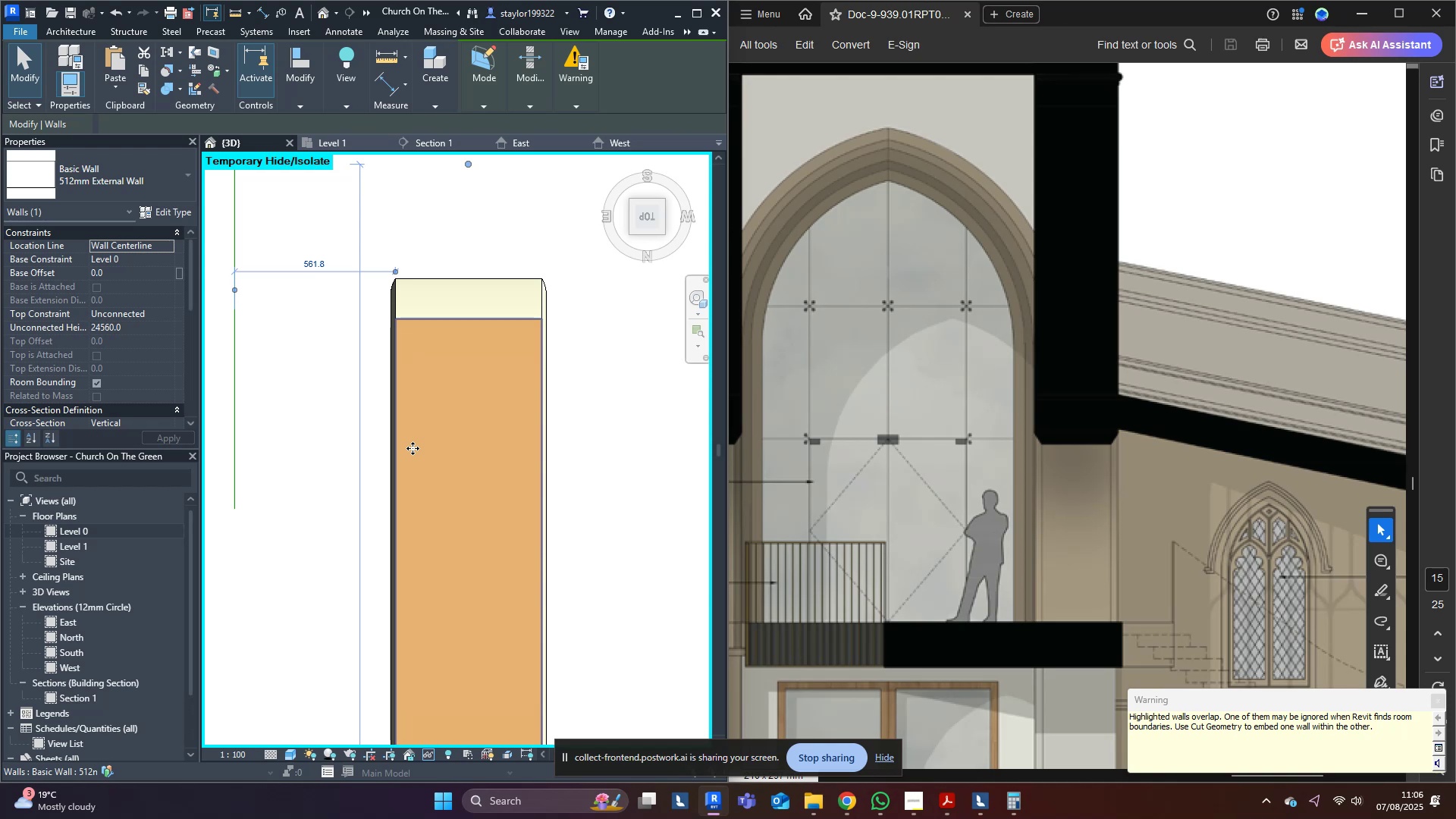 
wait(32.88)
 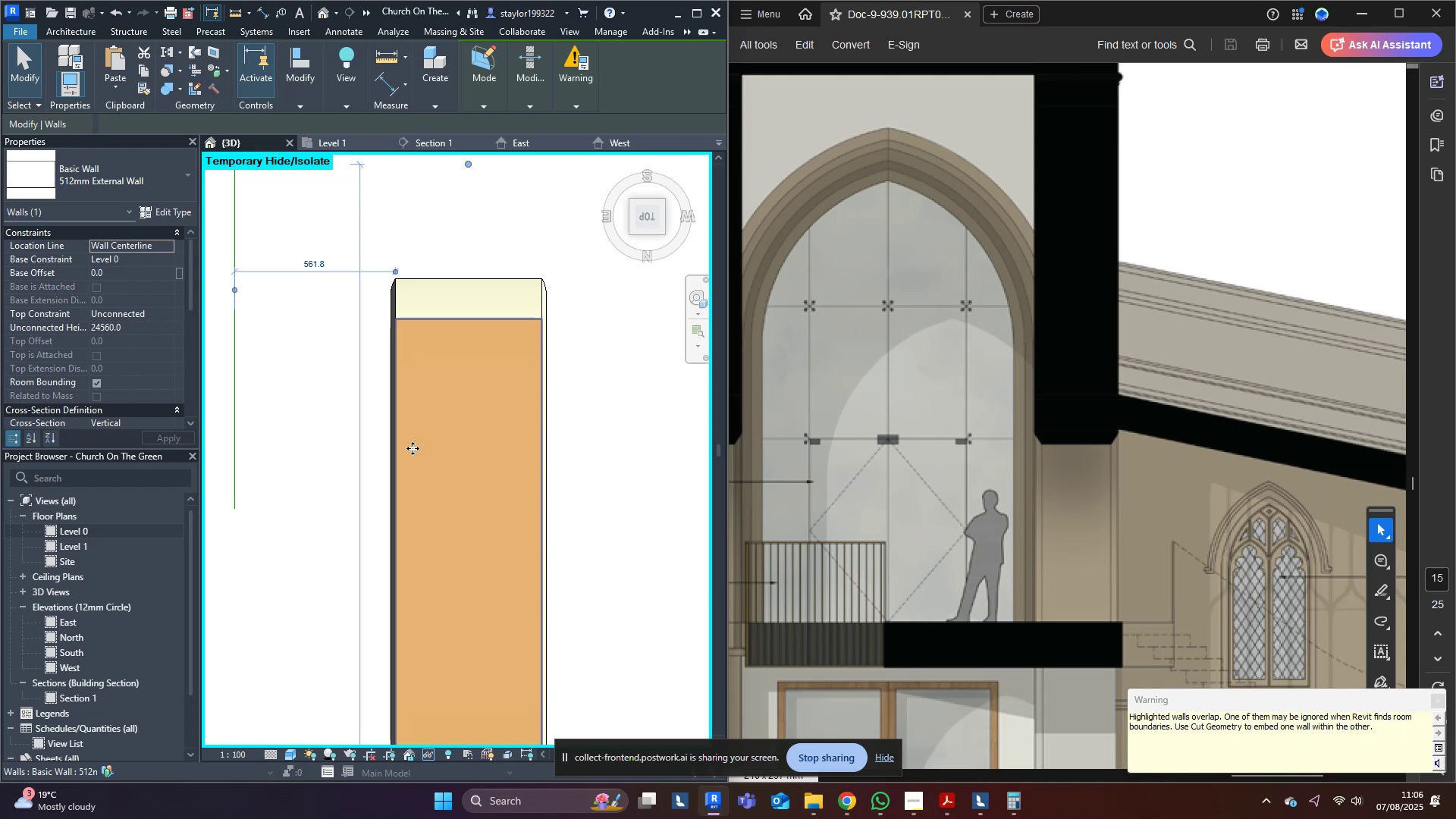 
scroll: coordinate [399, 405], scroll_direction: down, amount: 6.0
 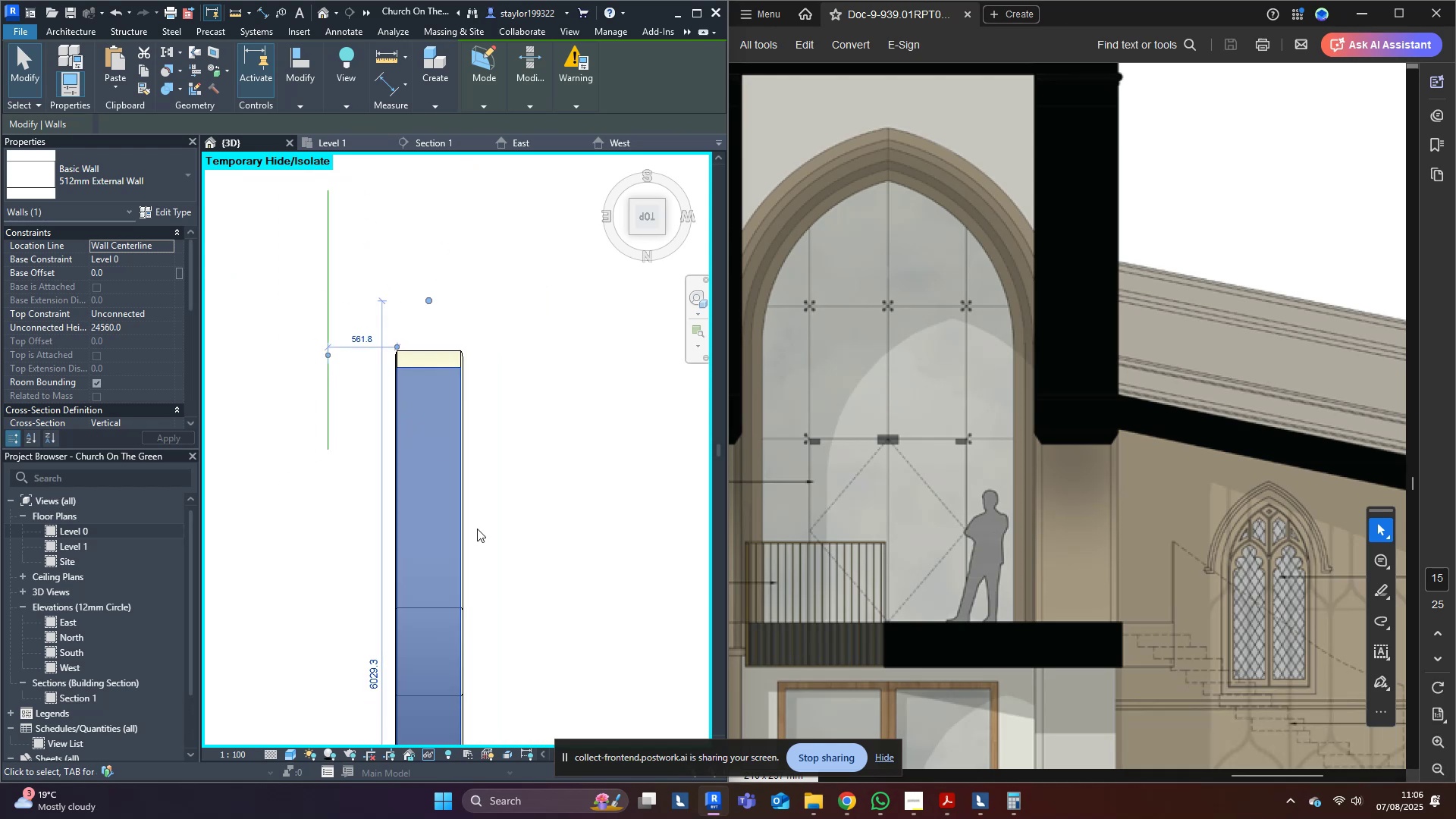 
middle_click([399, 405])
 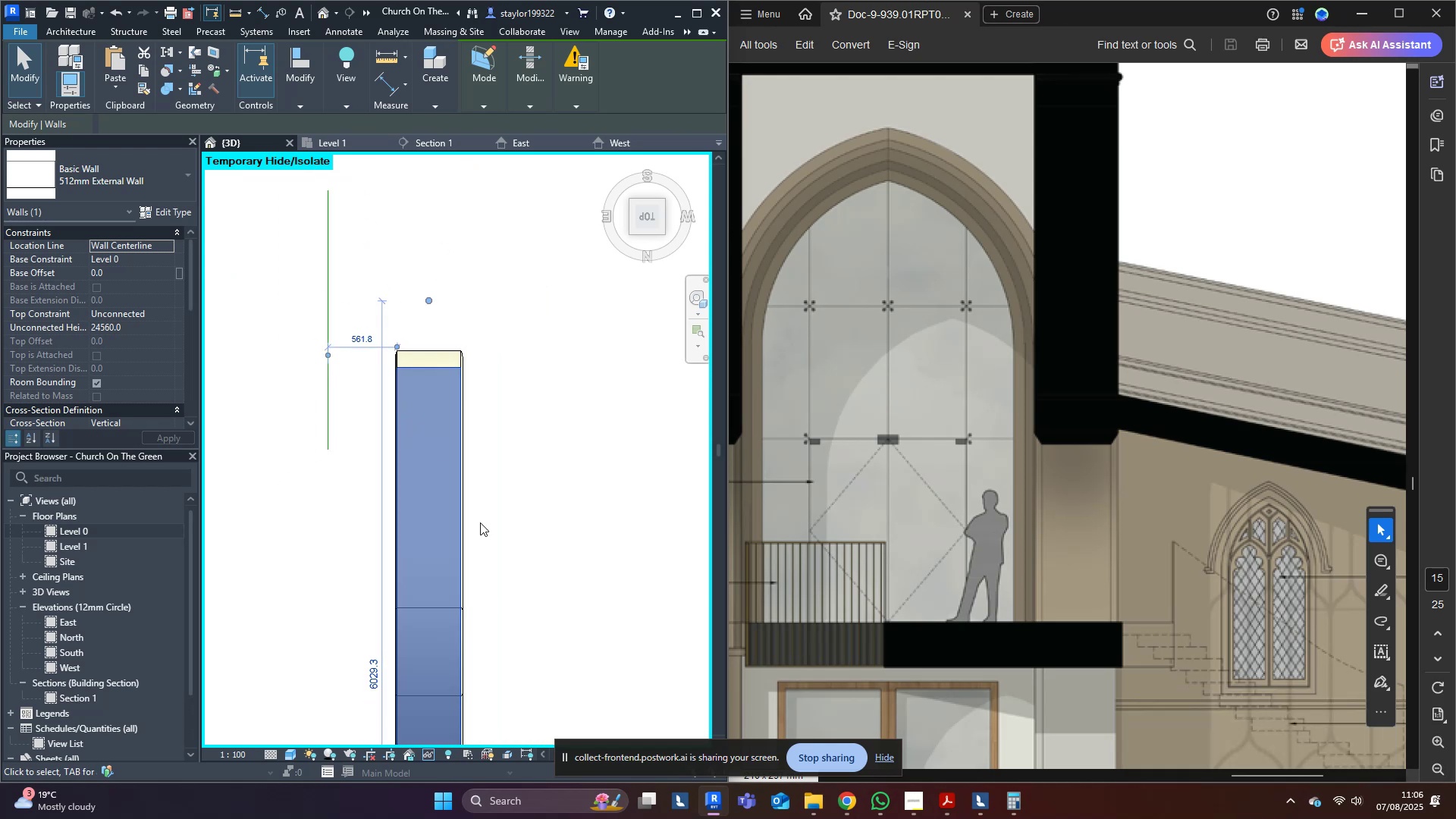 
type(hr)
 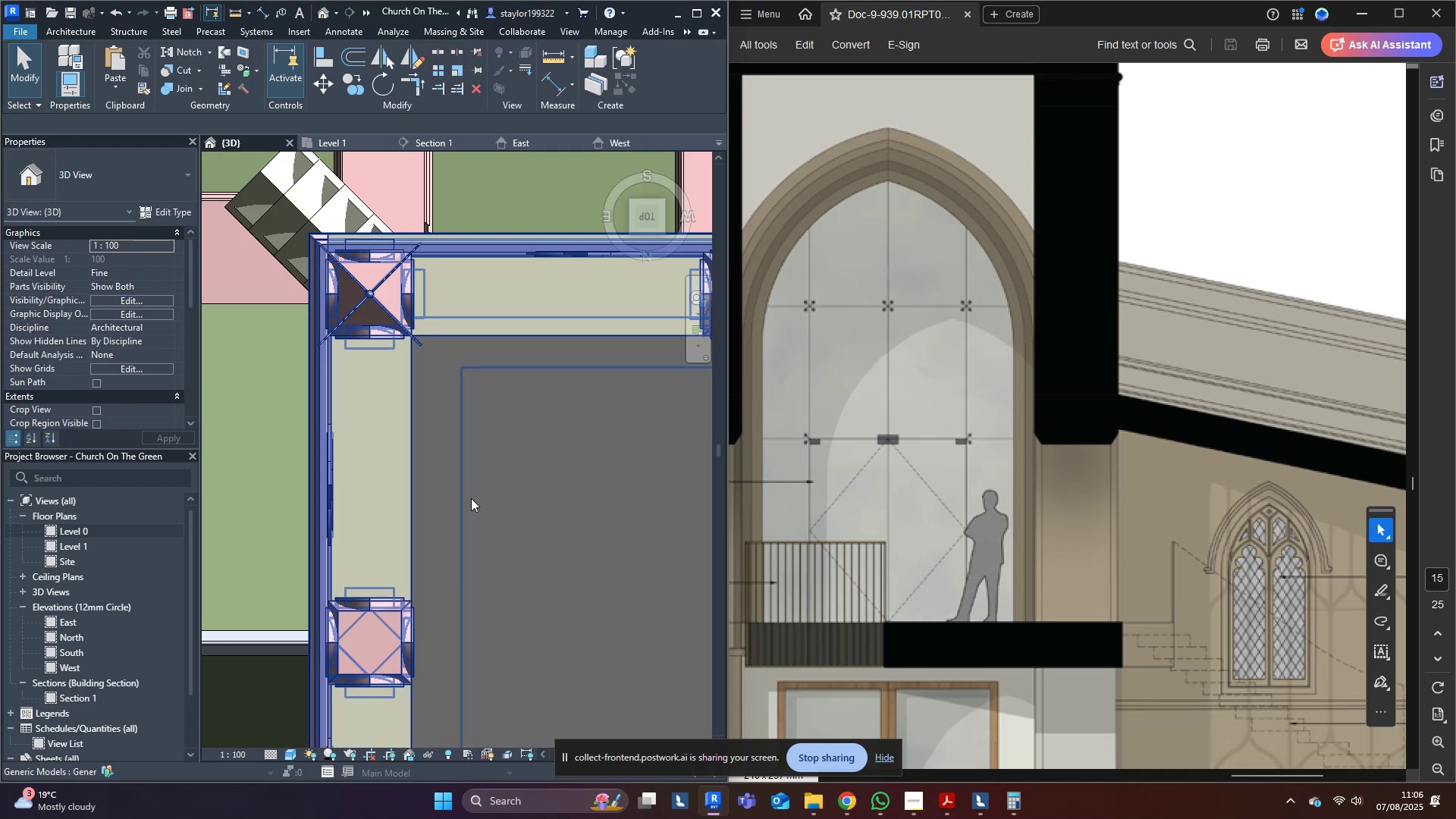 
scroll: coordinate [471, 498], scroll_direction: down, amount: 5.0
 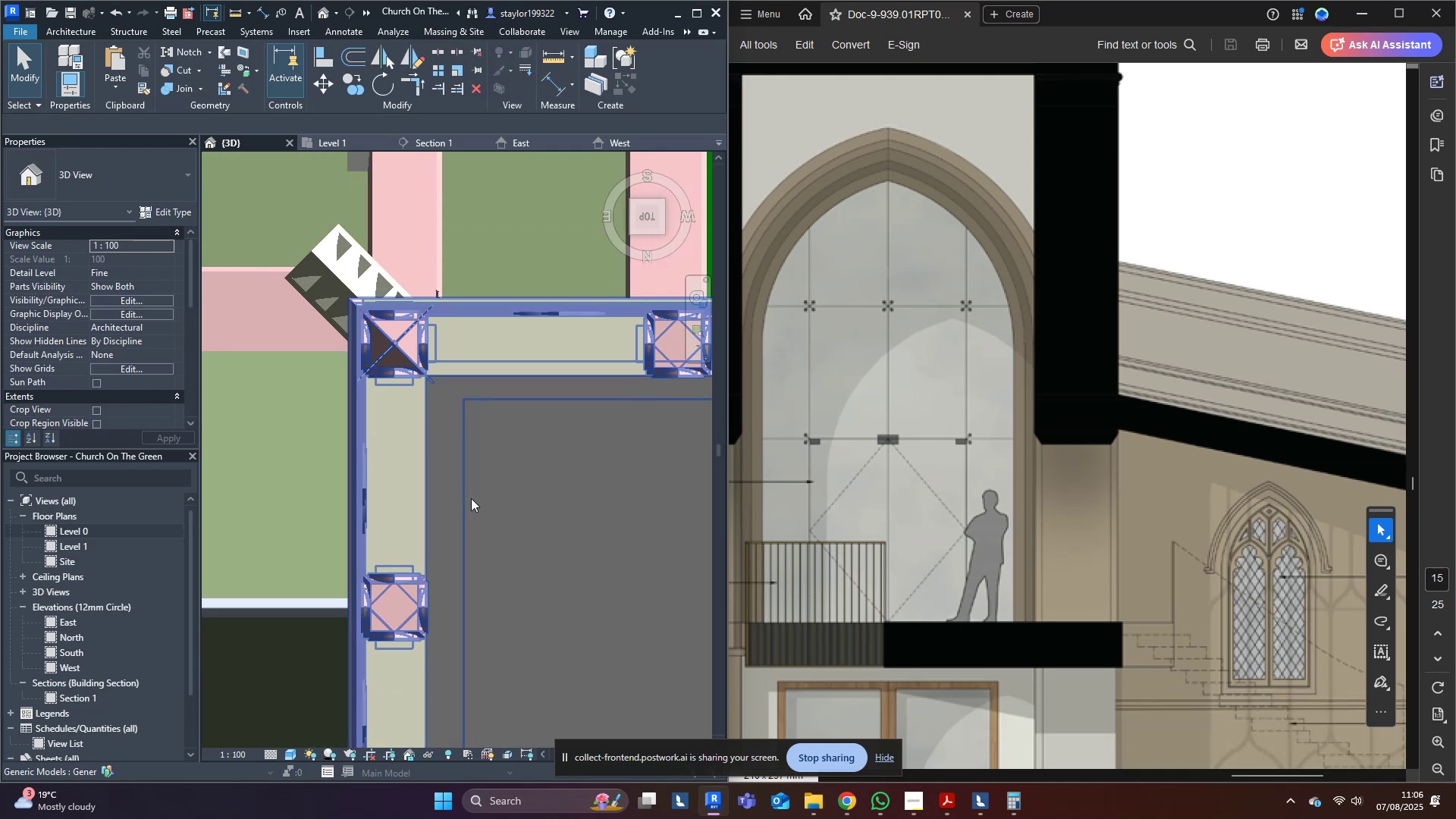 
hold_key(key=ShiftLeft, duration=0.53)
 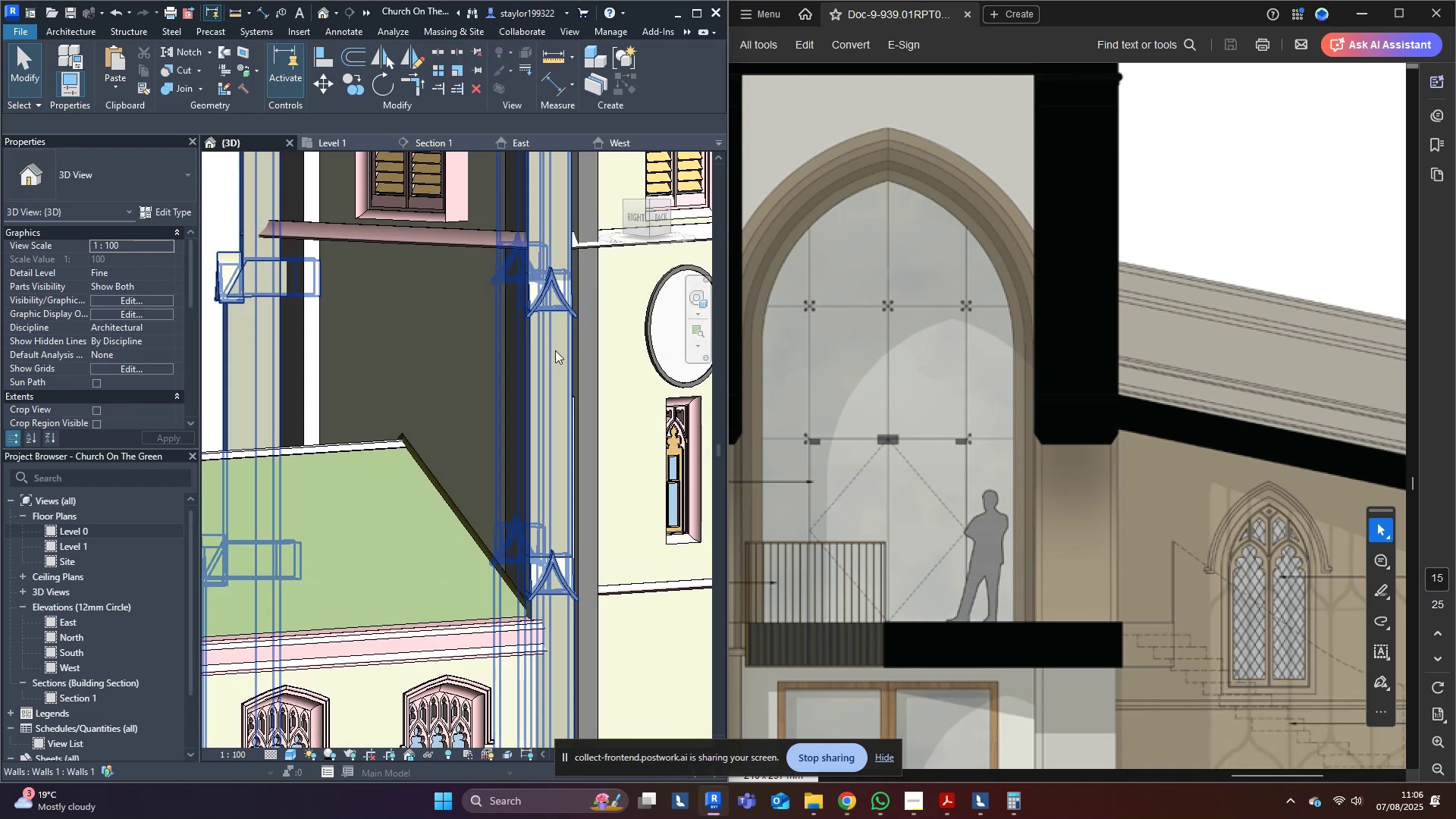 
scroll: coordinate [553, 360], scroll_direction: down, amount: 3.0
 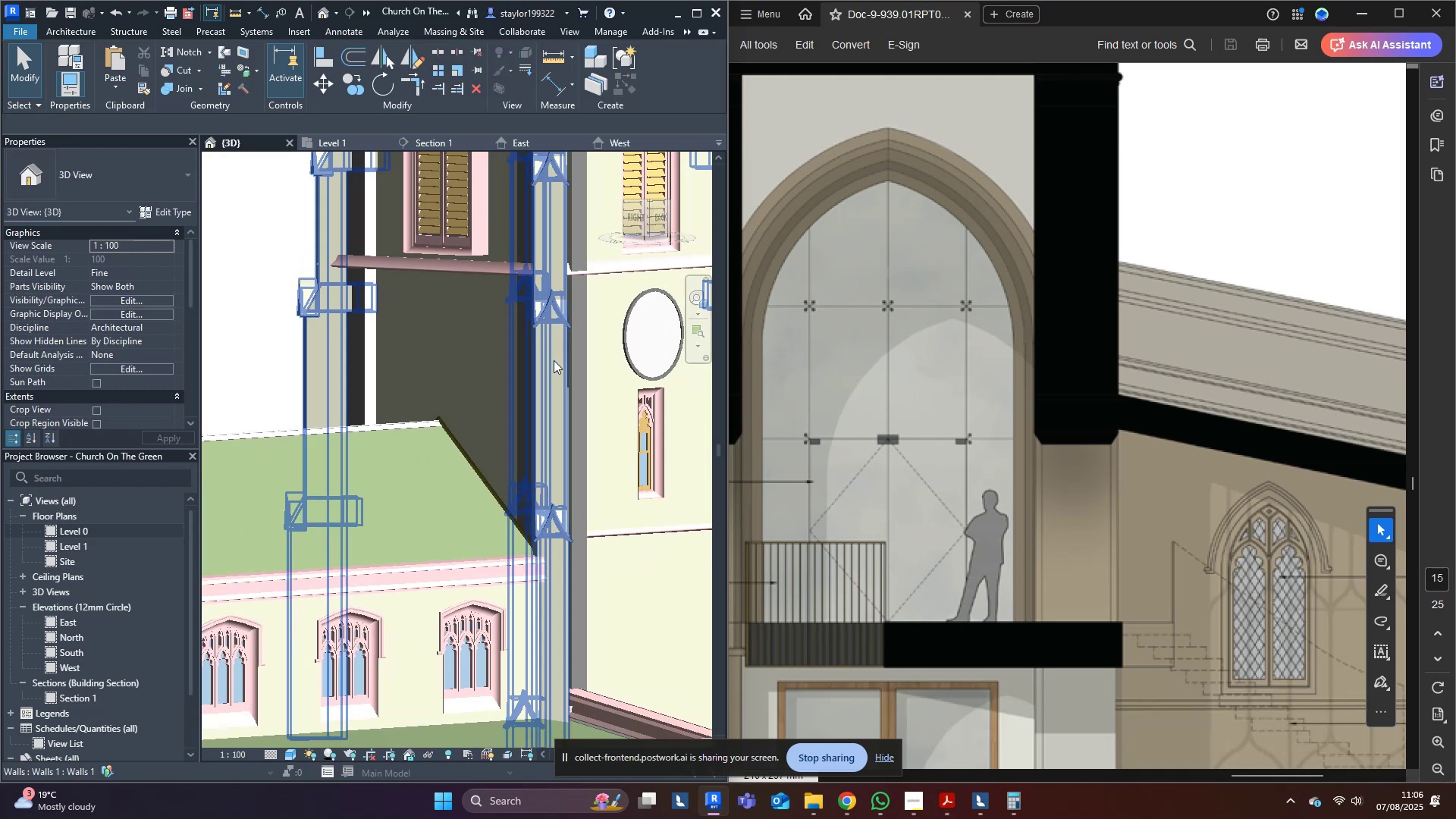 
hold_key(key=ShiftLeft, duration=0.8)
 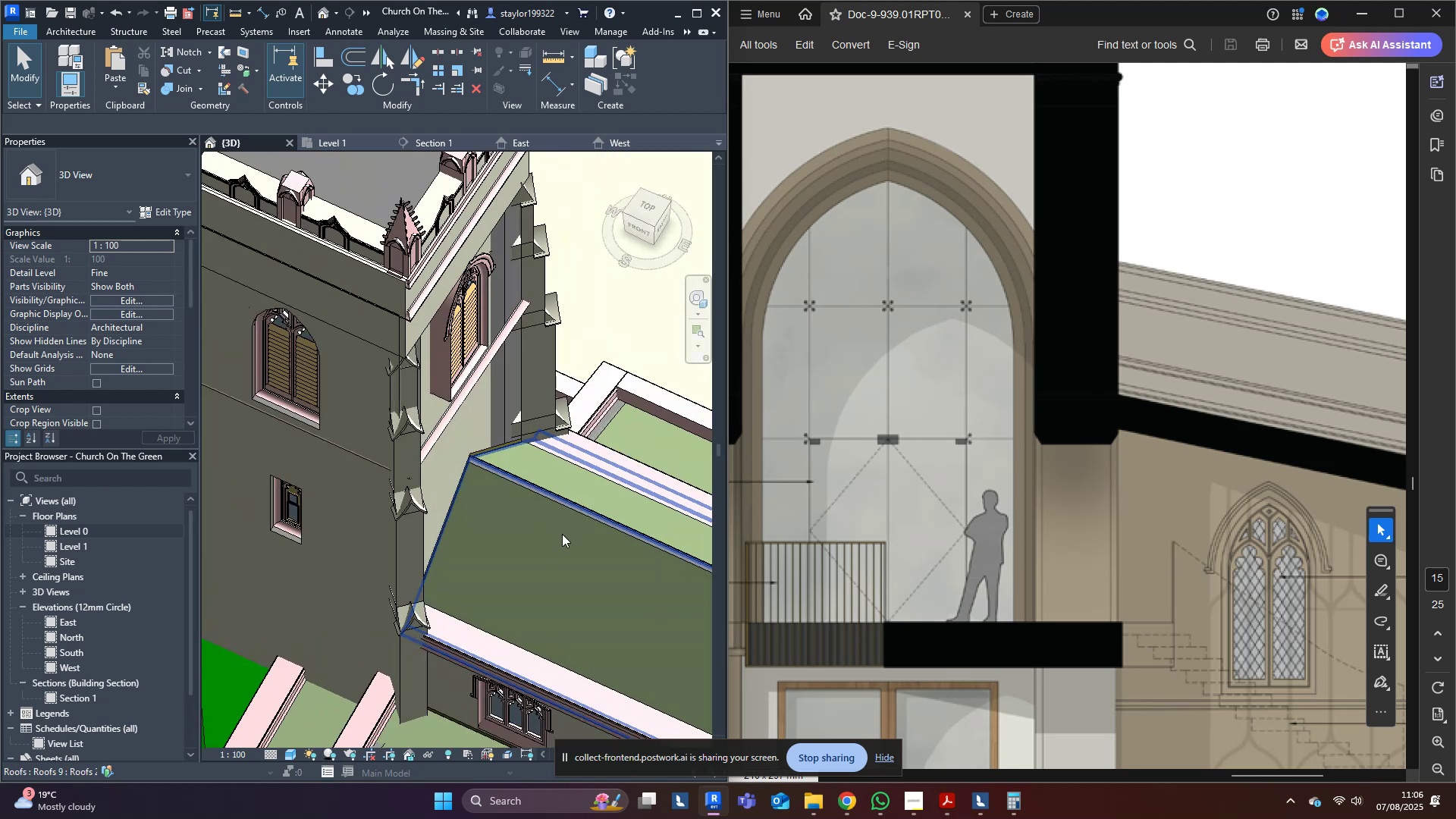 
hold_key(key=ShiftLeft, duration=1.53)
 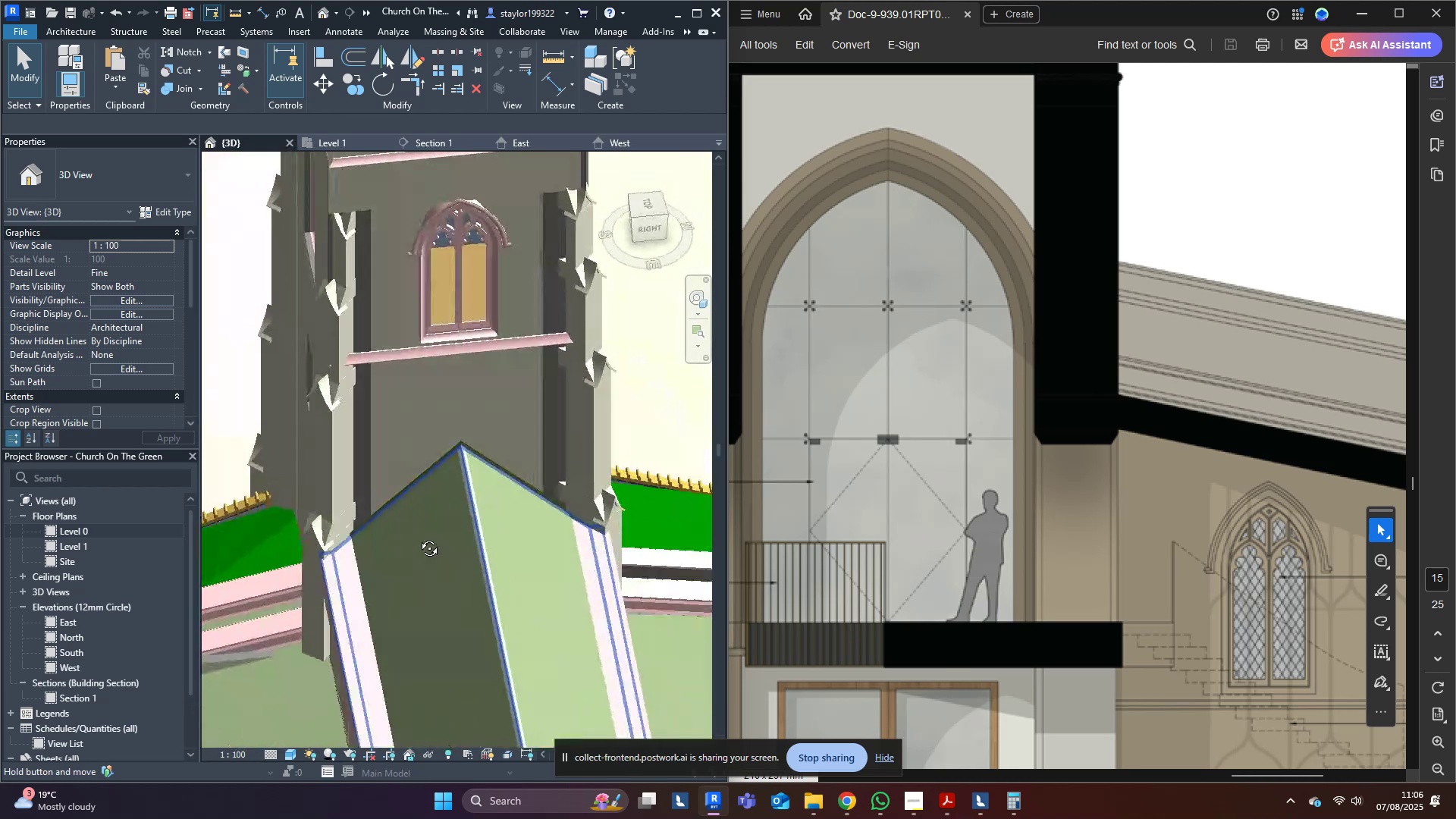 
hold_key(key=ShiftLeft, duration=0.68)
 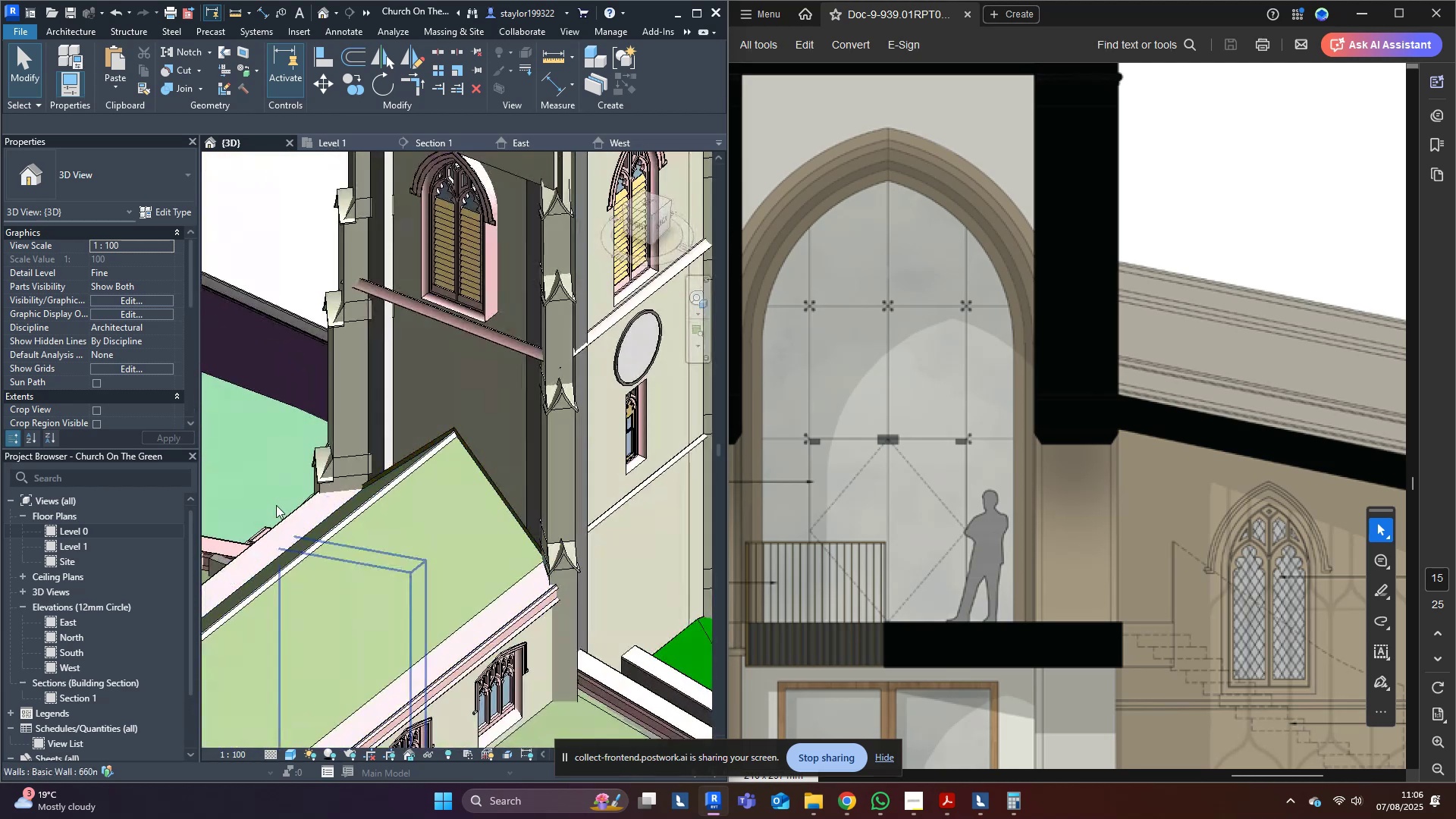 
scroll: coordinate [276, 505], scroll_direction: down, amount: 4.0
 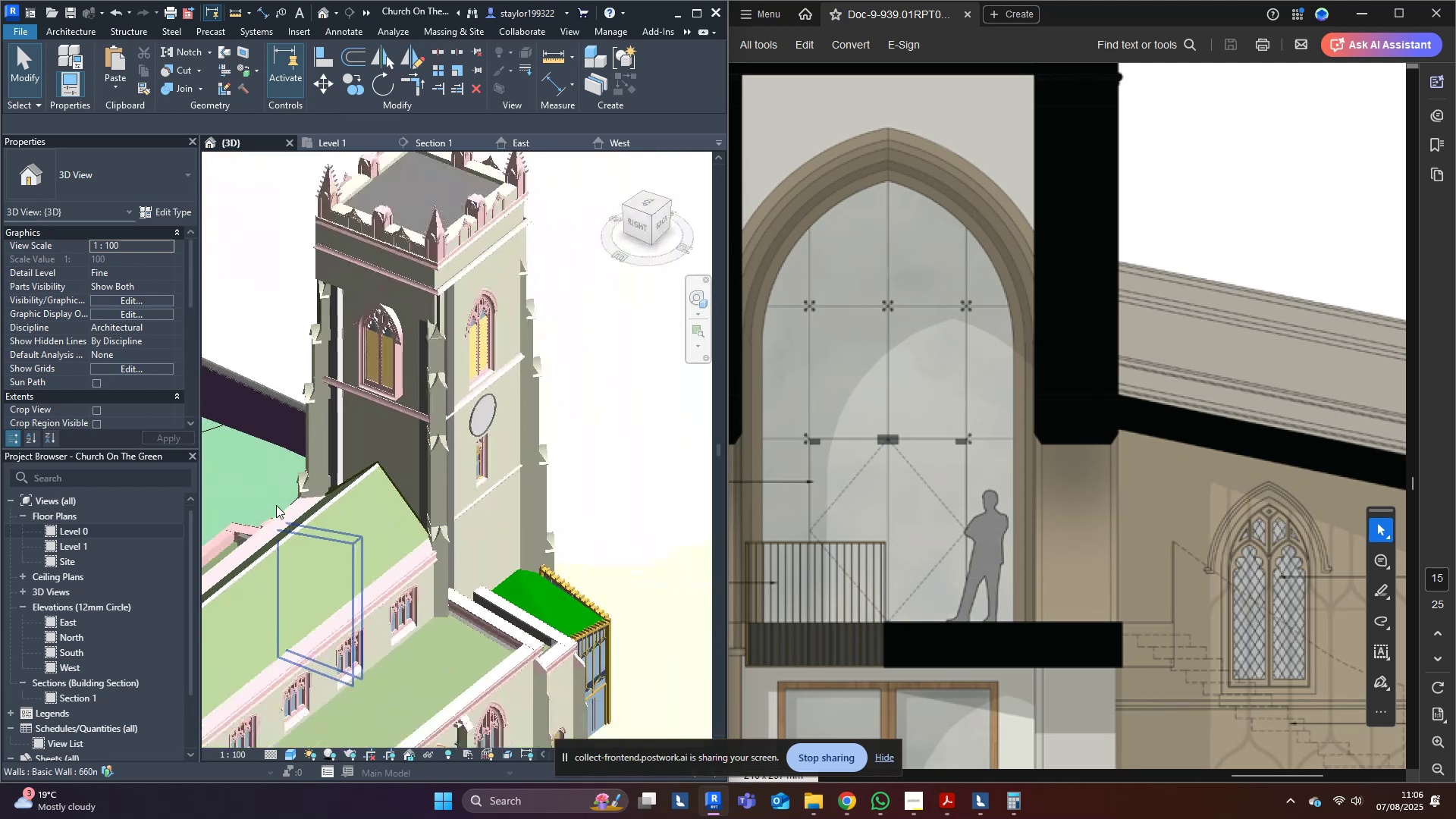 
hold_key(key=ShiftLeft, duration=0.67)
 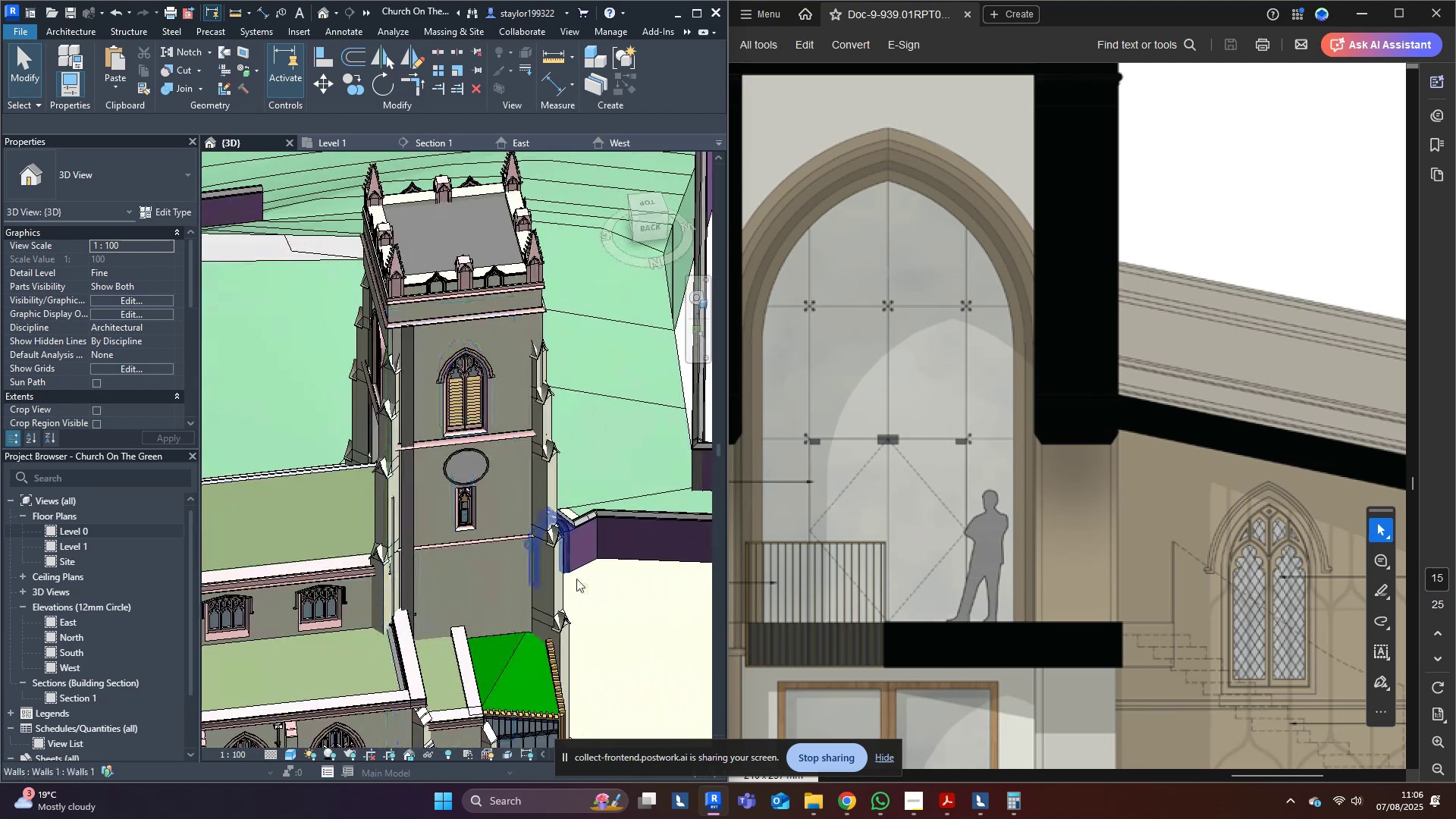 
hold_key(key=ShiftLeft, duration=1.53)
 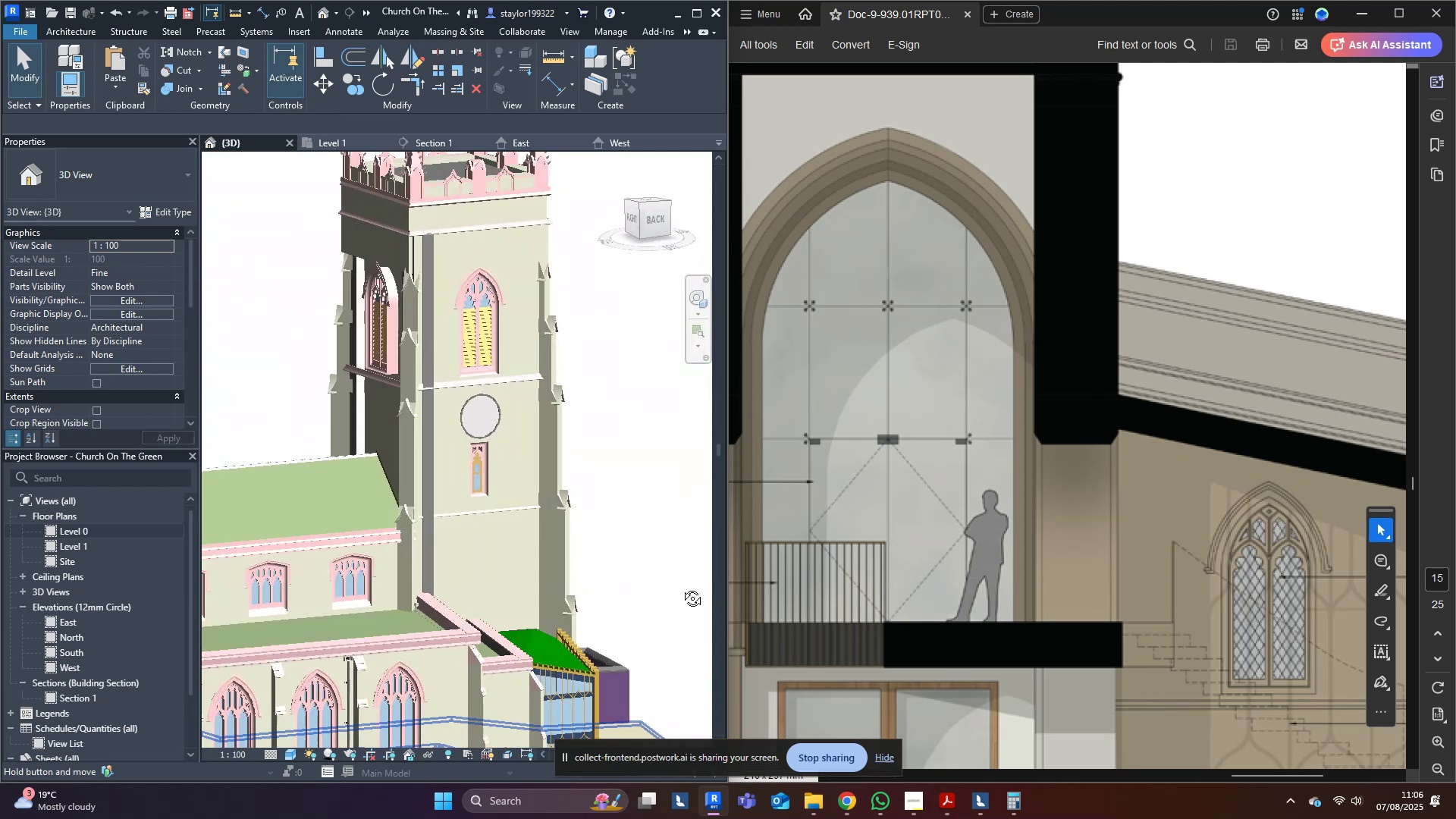 
hold_key(key=ShiftLeft, duration=0.84)
 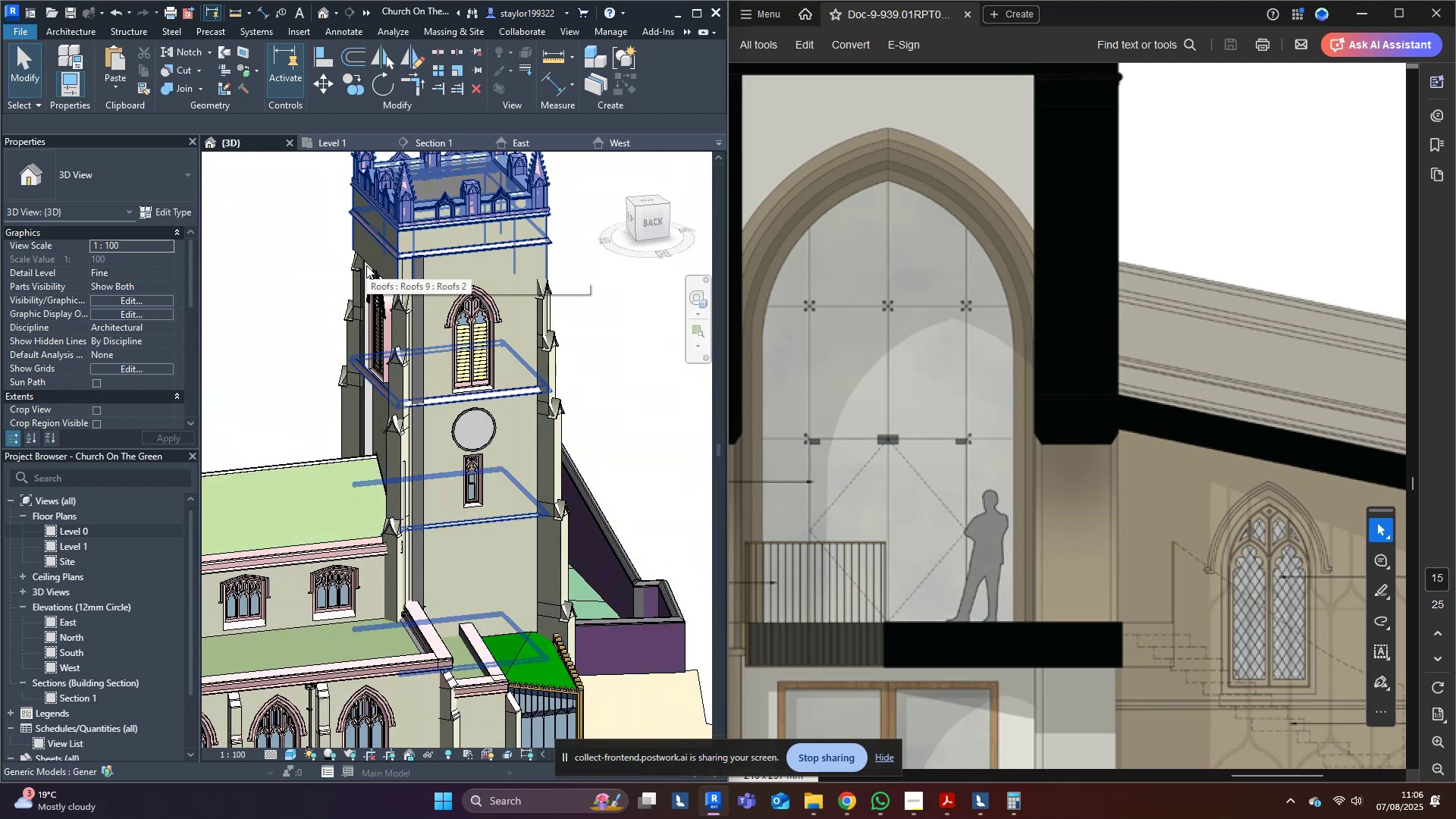 
hold_key(key=ShiftLeft, duration=0.6)
 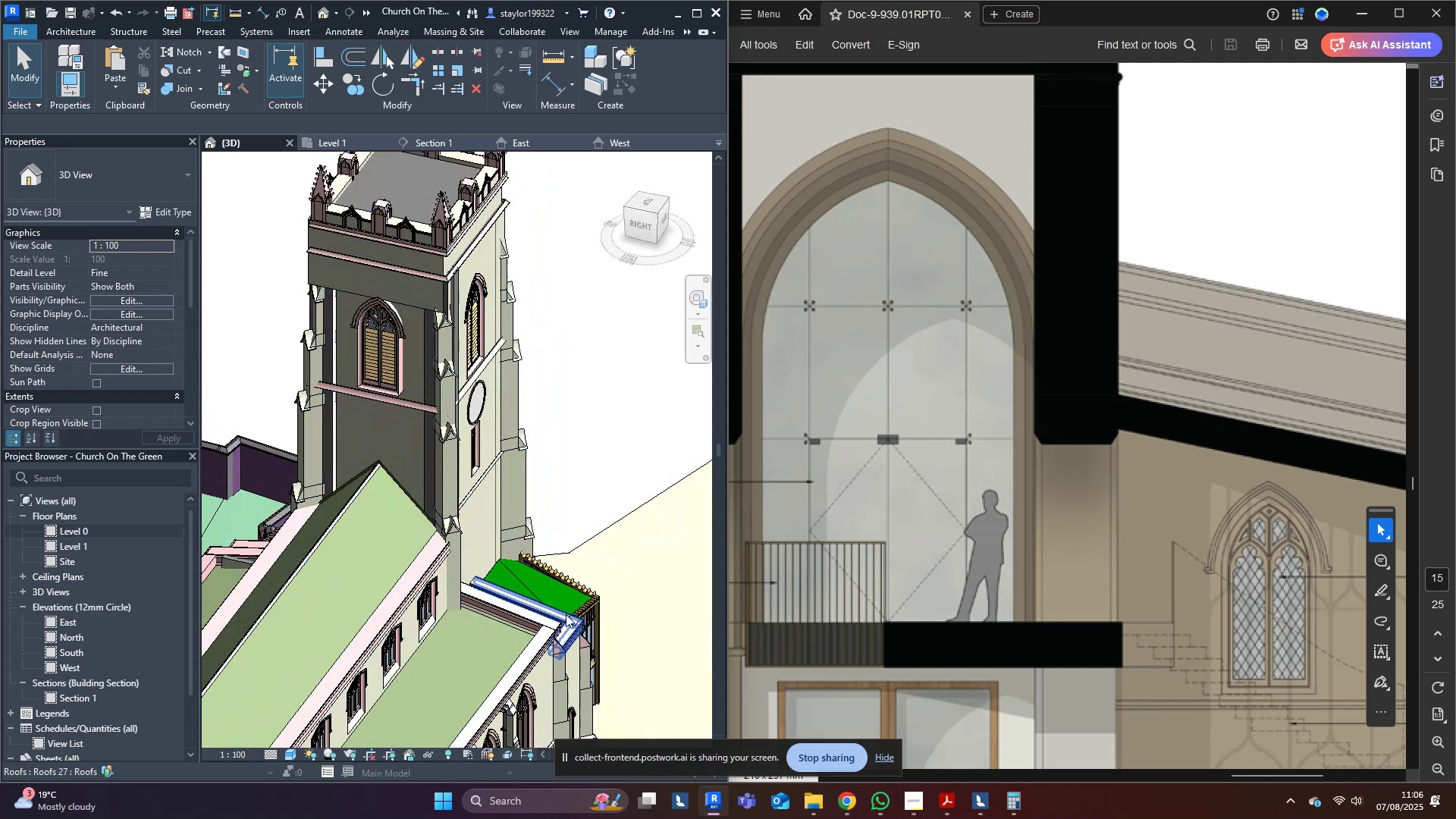 
hold_key(key=ShiftLeft, duration=0.62)
 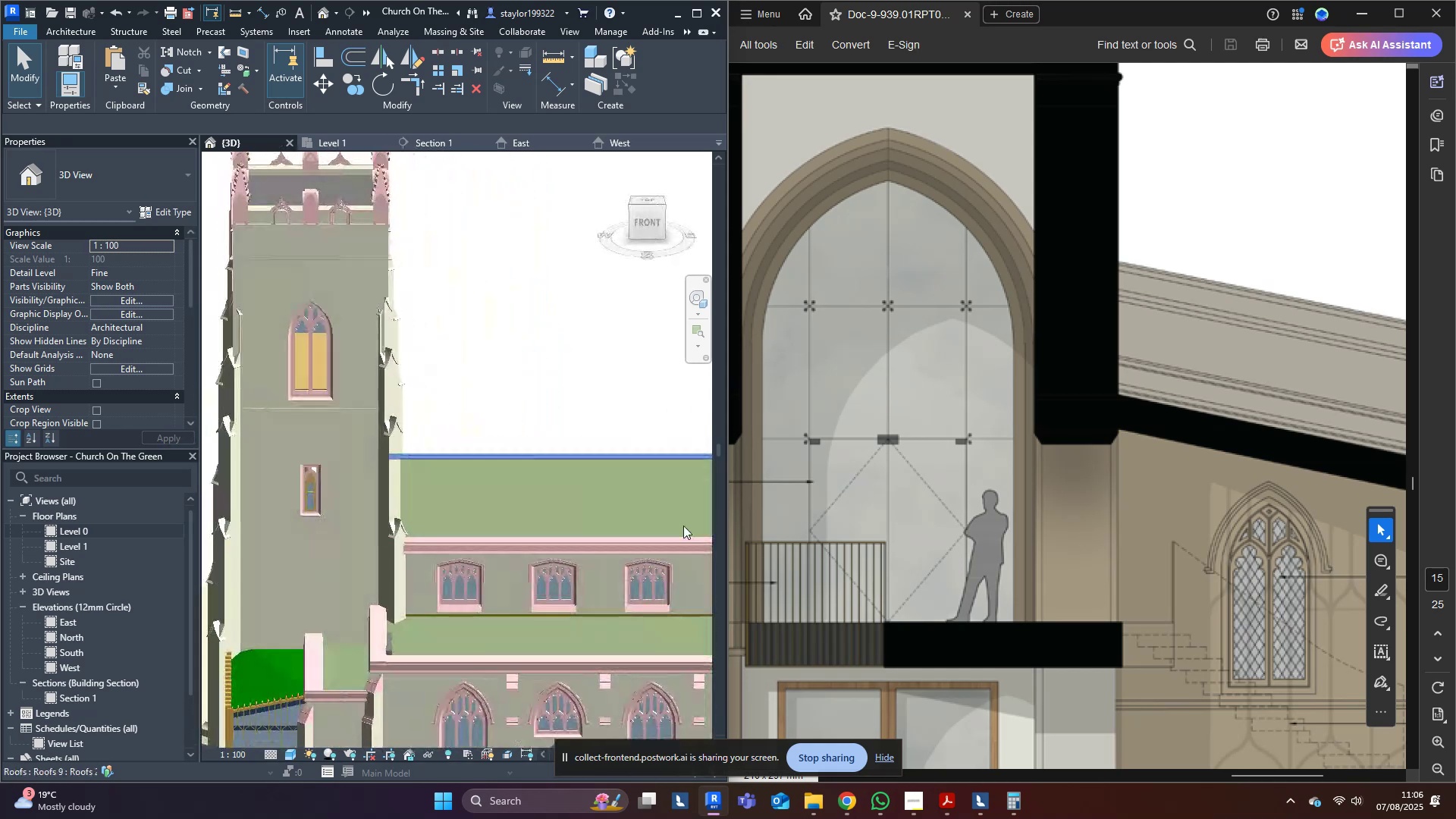 
key(Control+Z)
 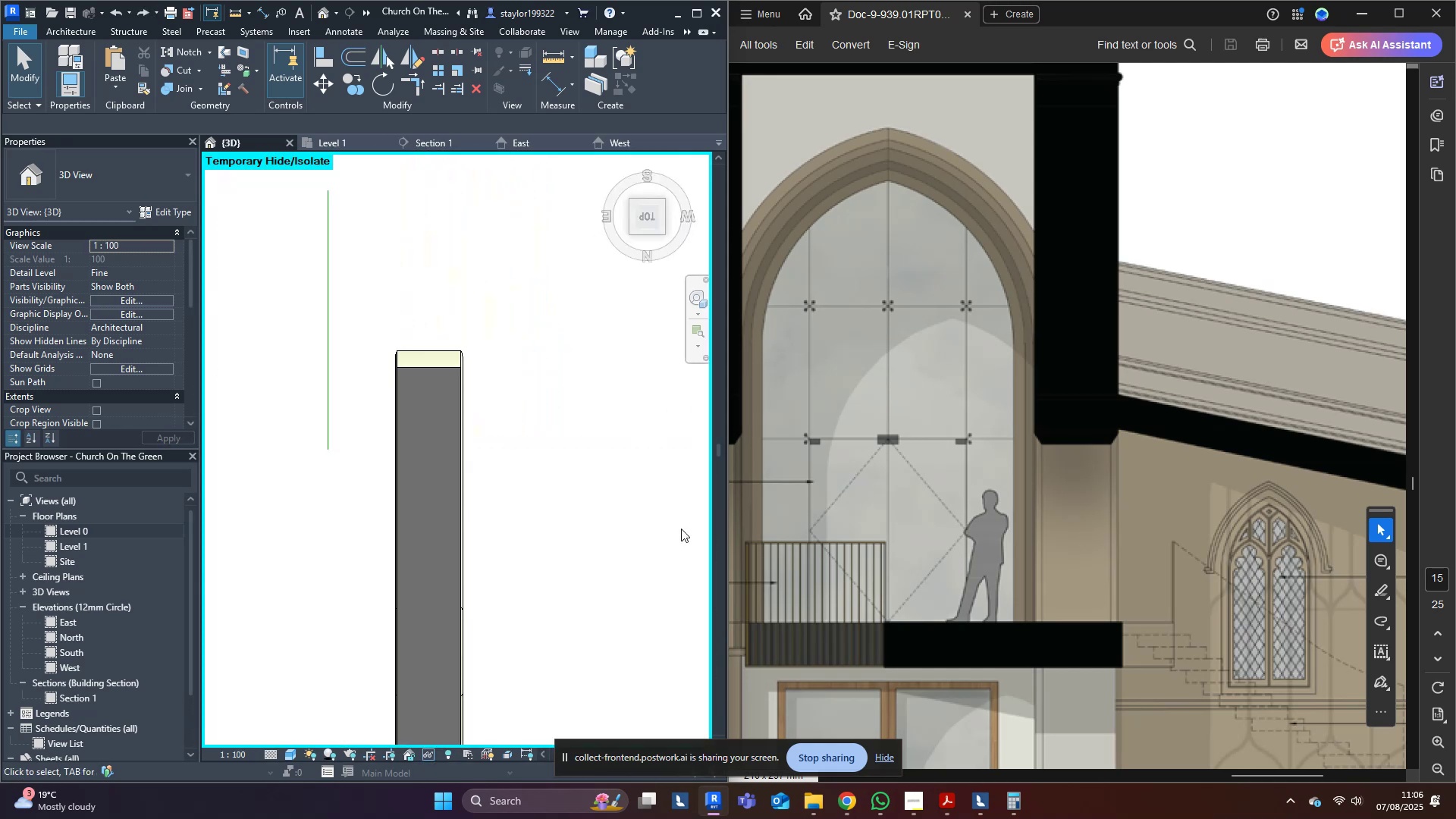 
key(Control+Z)
 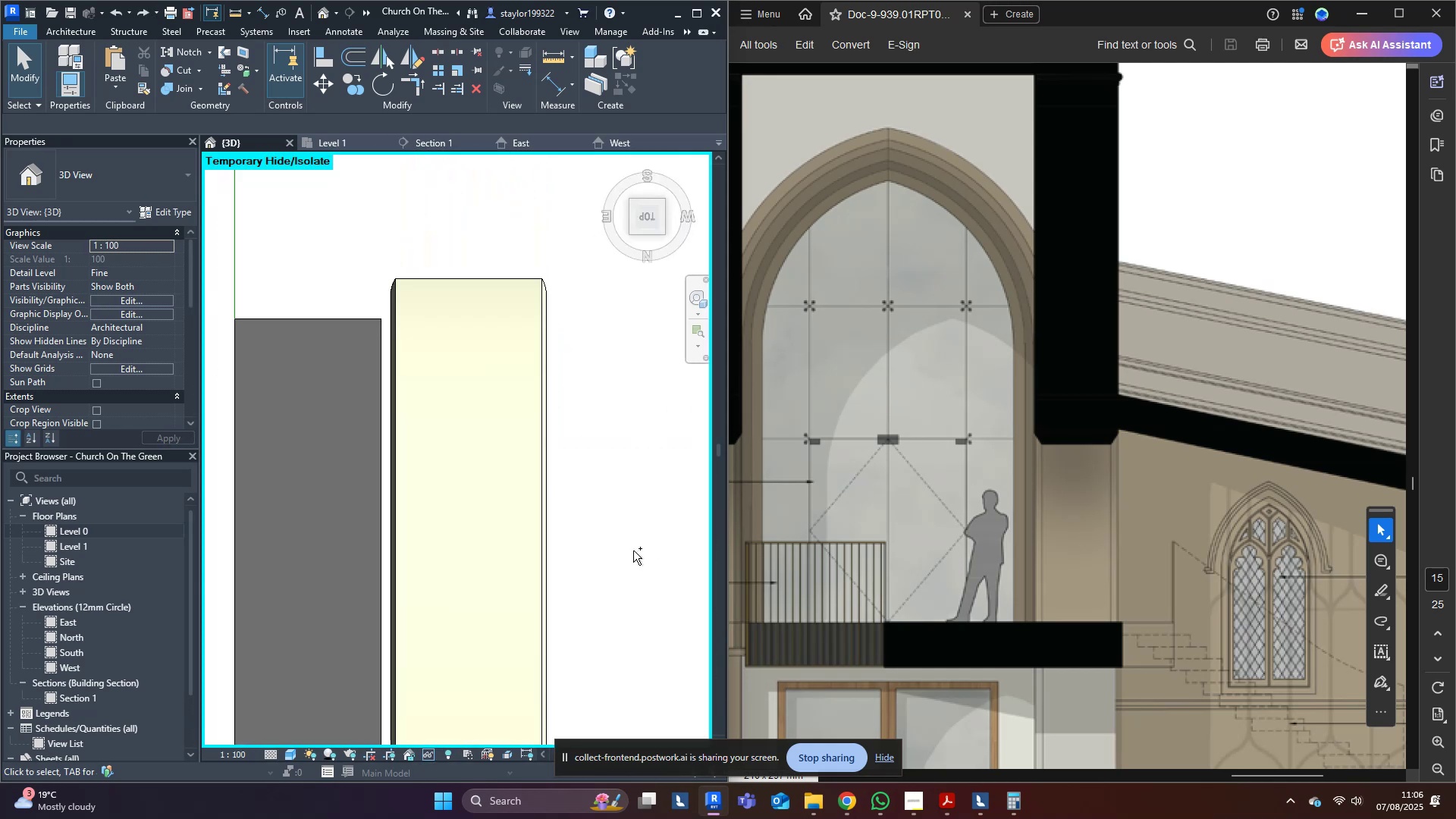 
key(Control+Z)
 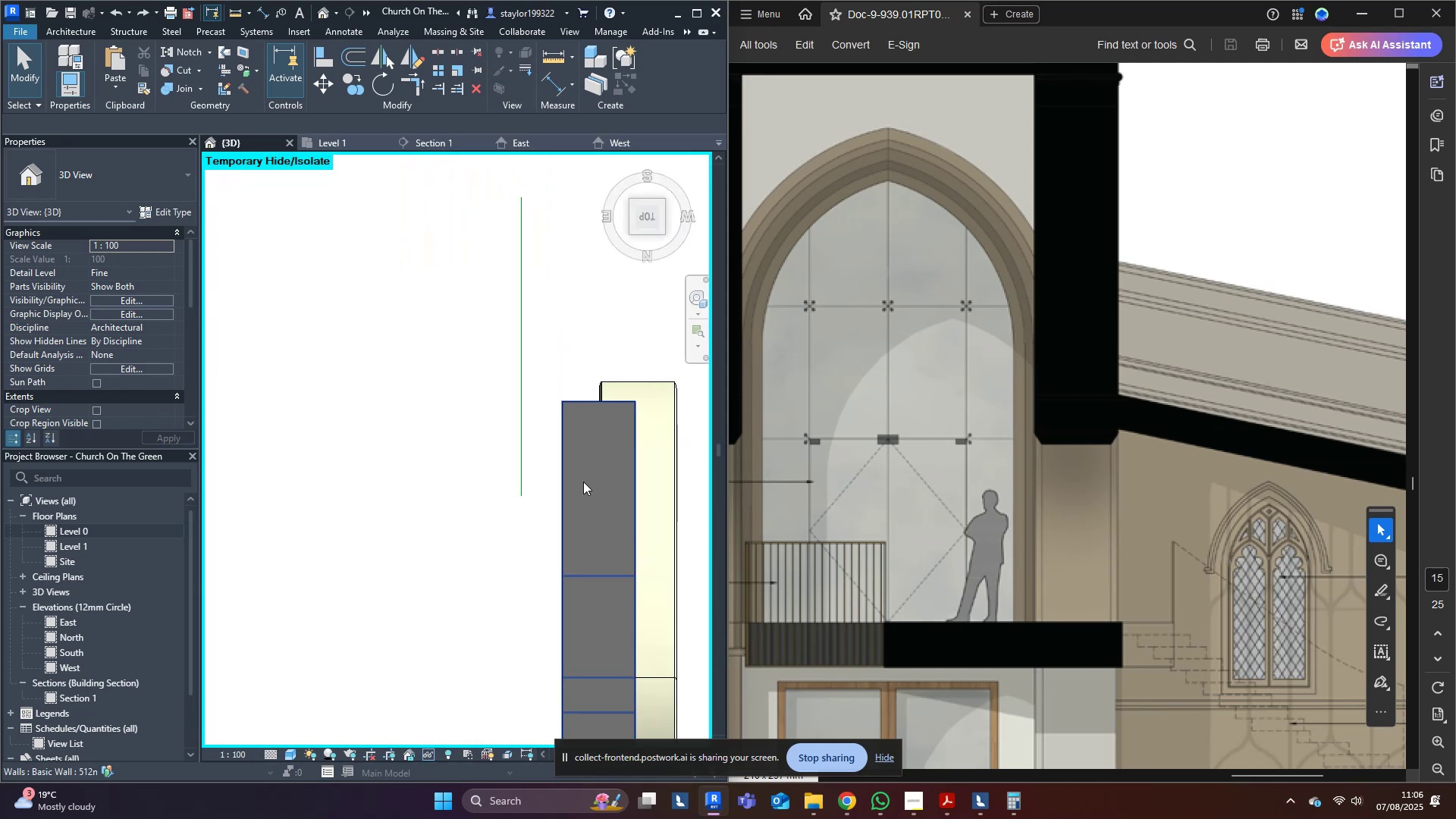 
key(Control+Z)
 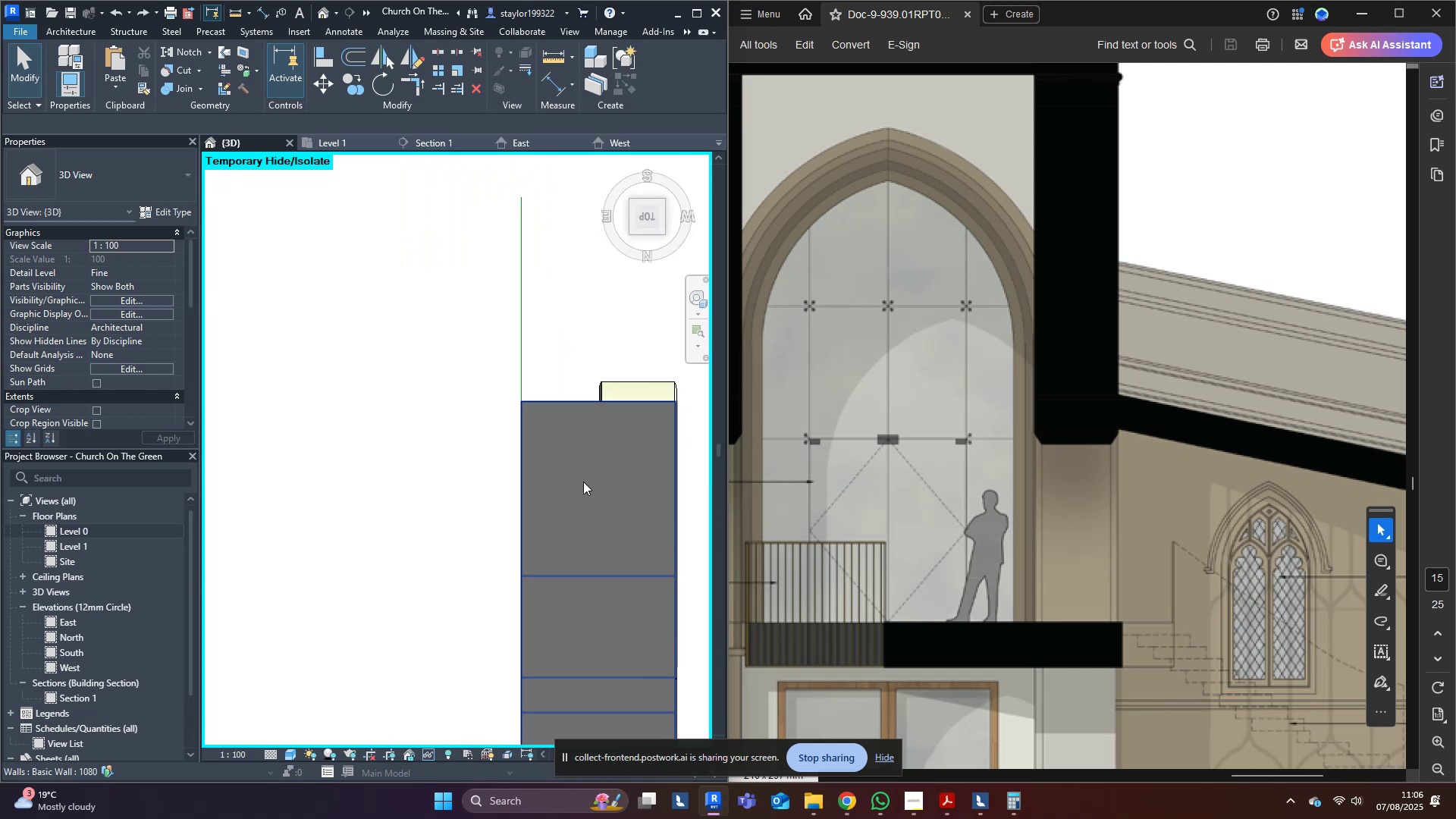 
left_click([583, 482])
 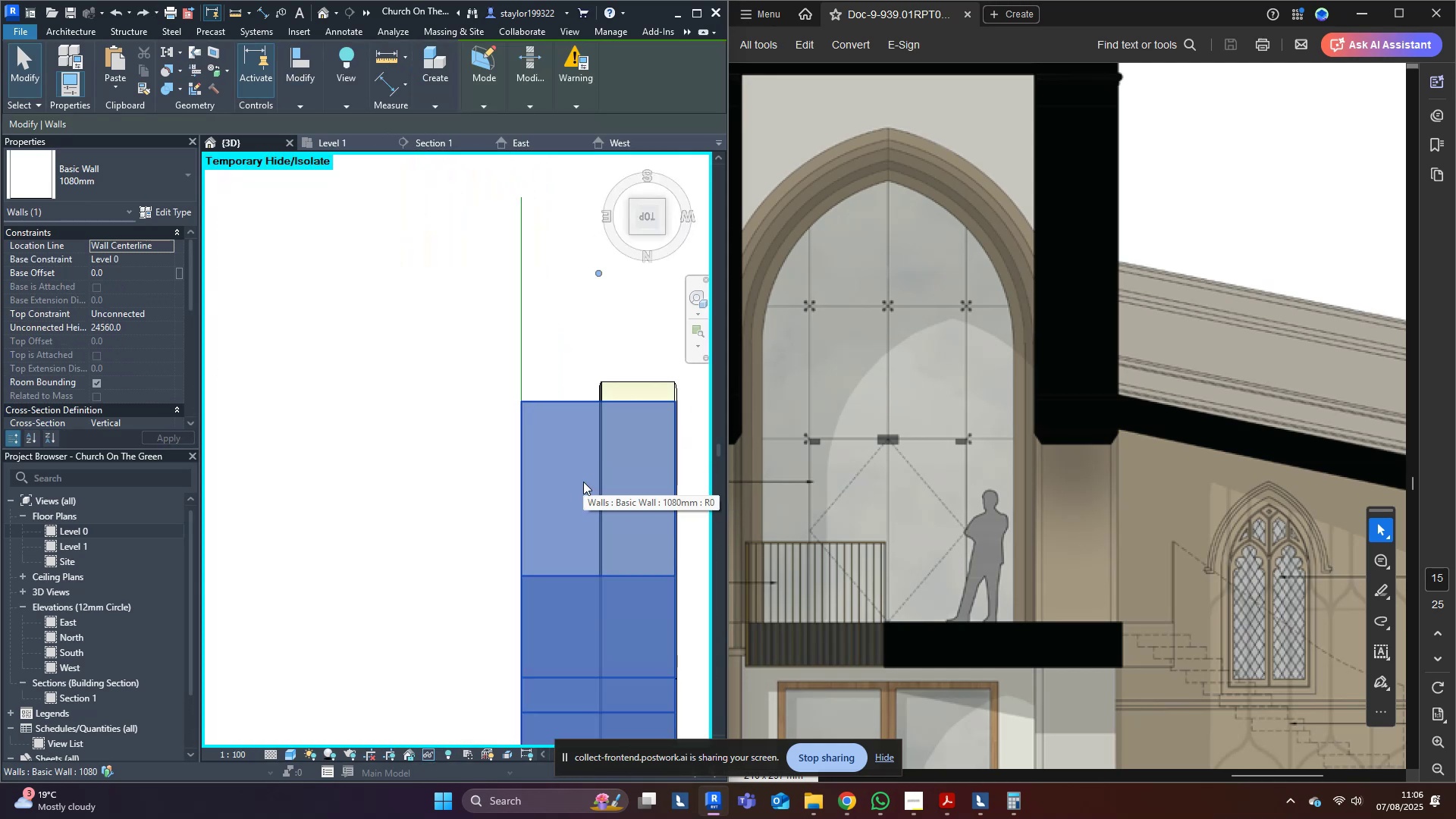 
hold_key(key=Y, duration=6.86)
 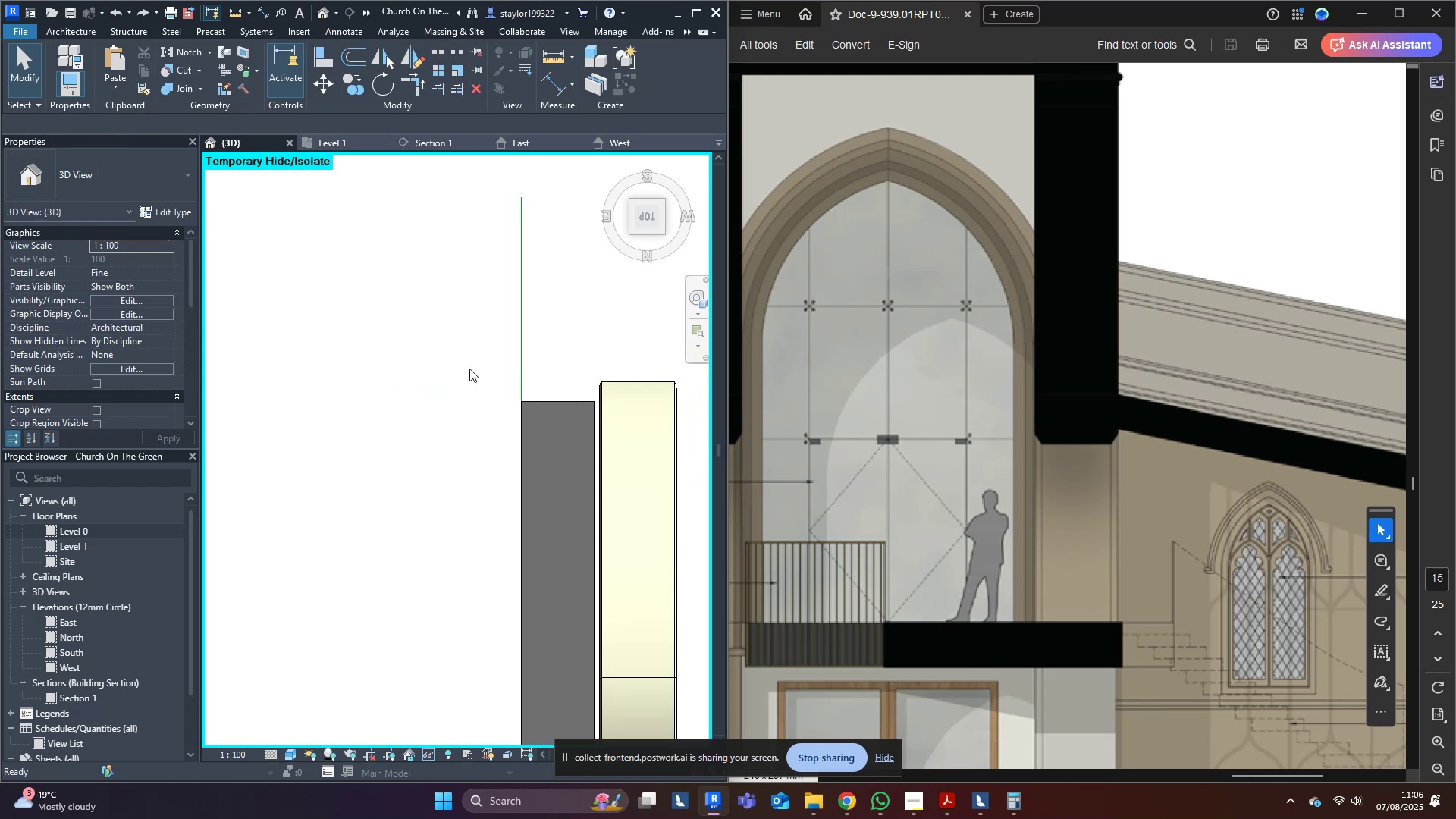 
key(Control+Z)
 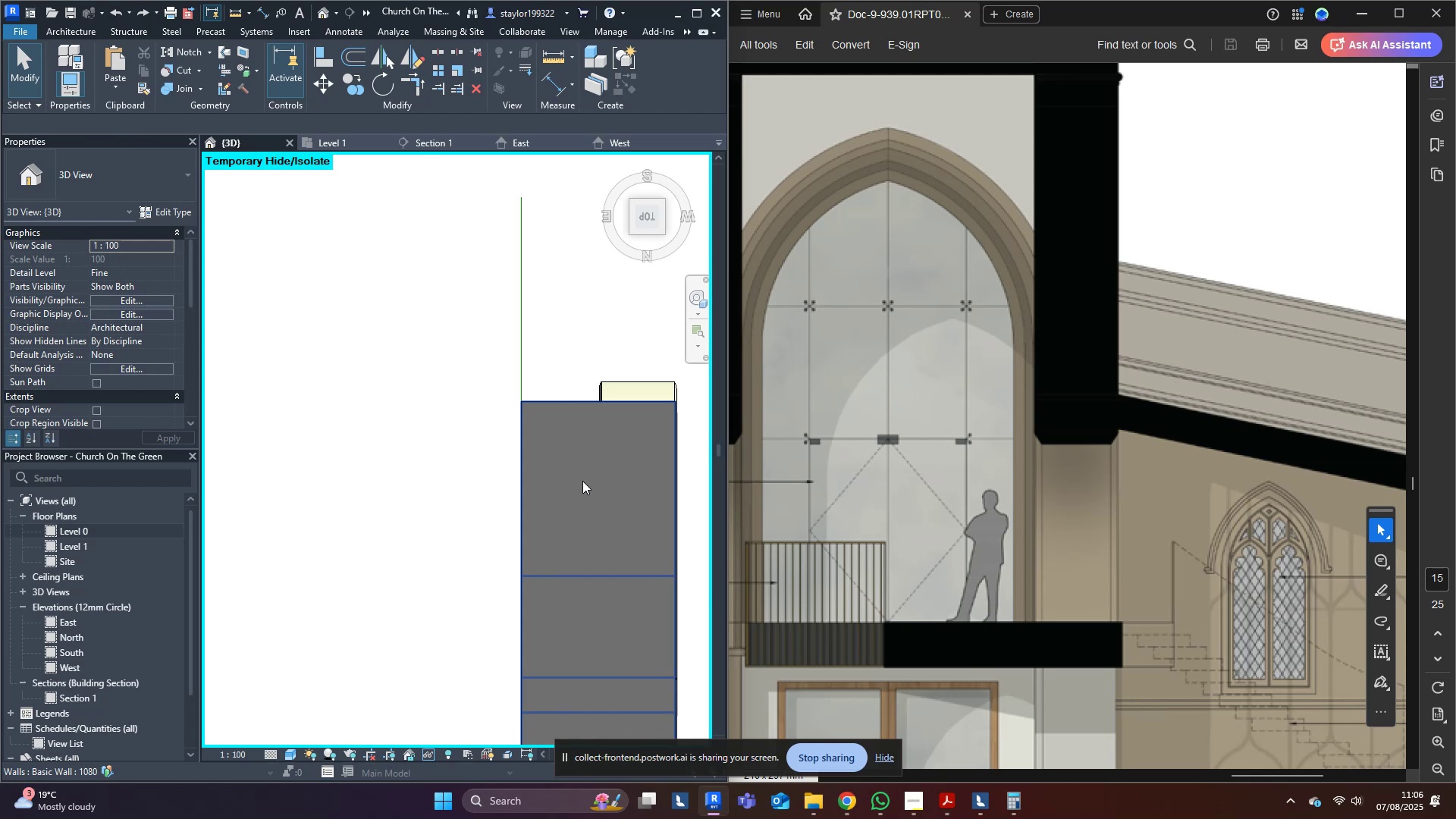 
left_click([582, 481])
 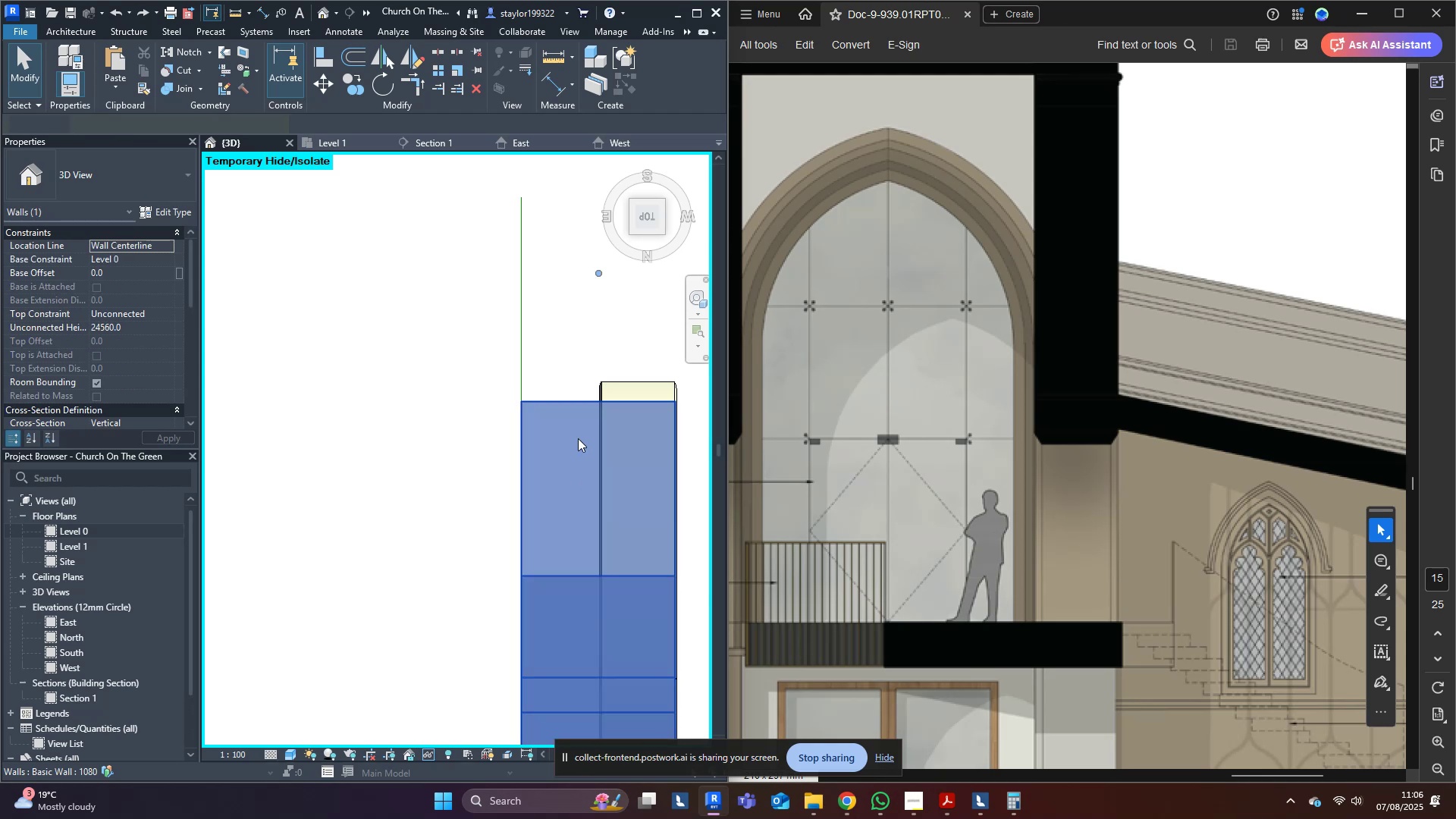 
scroll: coordinate [463, 333], scroll_direction: up, amount: 5.0
 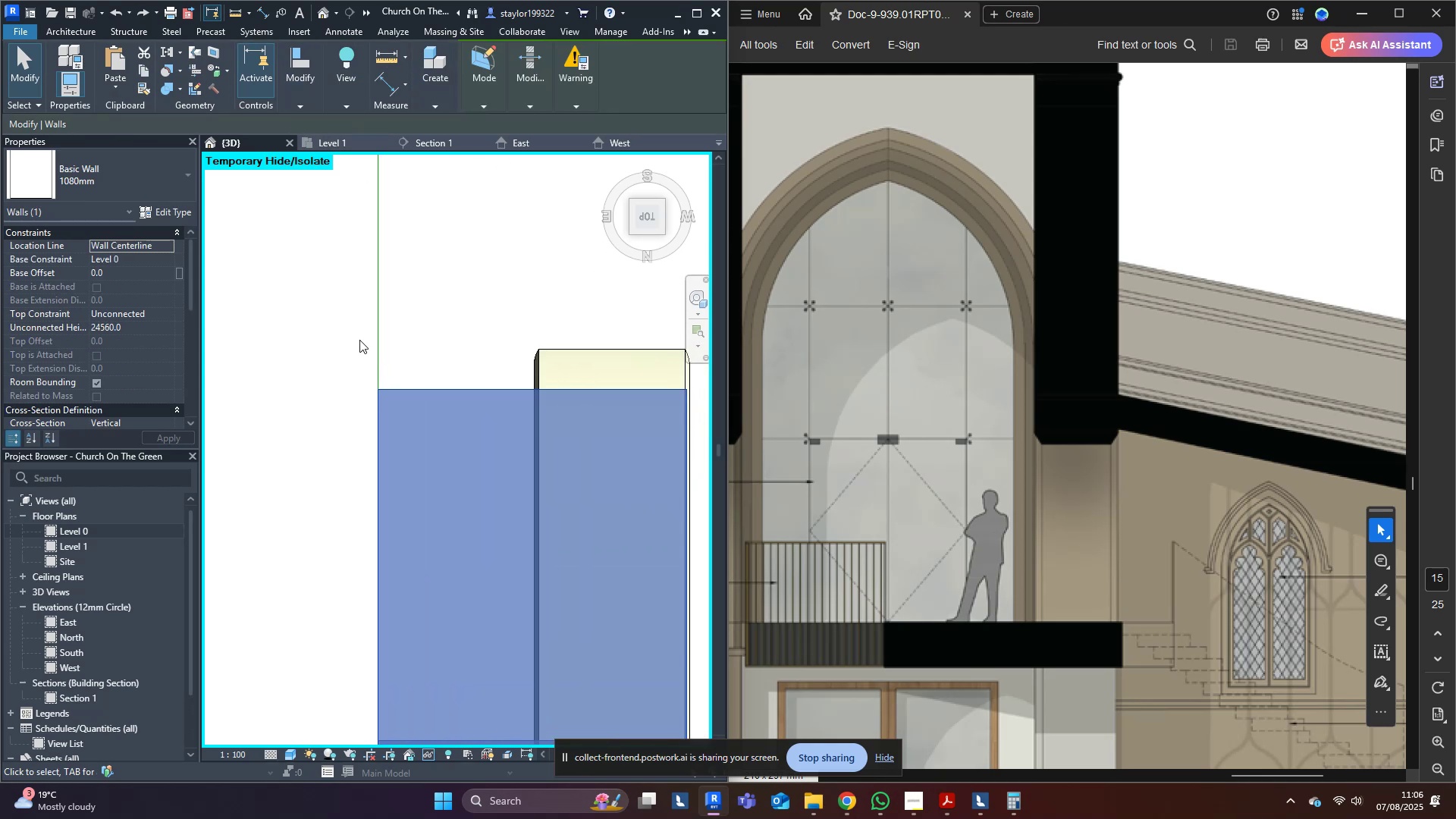 
key(Control+Y)
 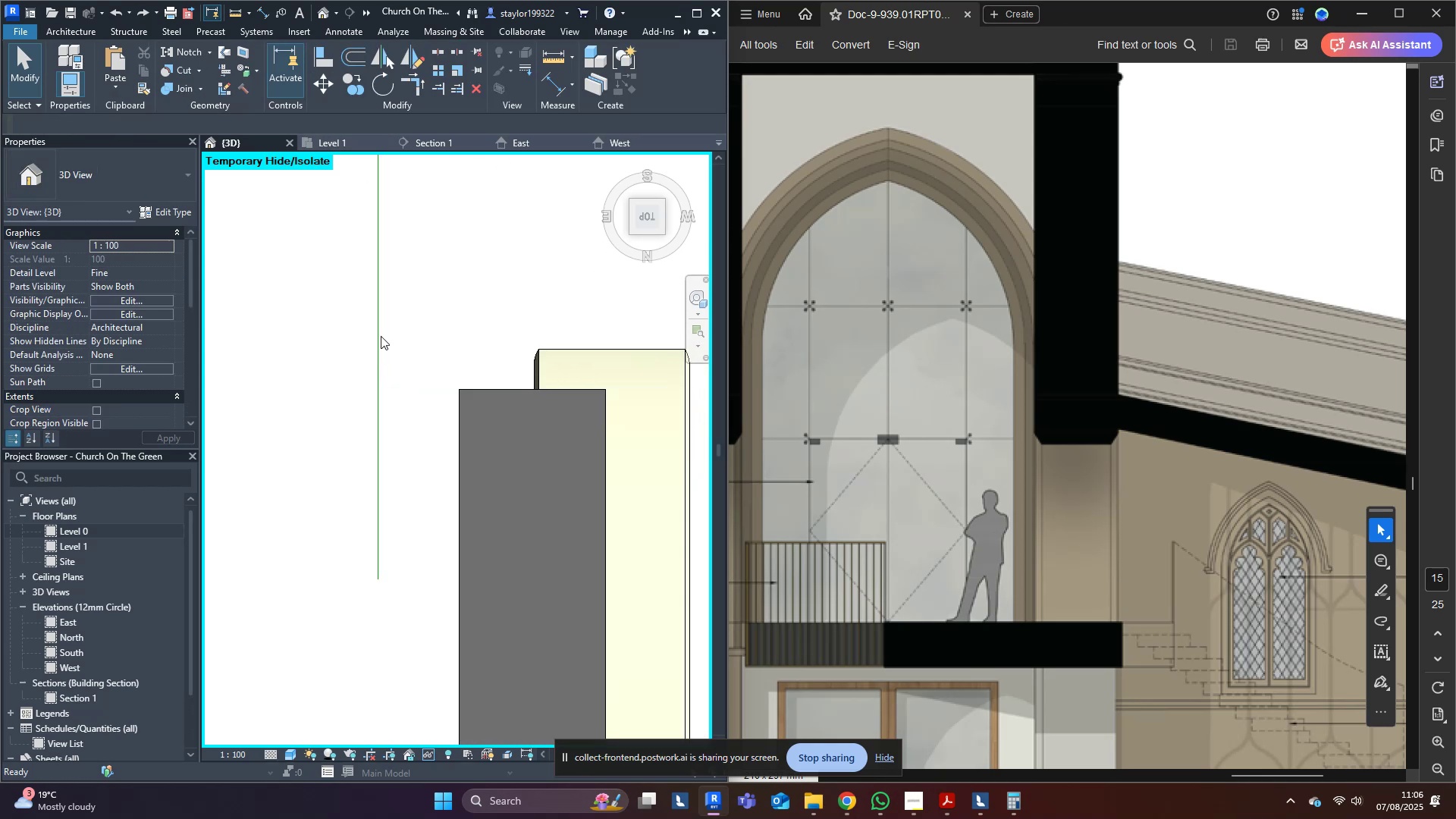 
key(Control+Y)
 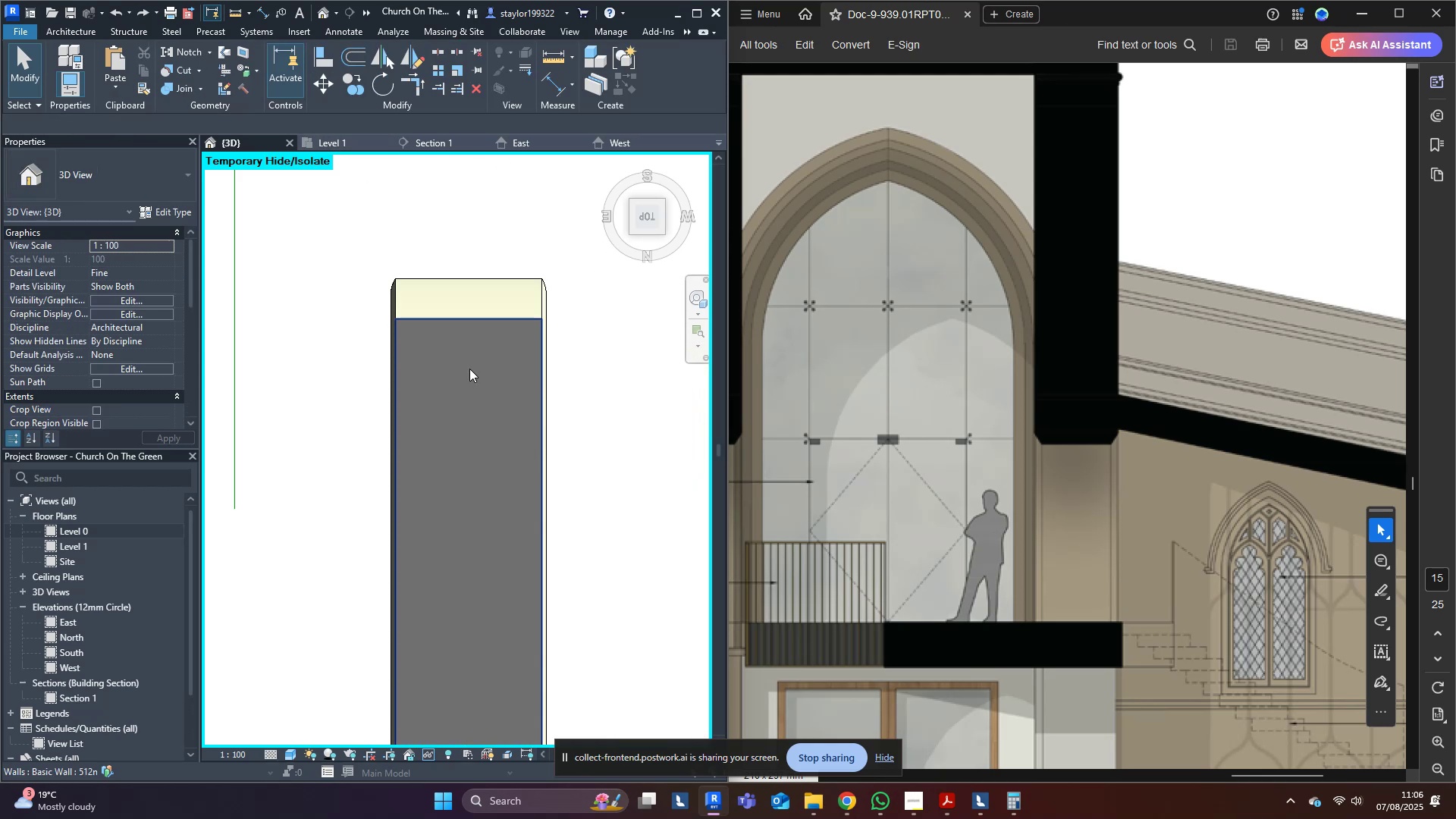 
type(sdhr)
 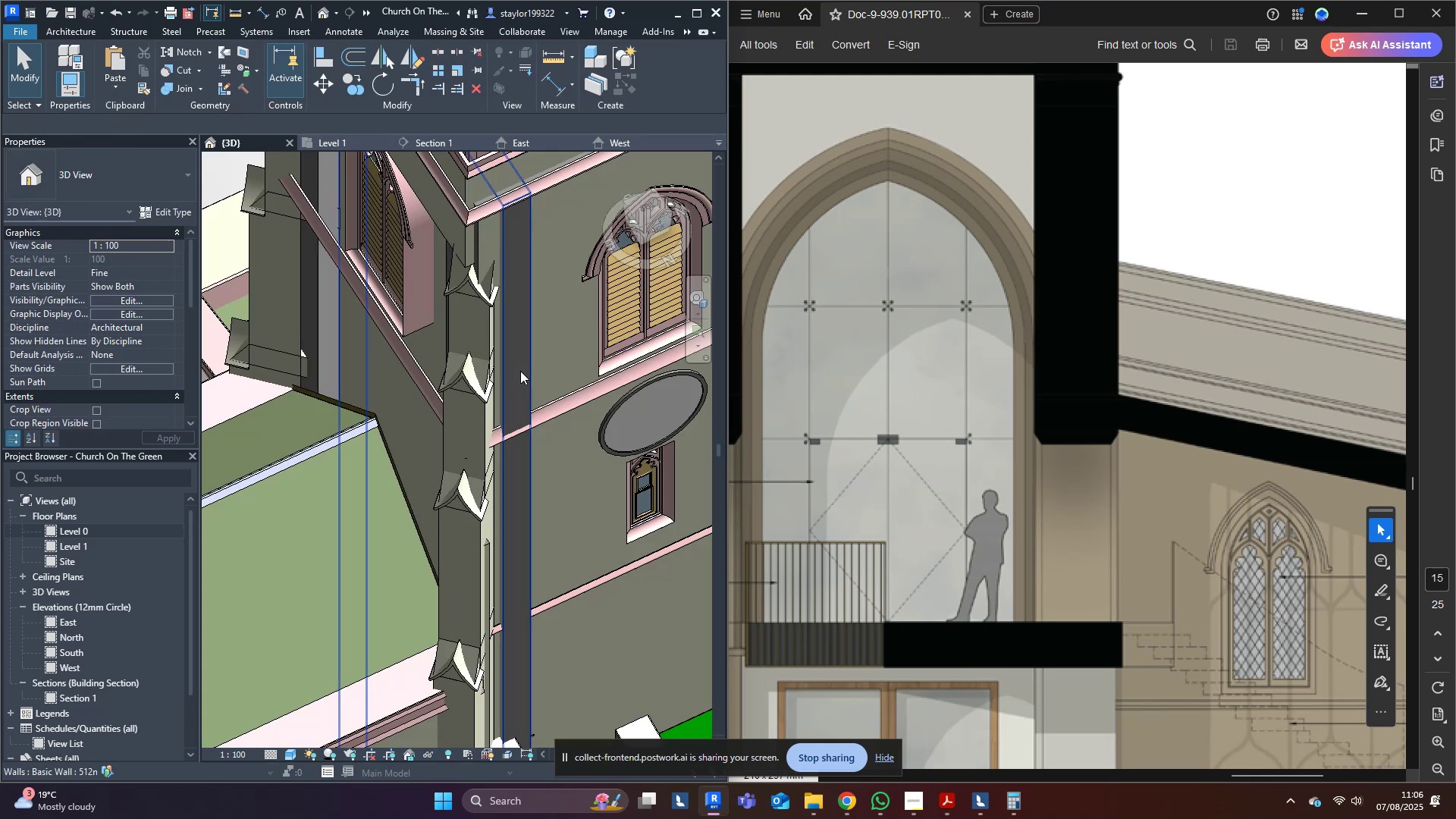 
scroll: coordinate [550, 536], scroll_direction: down, amount: 16.0
 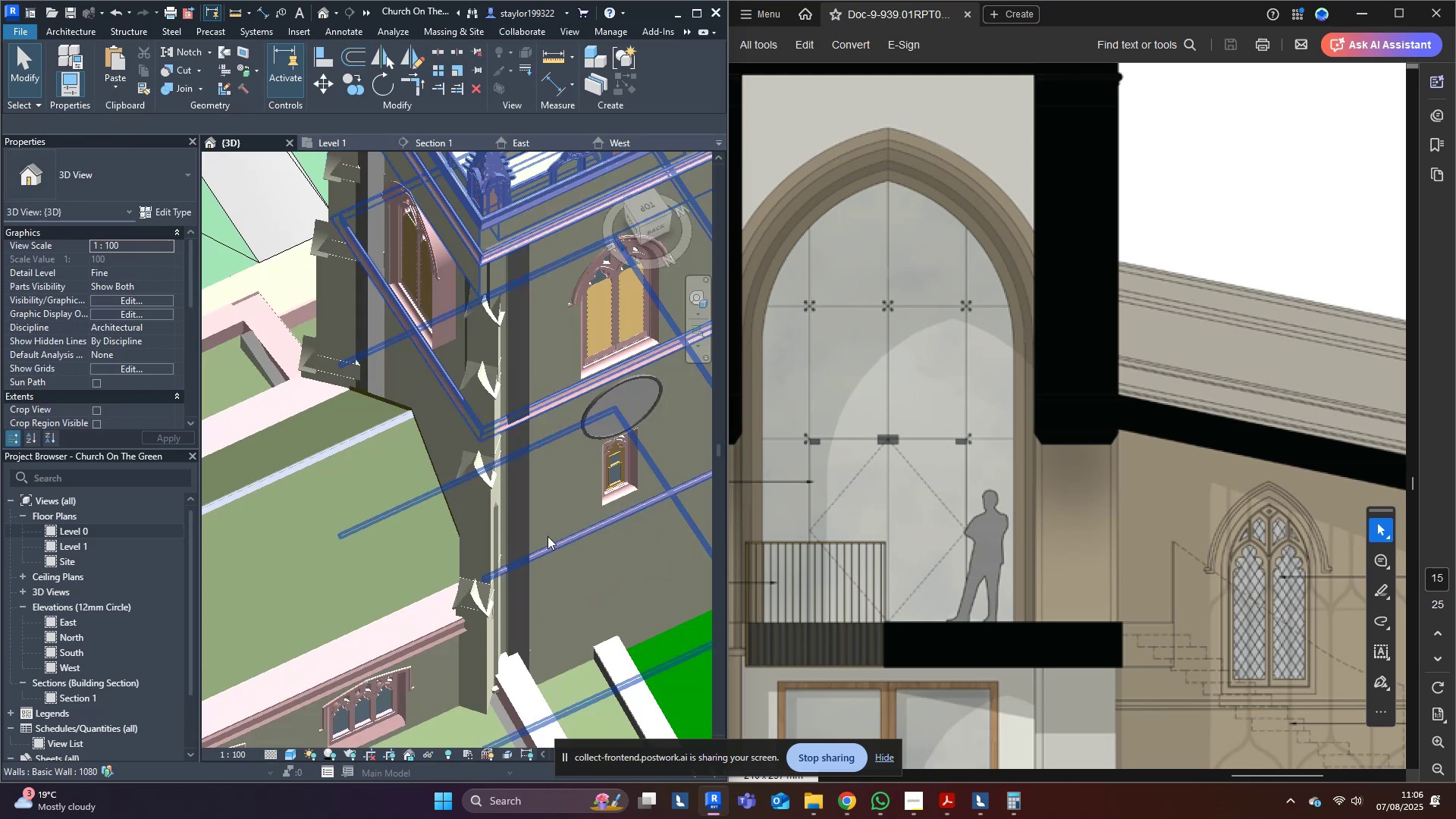 
hold_key(key=ShiftLeft, duration=0.3)
 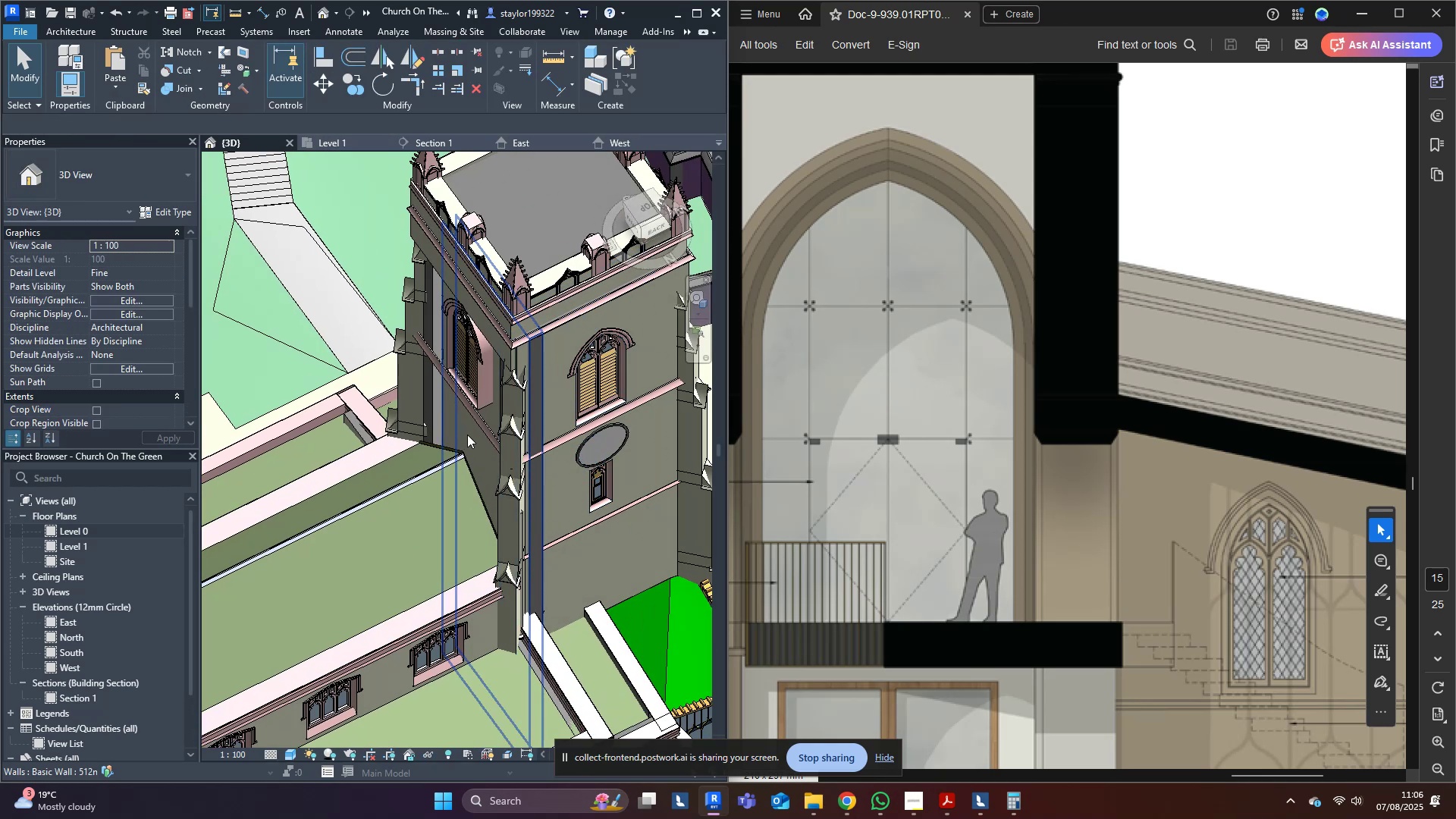 
left_click([467, 435])
 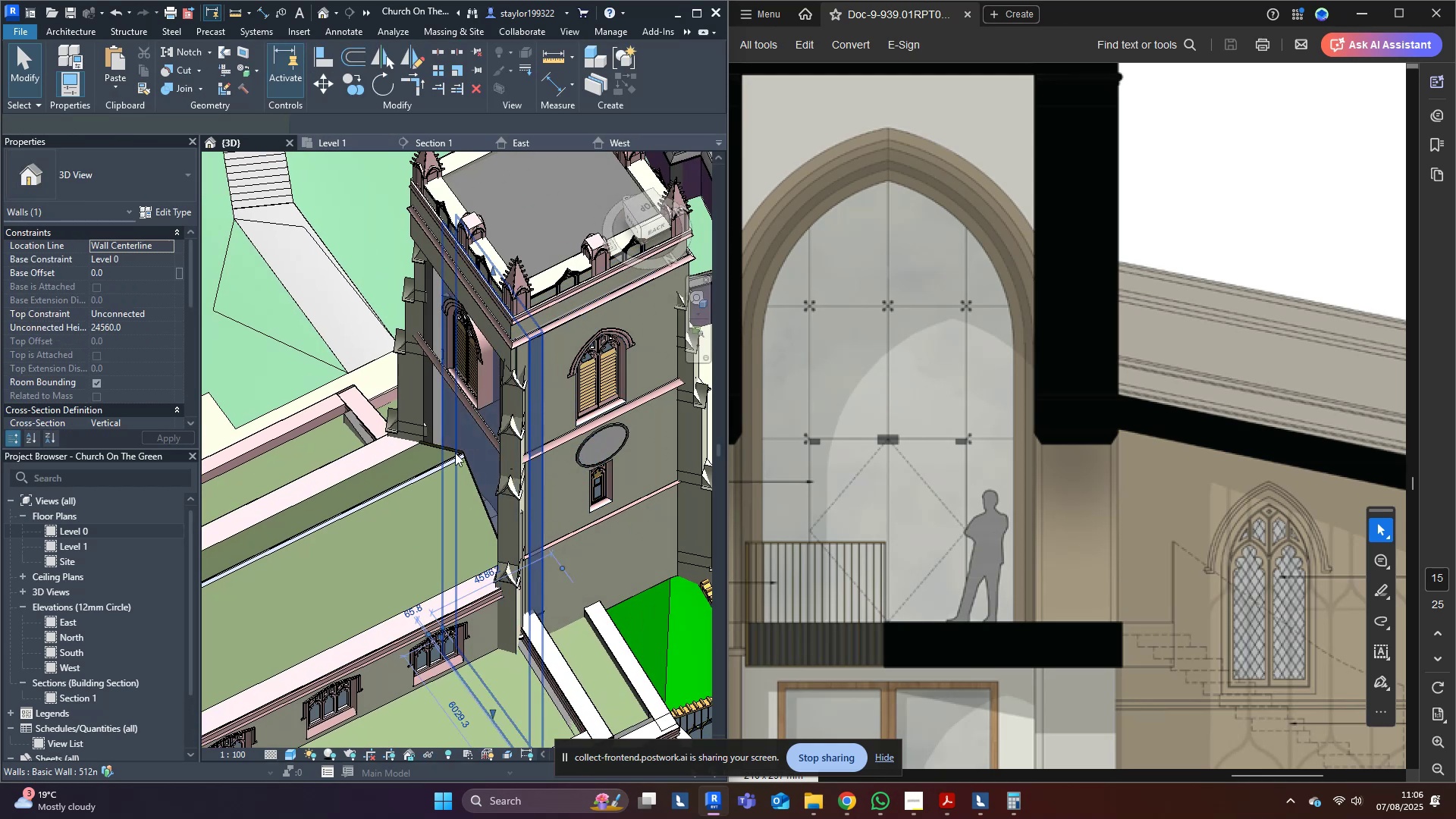 
hold_key(key=ShiftLeft, duration=0.62)
 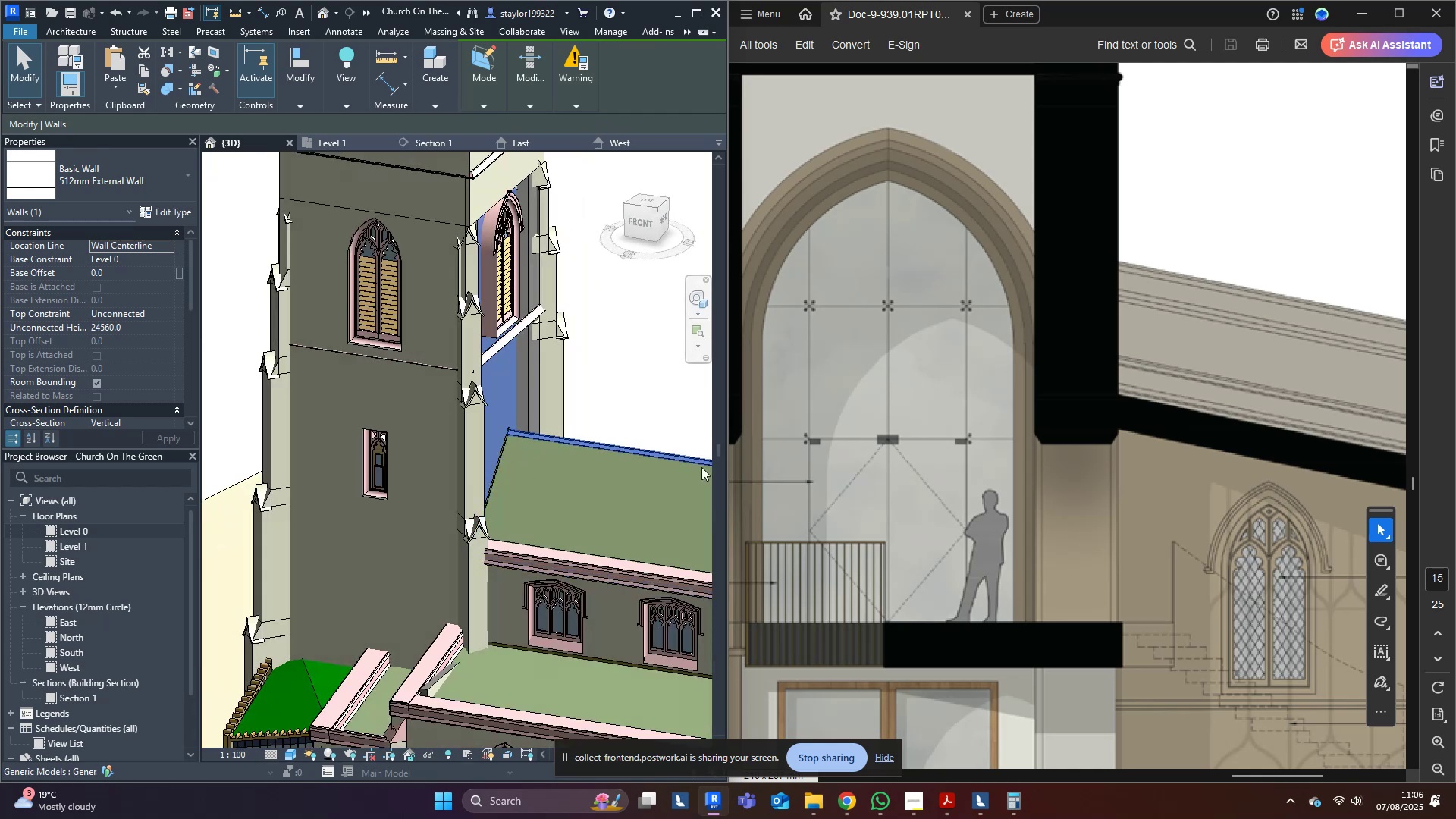 
scroll: coordinate [555, 473], scroll_direction: up, amount: 4.0
 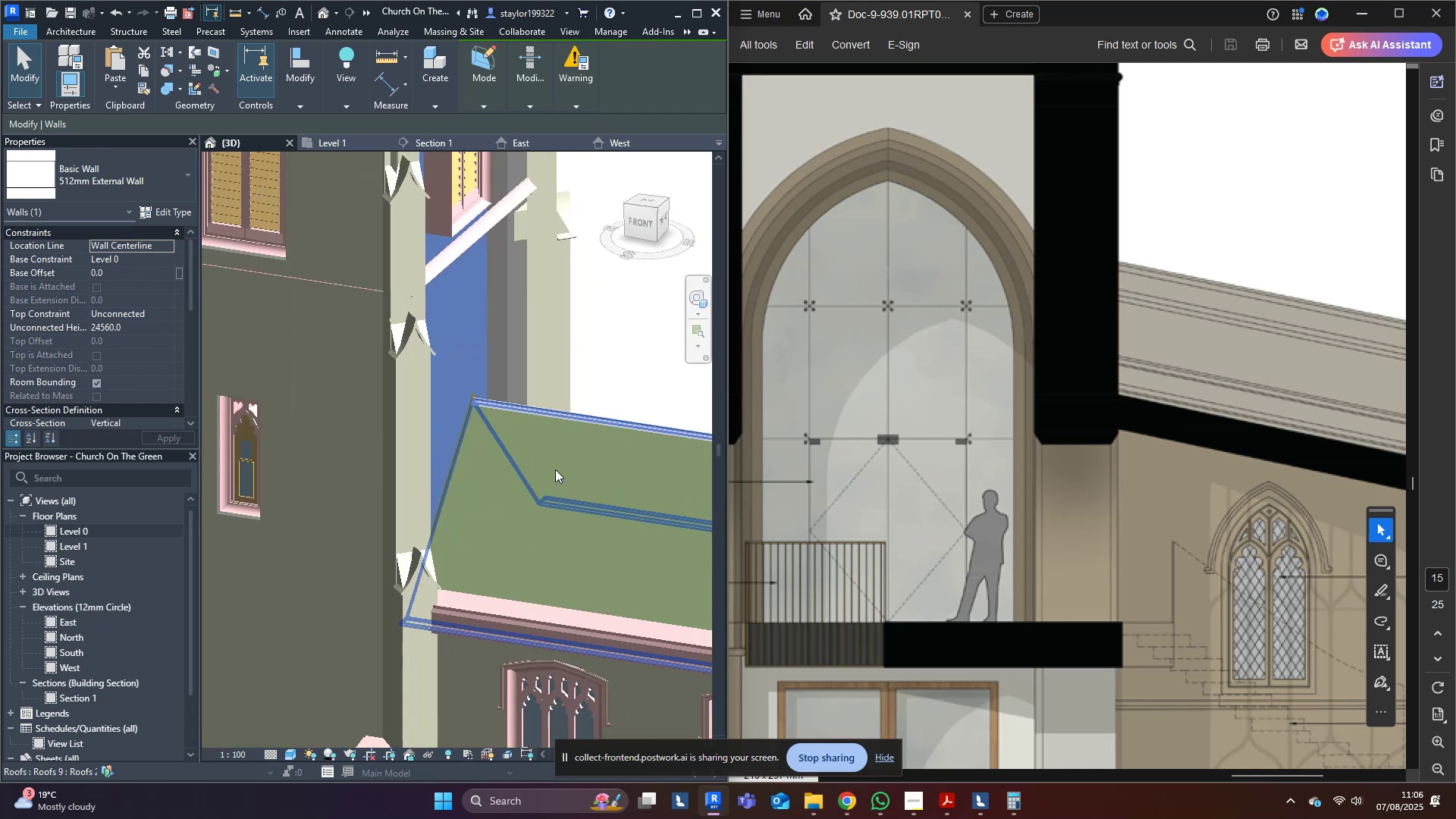 
hold_key(key=ShiftLeft, duration=0.7)
 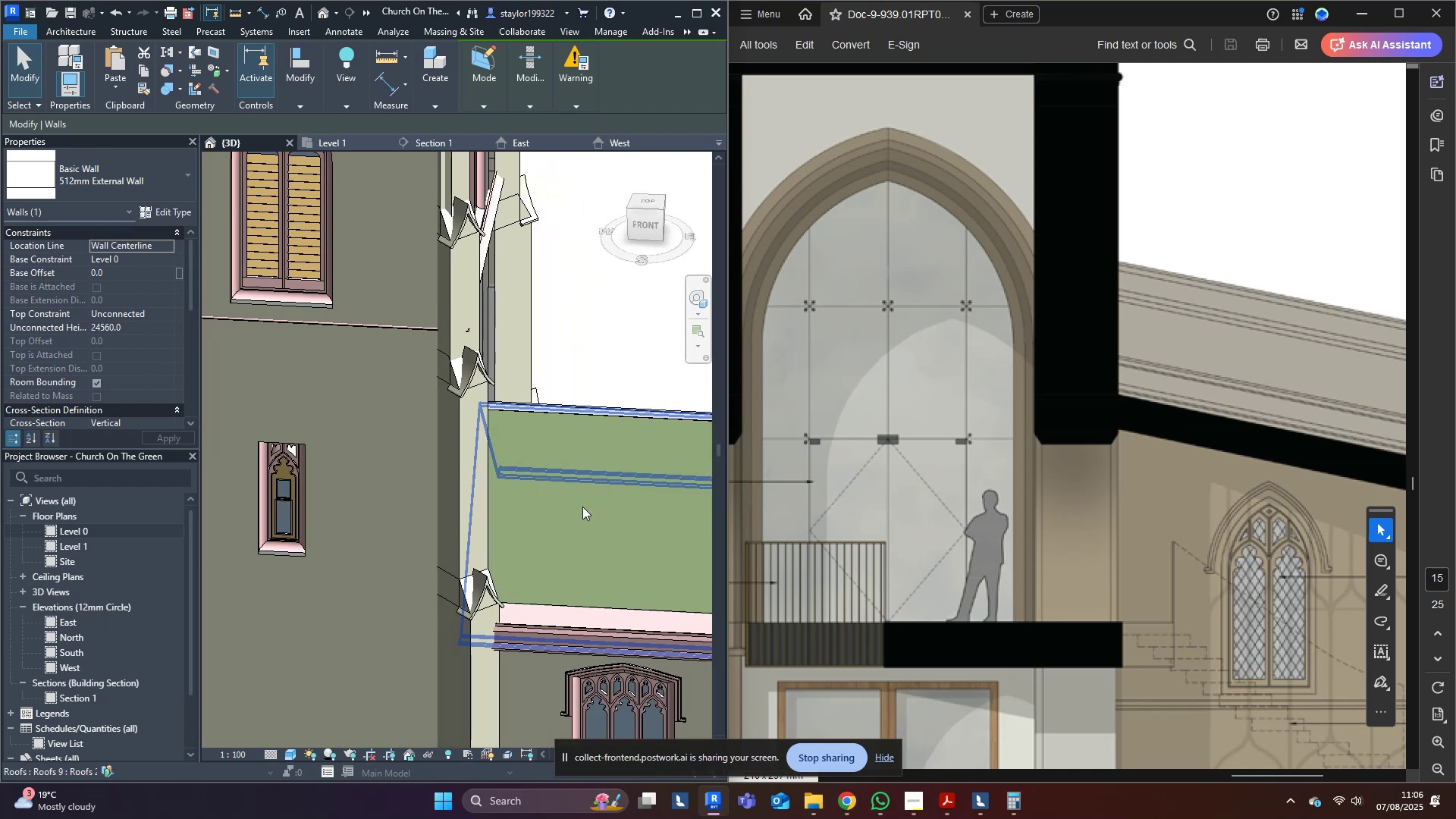 
scroll: coordinate [582, 507], scroll_direction: down, amount: 4.0
 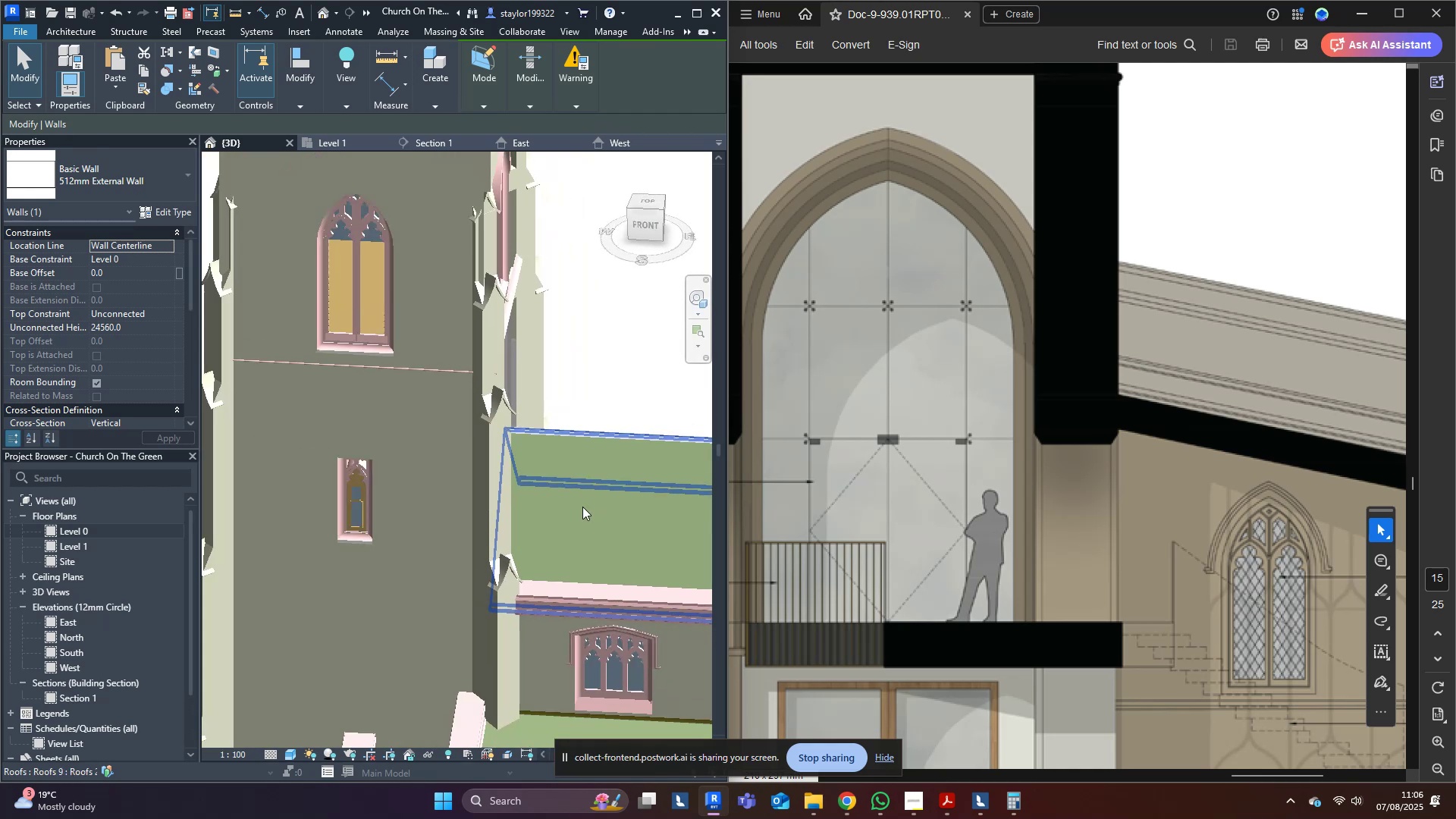 
hold_key(key=ShiftLeft, duration=0.46)
 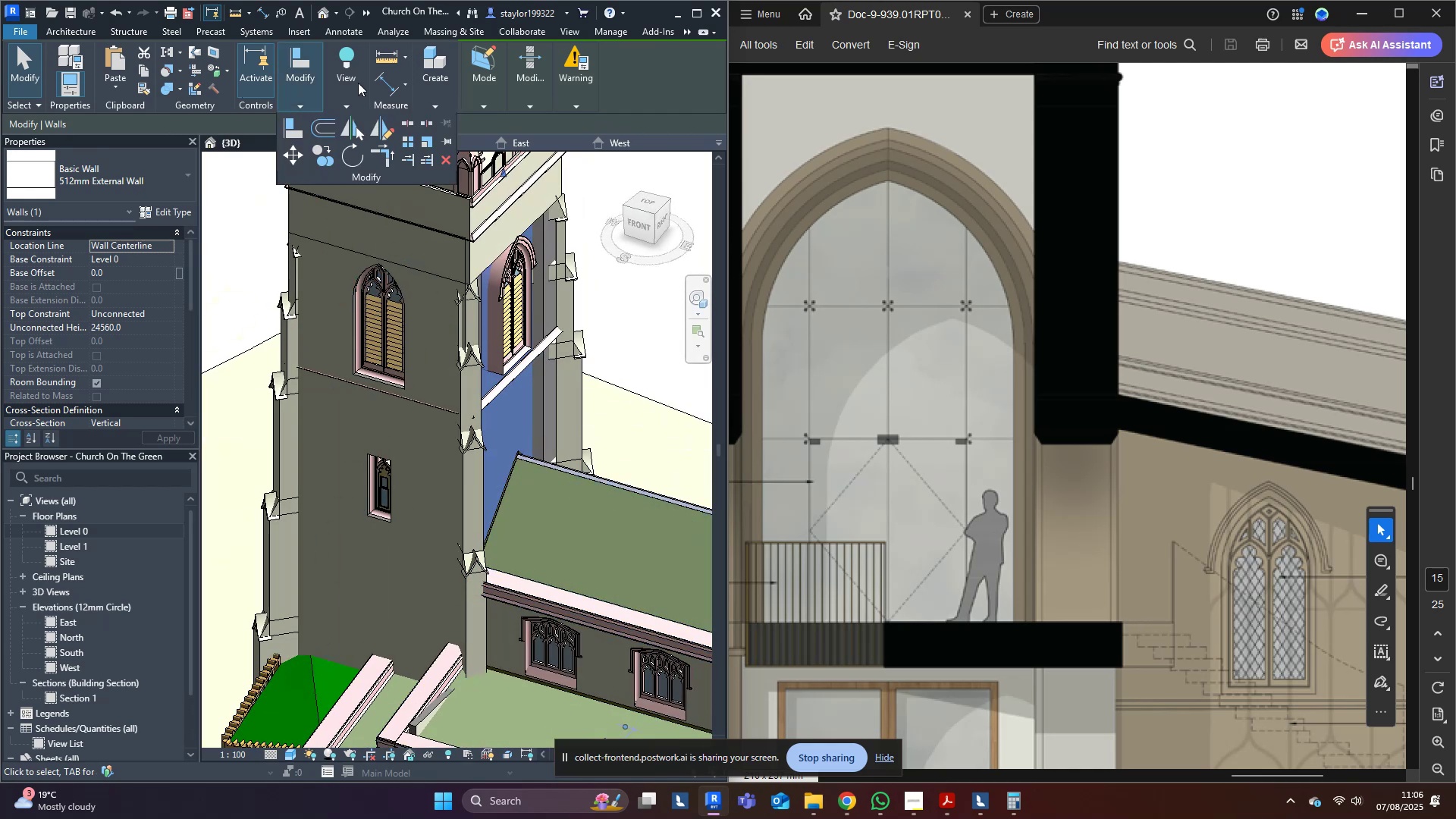 
left_click([705, 14])
 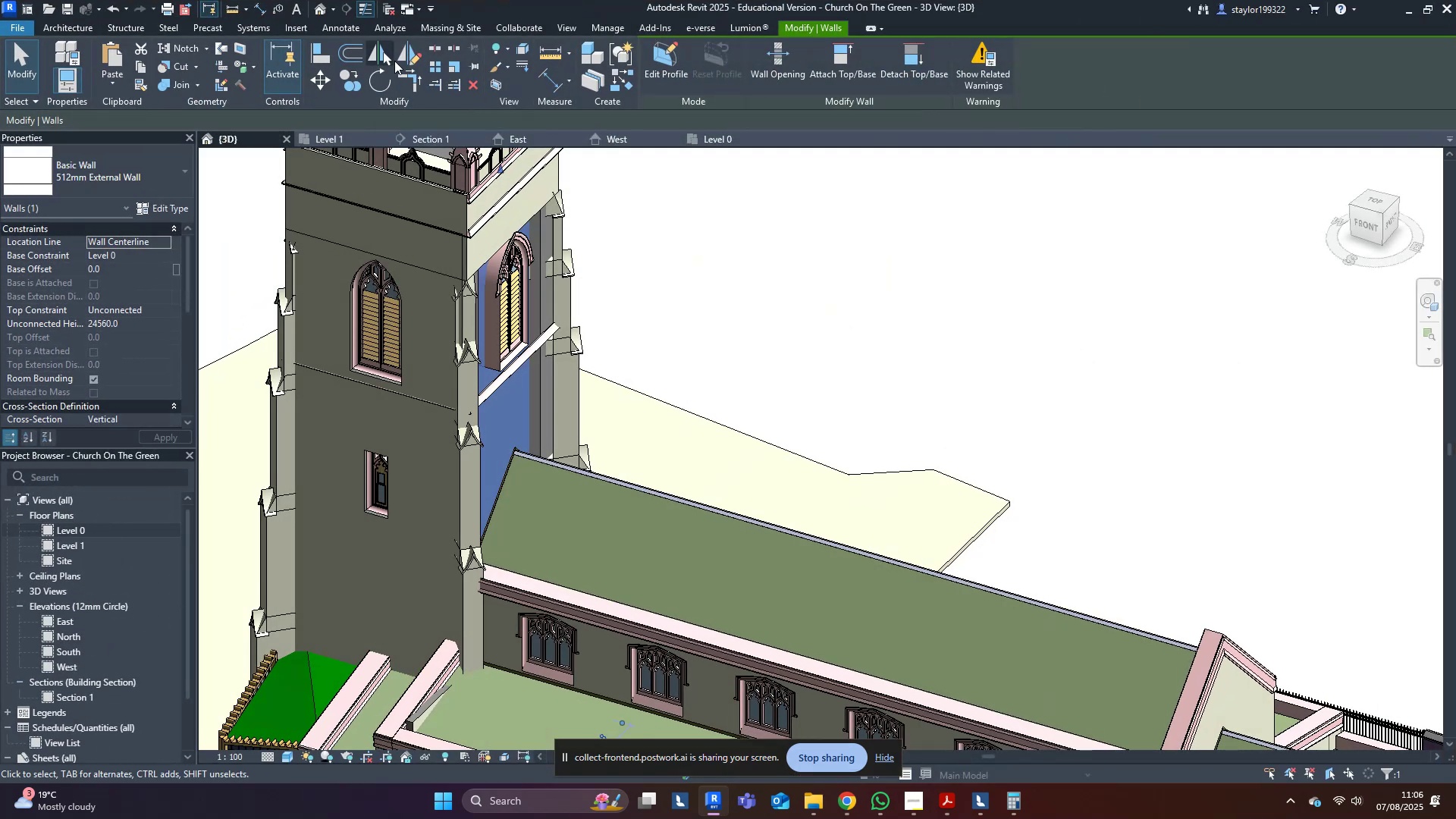 
scroll: coordinate [680, 401], scroll_direction: down, amount: 2.0
 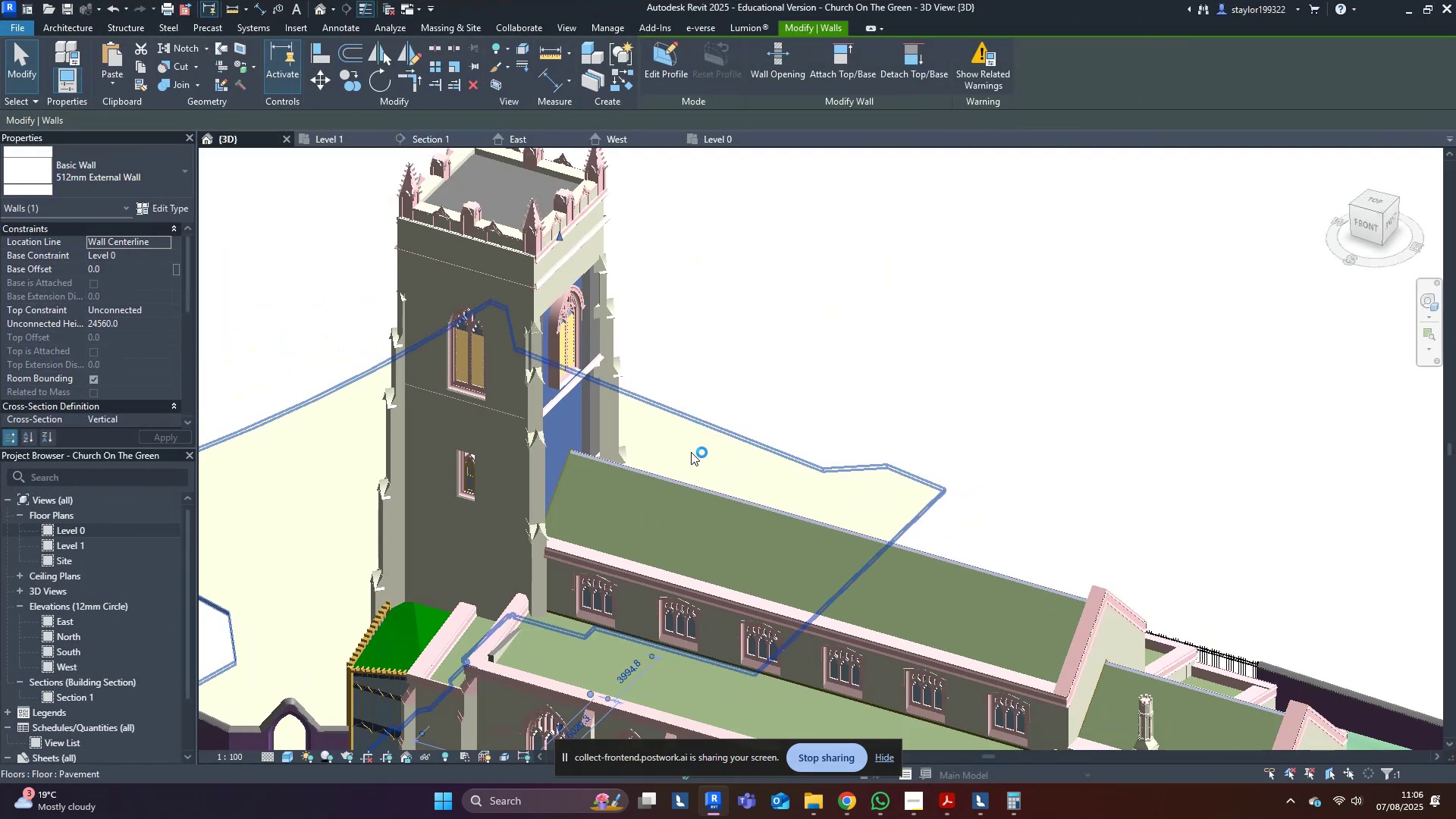 
hold_key(key=ShiftLeft, duration=0.33)
 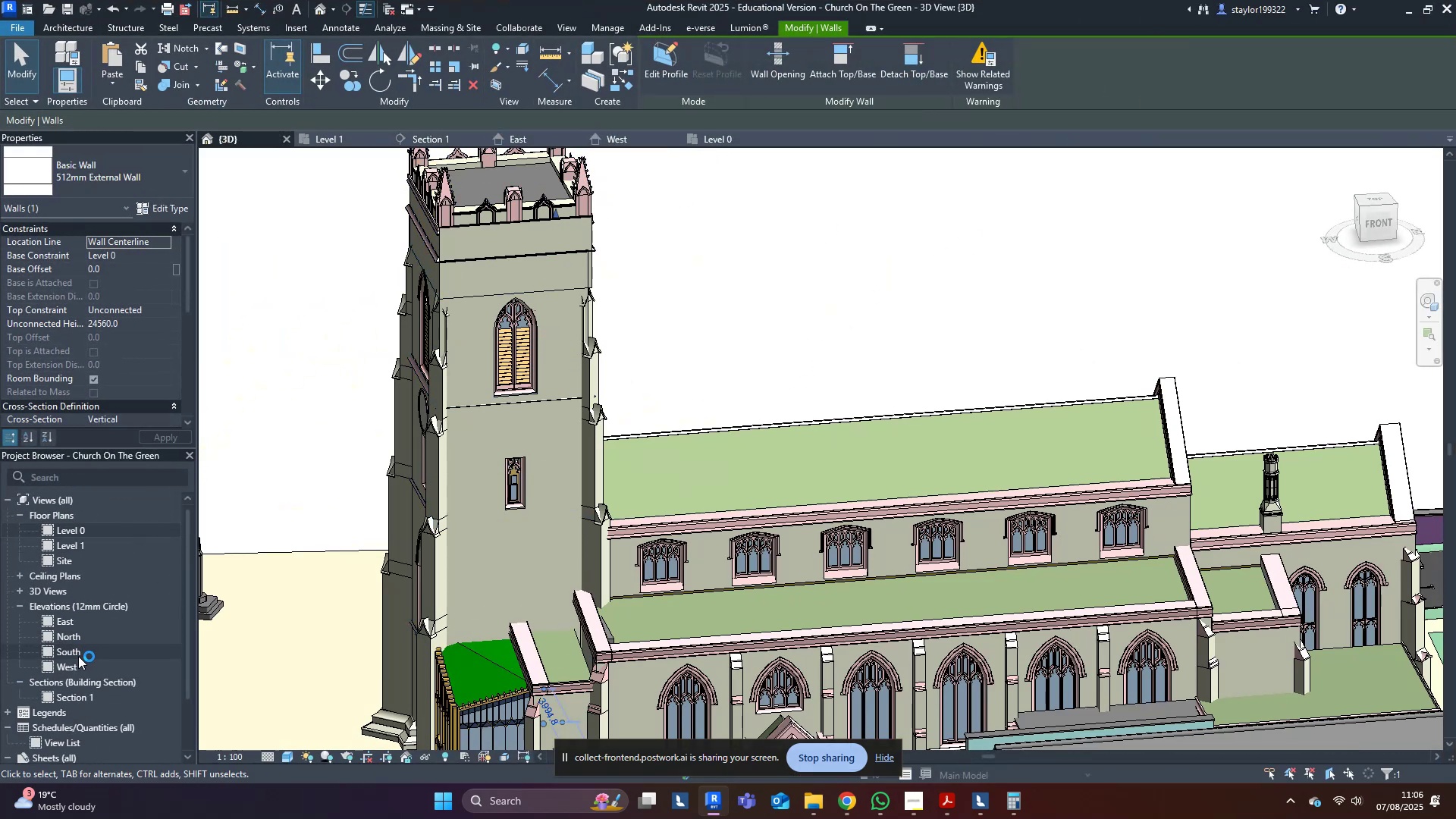 
double_click([78, 655])
 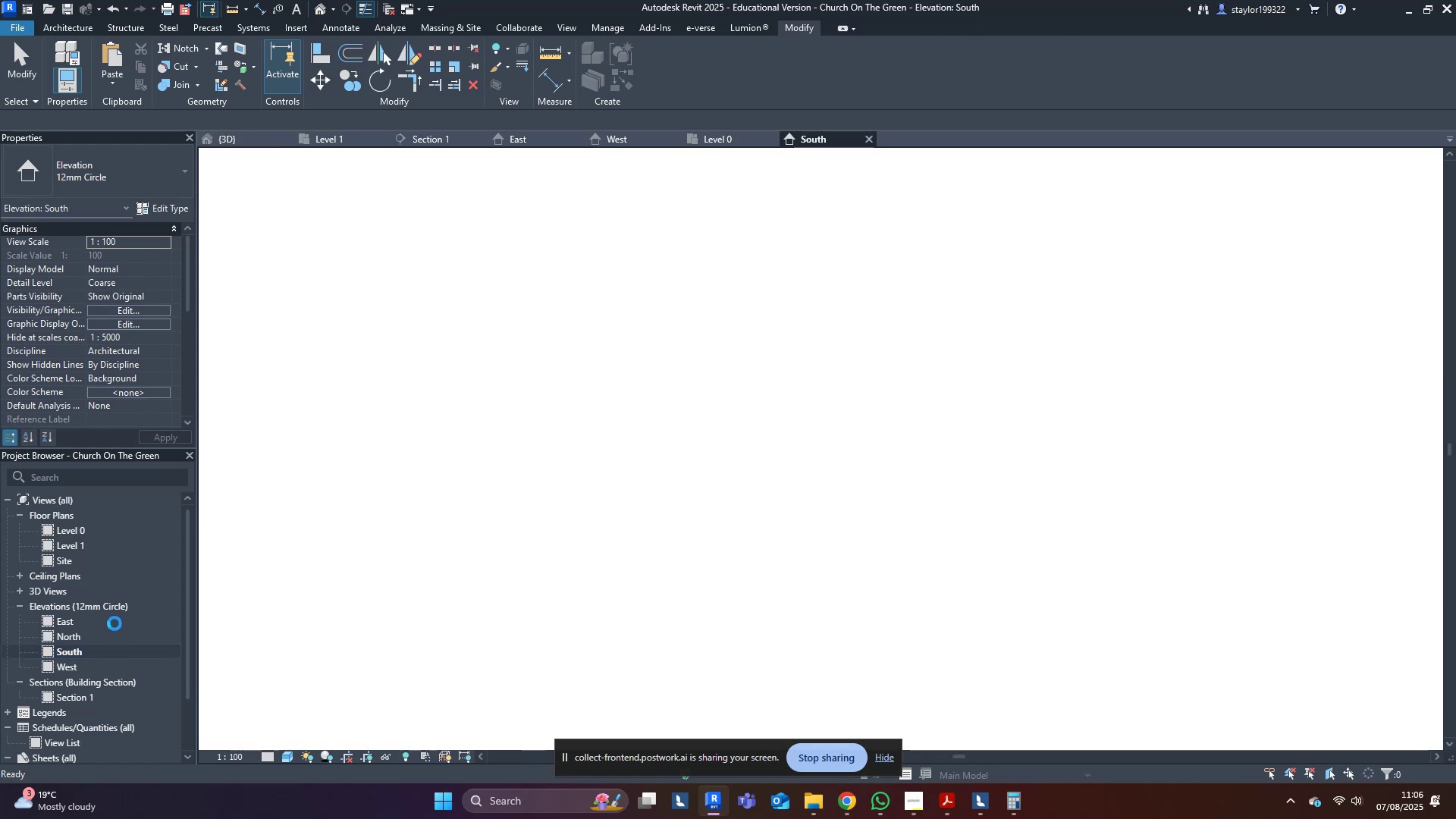 
middle_click([592, 702])
 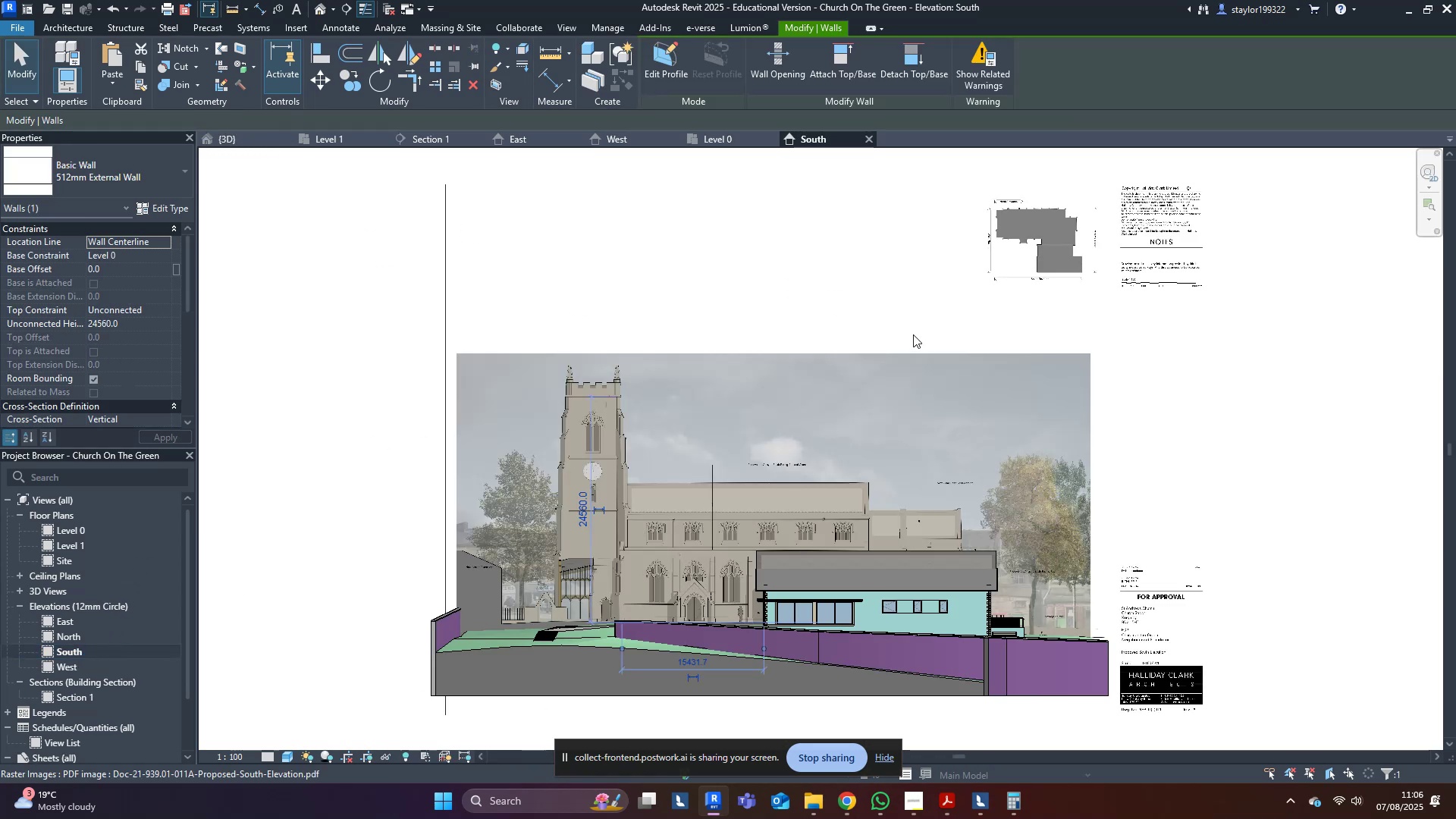 
middle_click([698, 472])
 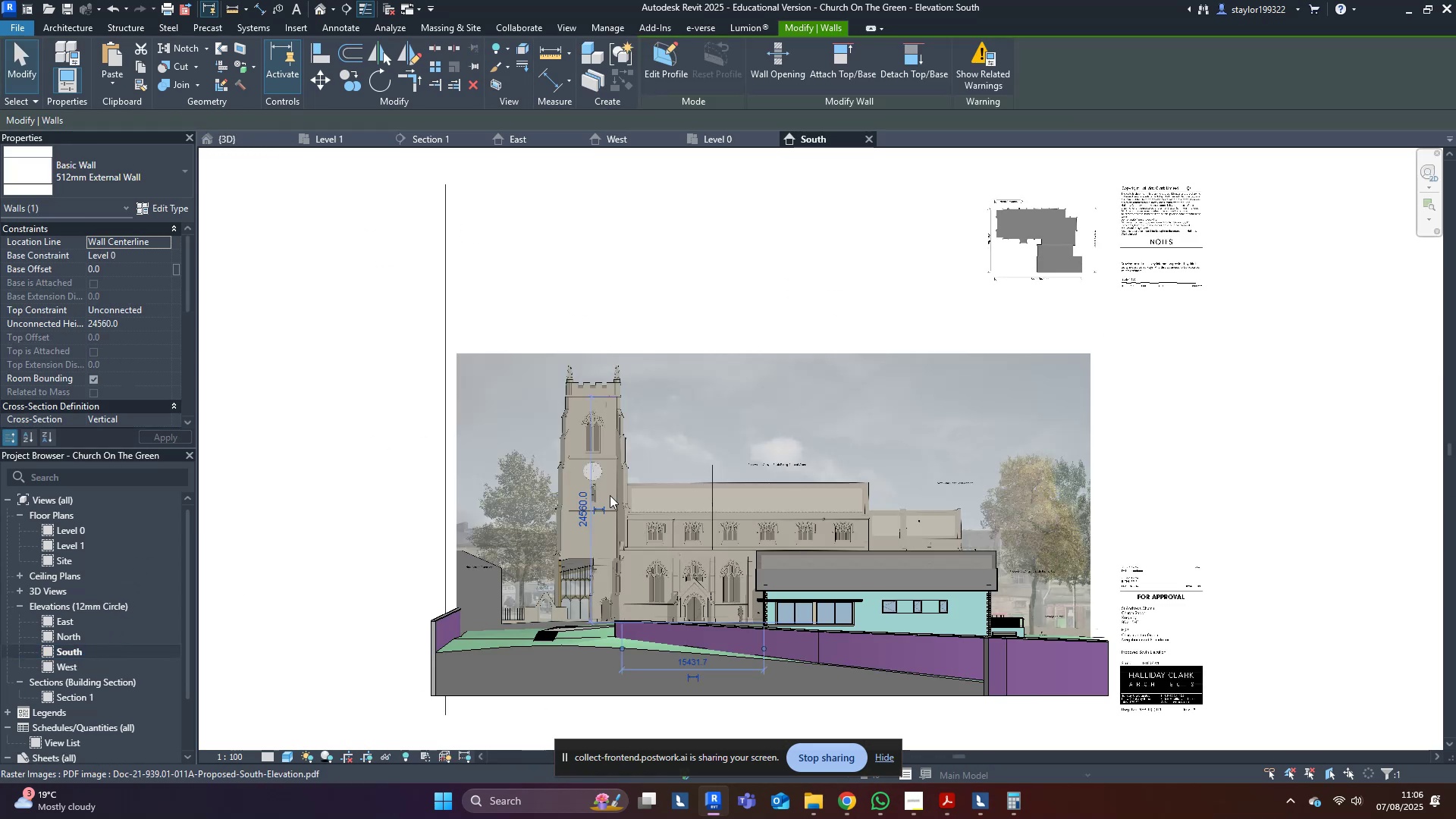 
scroll: coordinate [636, 510], scroll_direction: up, amount: 9.0
 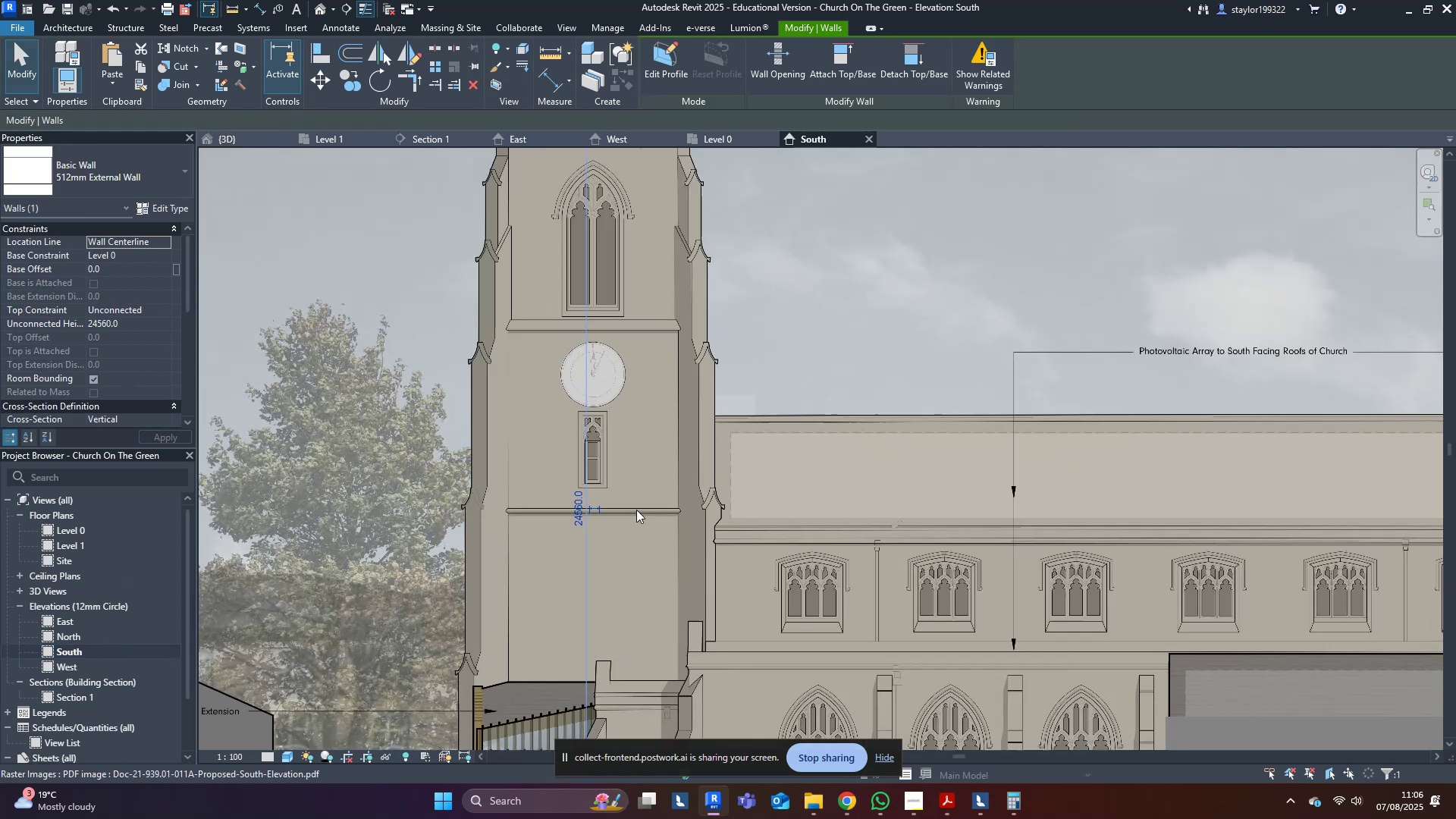 
type(wfsd)
key(Escape)
 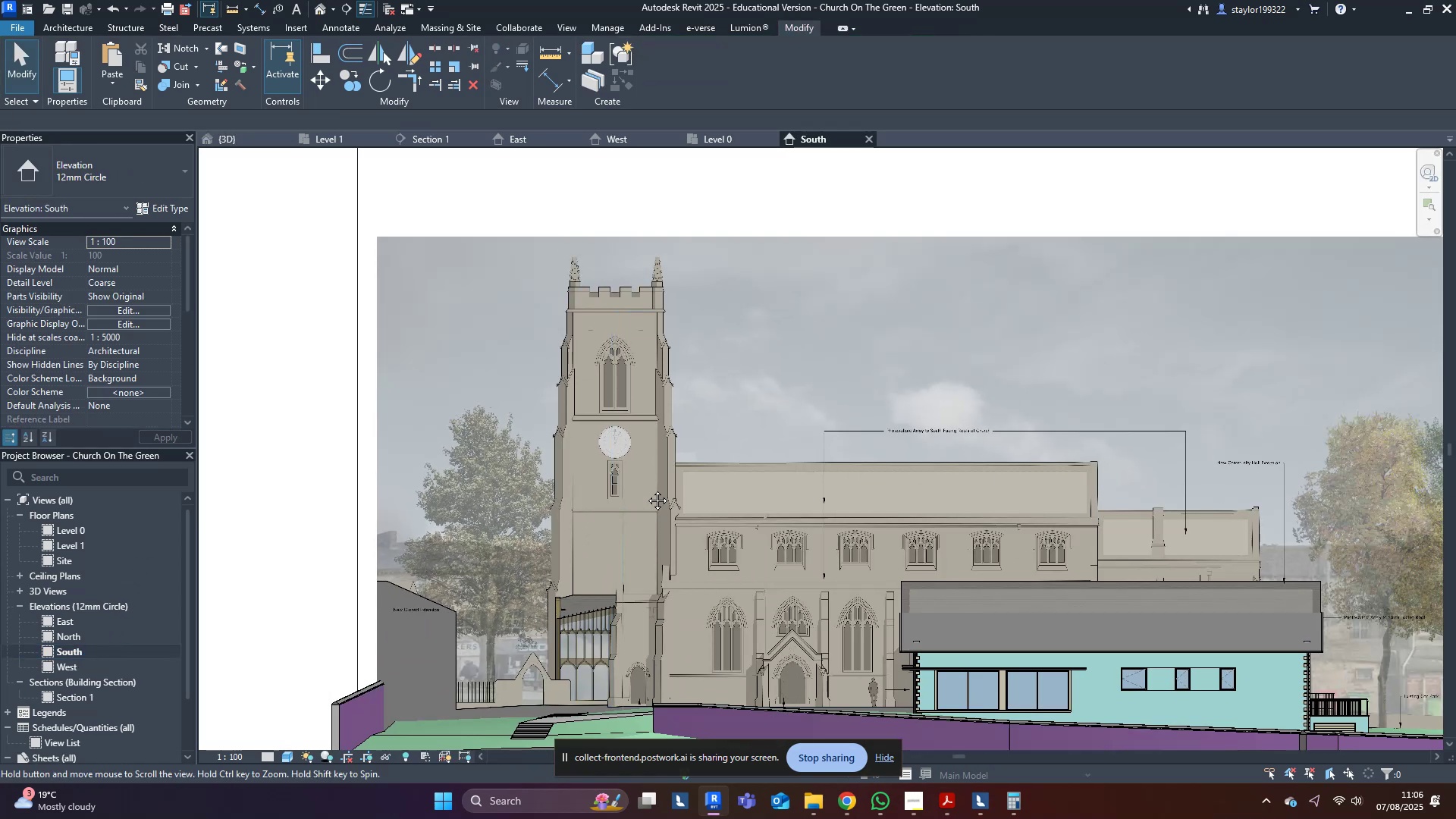 
scroll: coordinate [637, 510], scroll_direction: down, amount: 5.0
 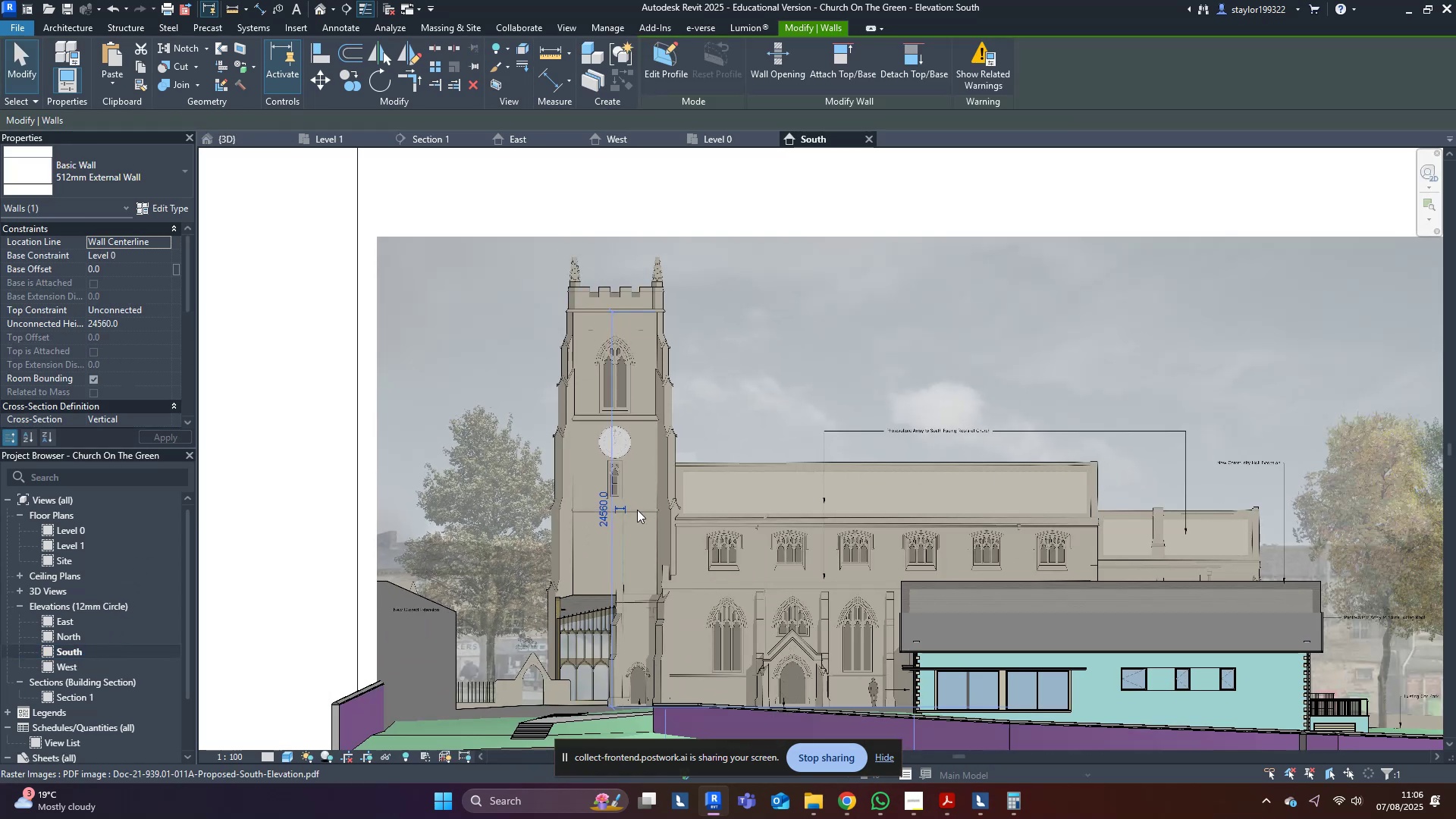 
middle_click([640, 499])
 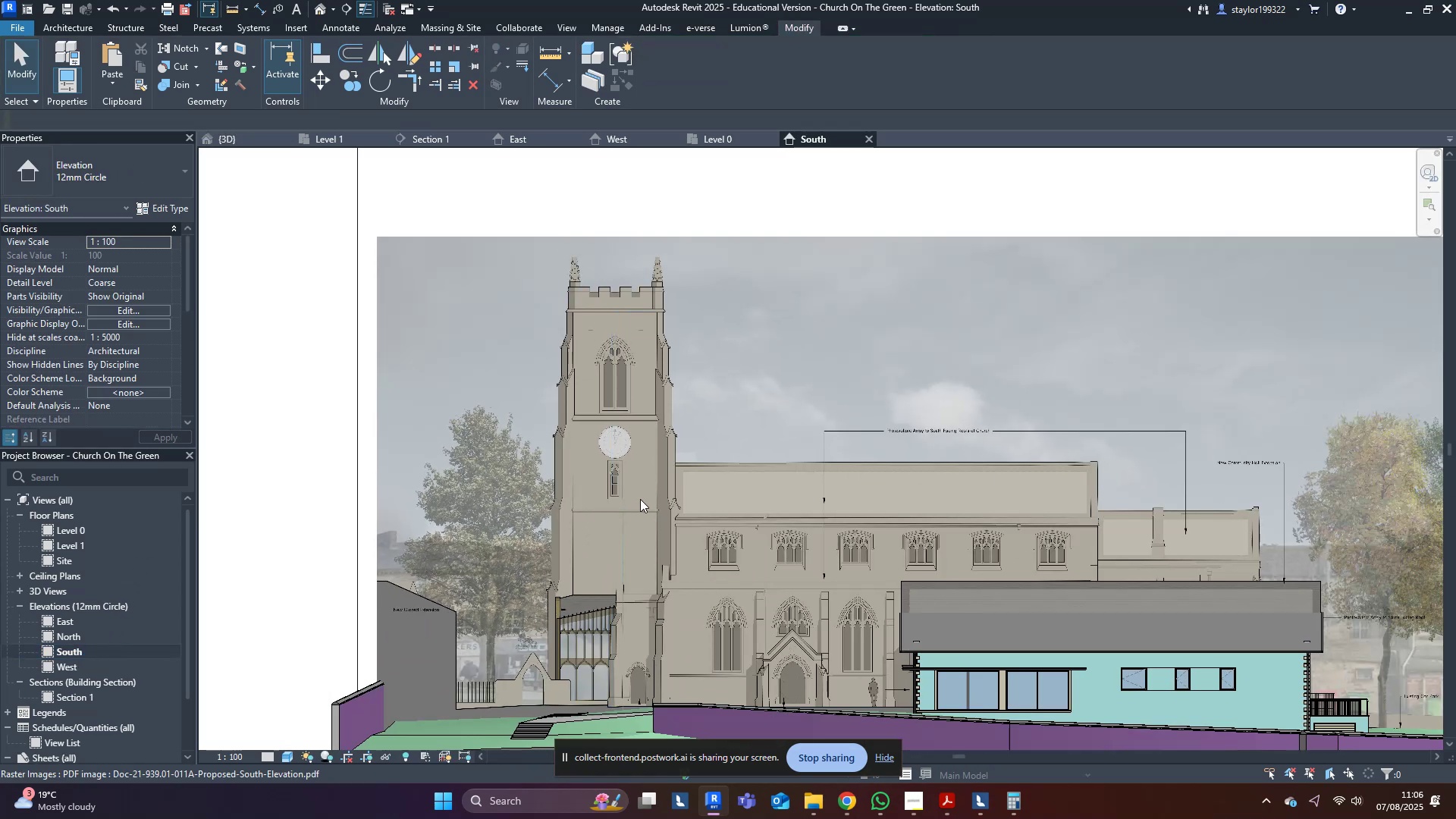 
key(Escape)
 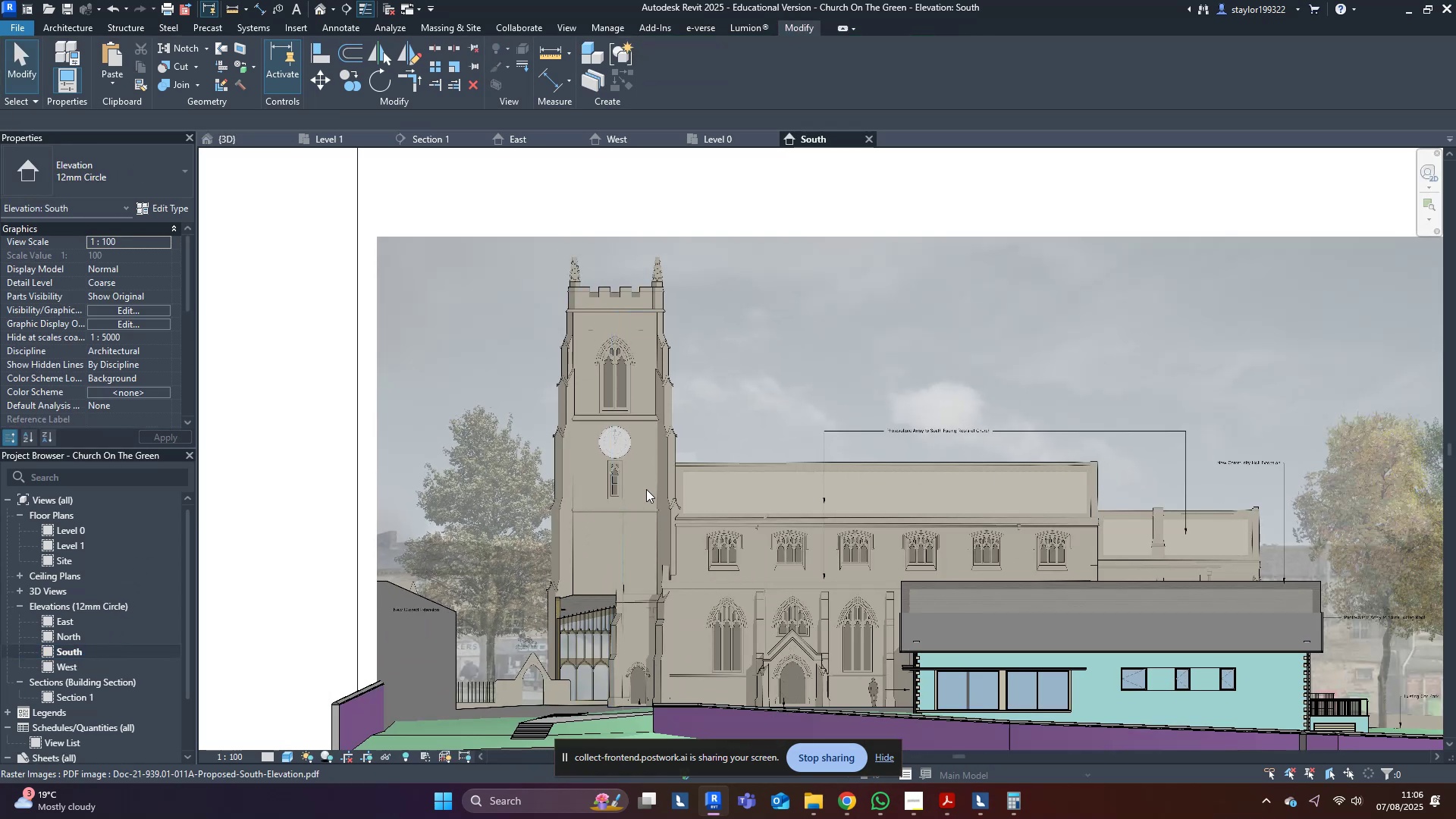 
double_click([646, 489])
 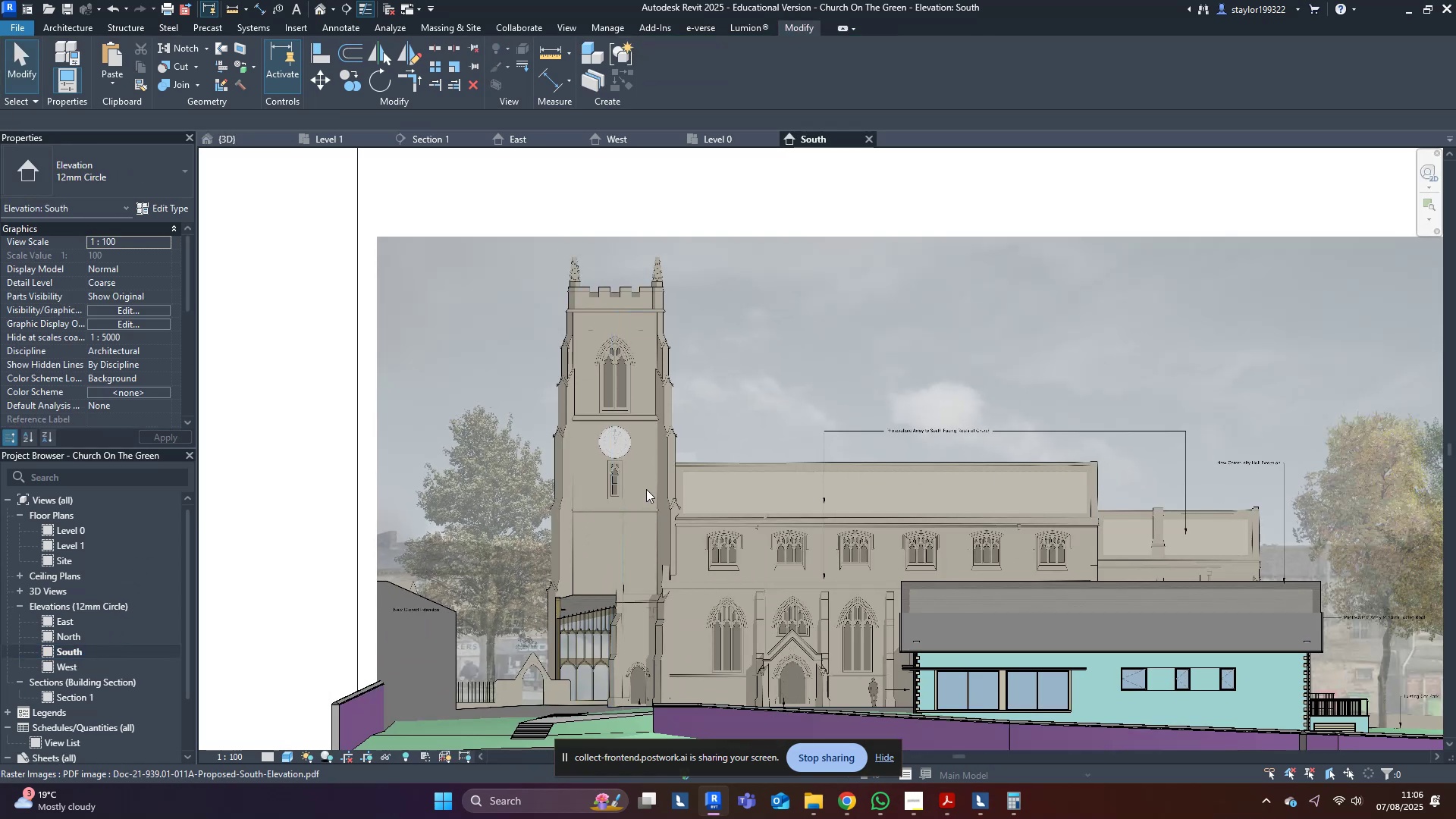 
type(hr)
 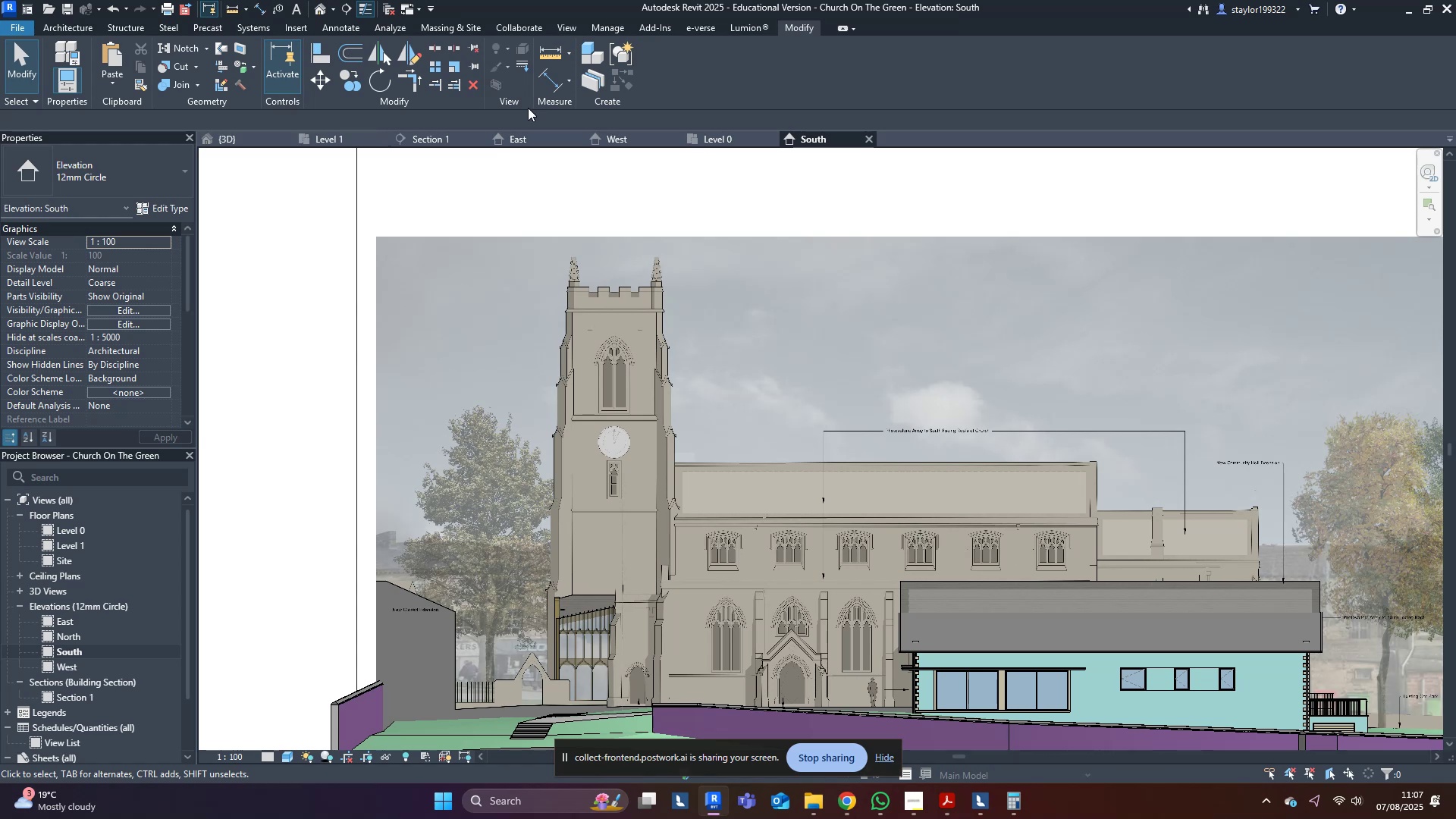 
middle_click([722, 312])
 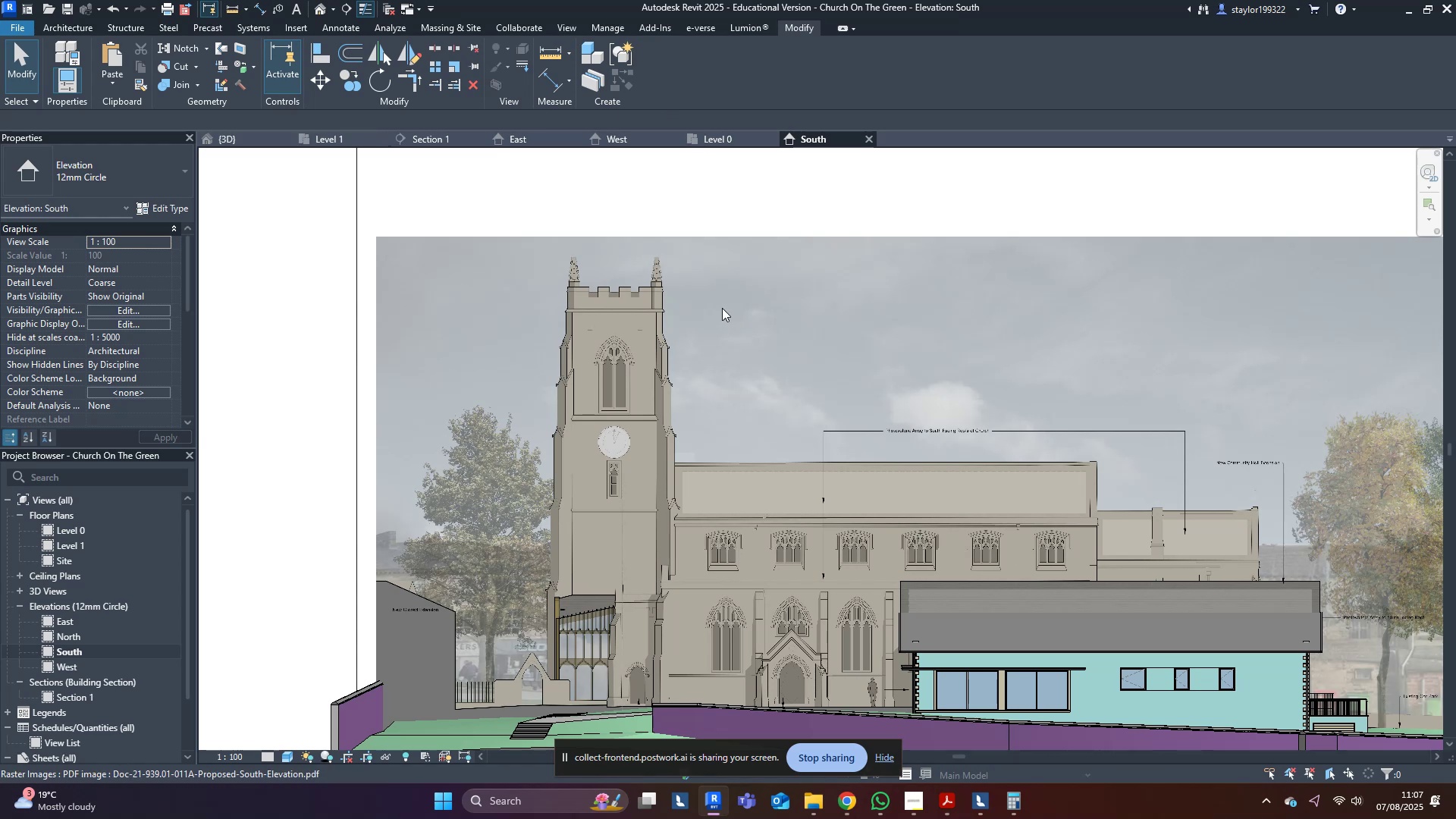 
type(vv)
key(Escape)
 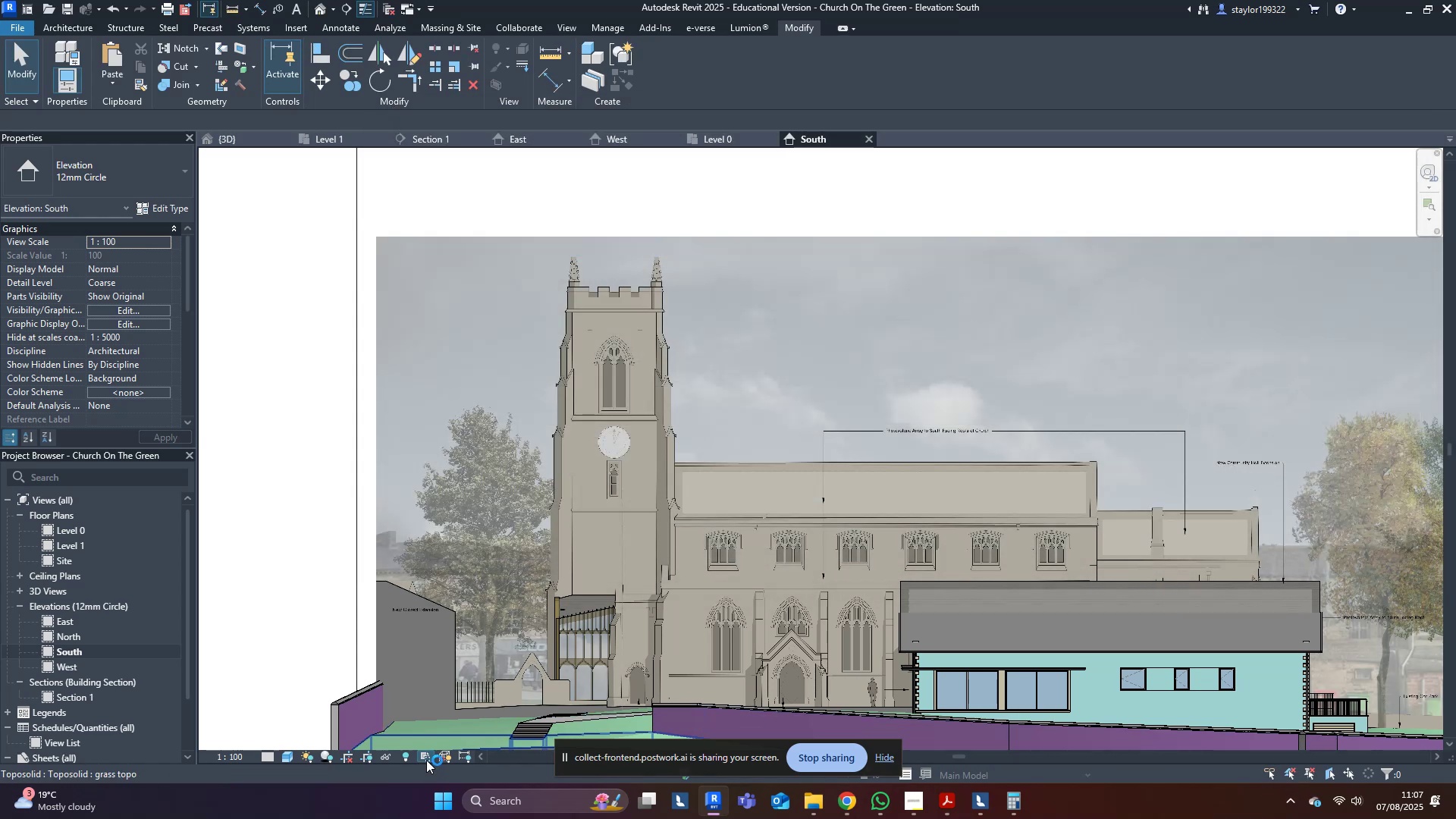 
left_click([407, 760])
 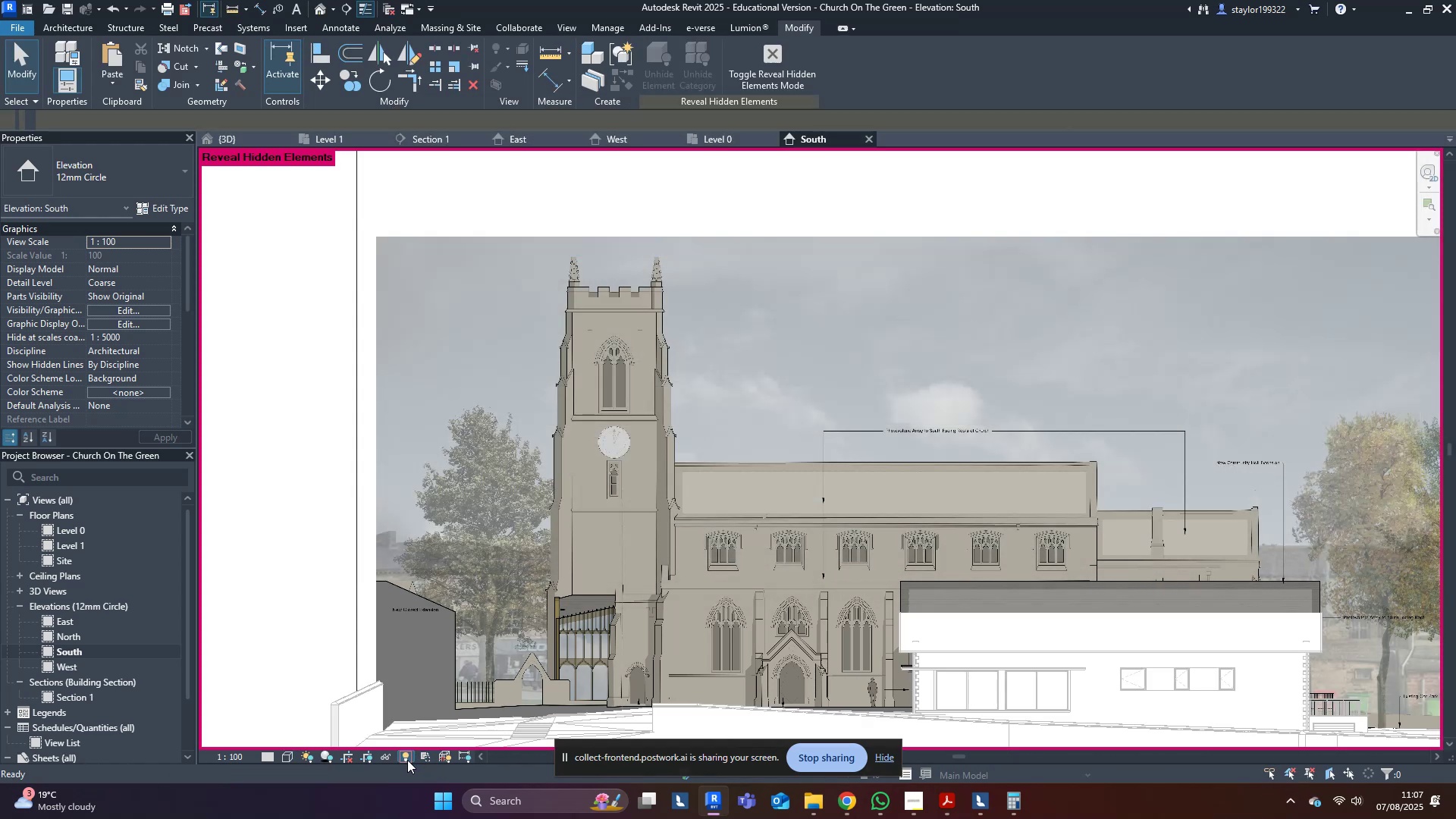 
left_click([407, 760])
 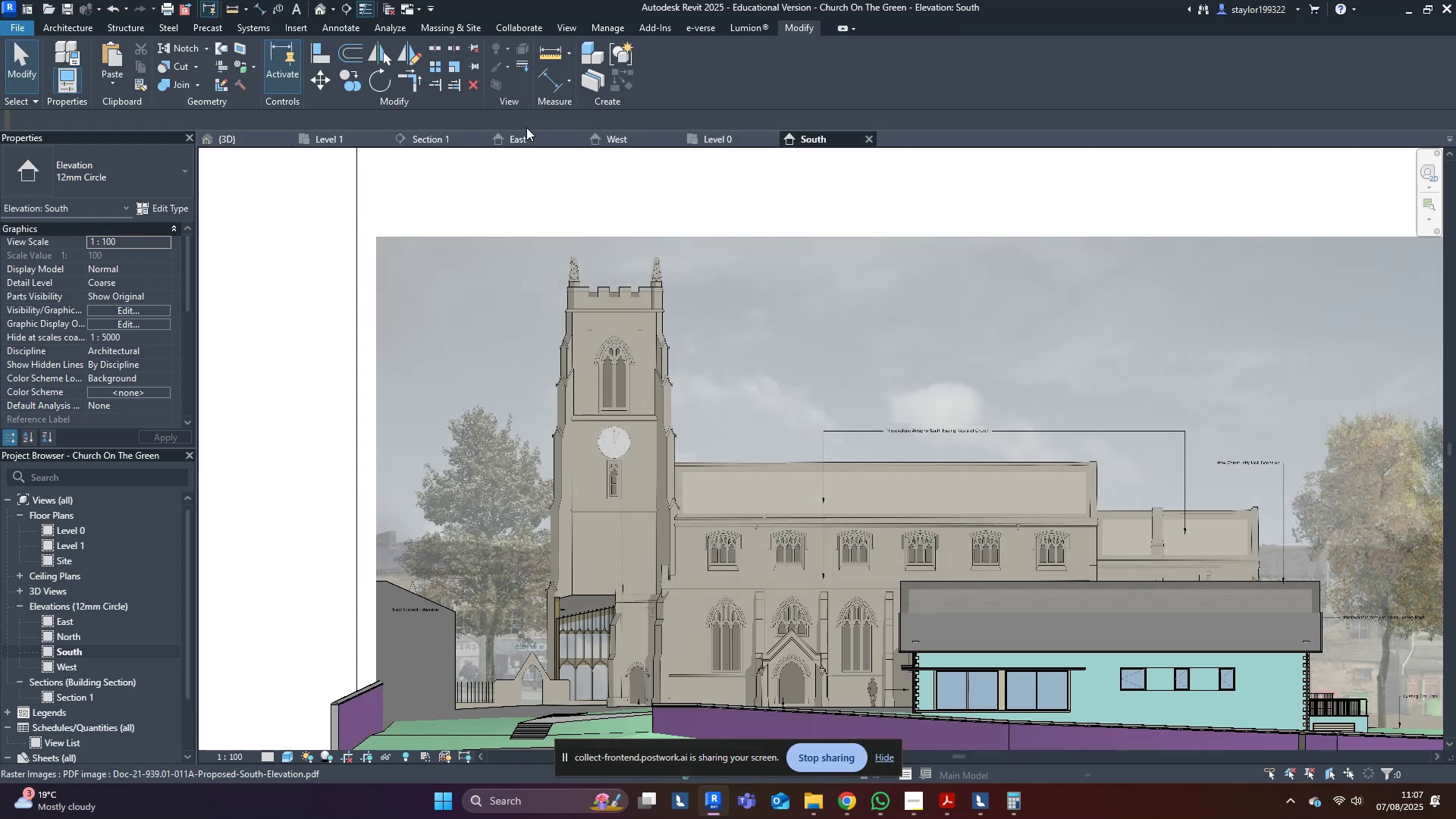 
left_click([739, 133])
 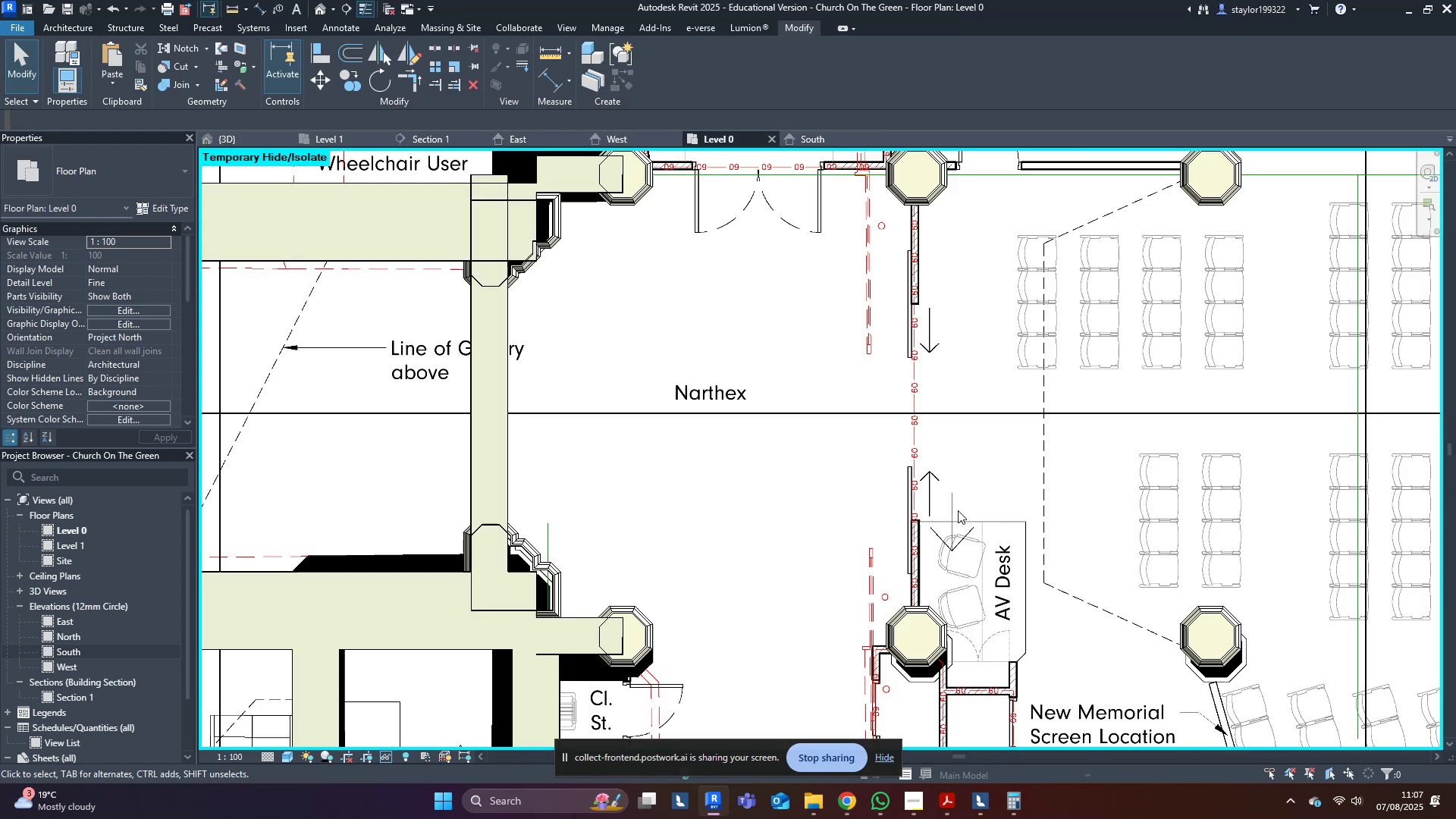 
scroll: coordinate [819, 555], scroll_direction: down, amount: 13.0
 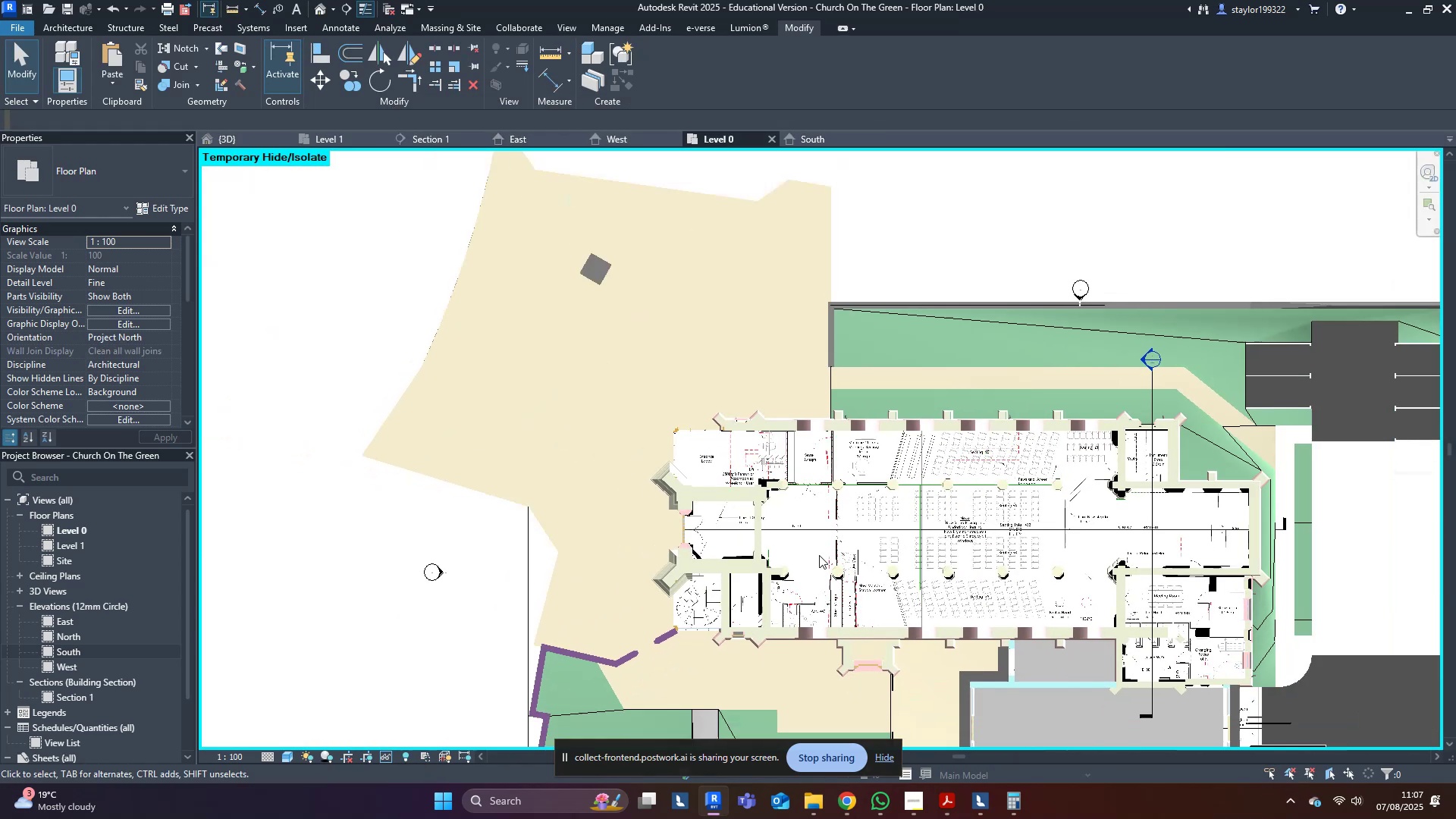 
key(Escape)
 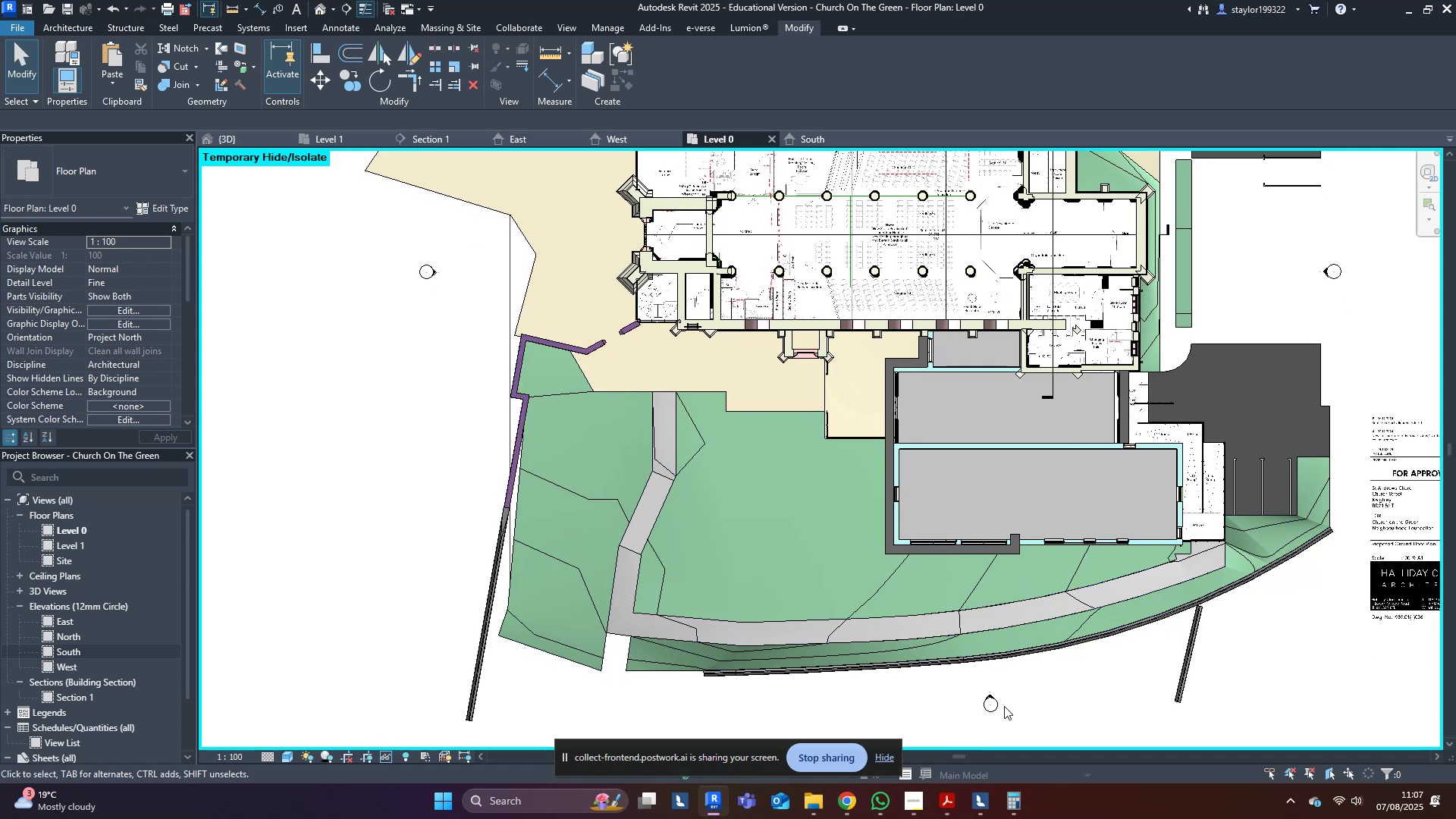 
left_click([1000, 705])
 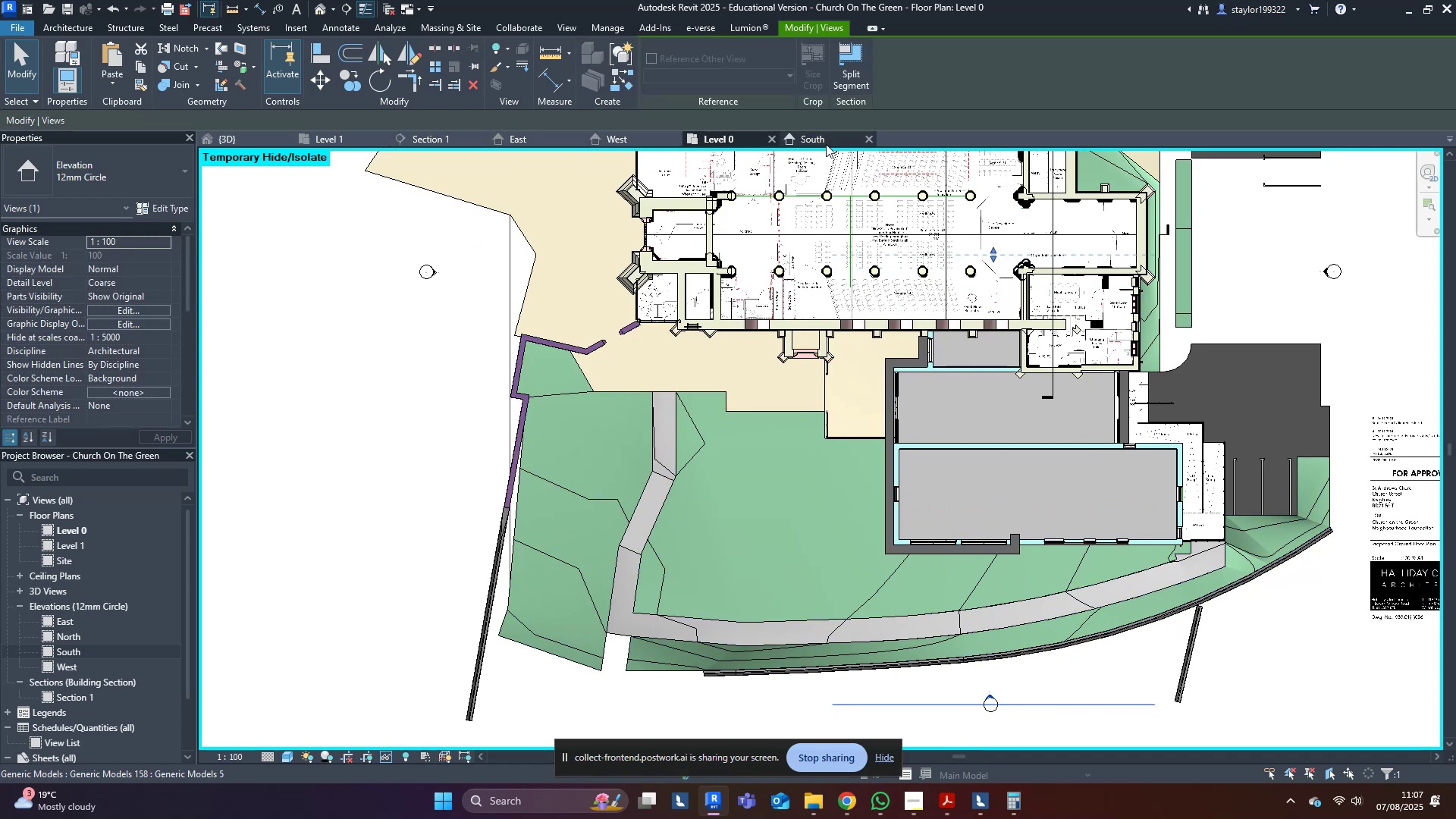 
scroll: coordinate [798, 274], scroll_direction: up, amount: 6.0
 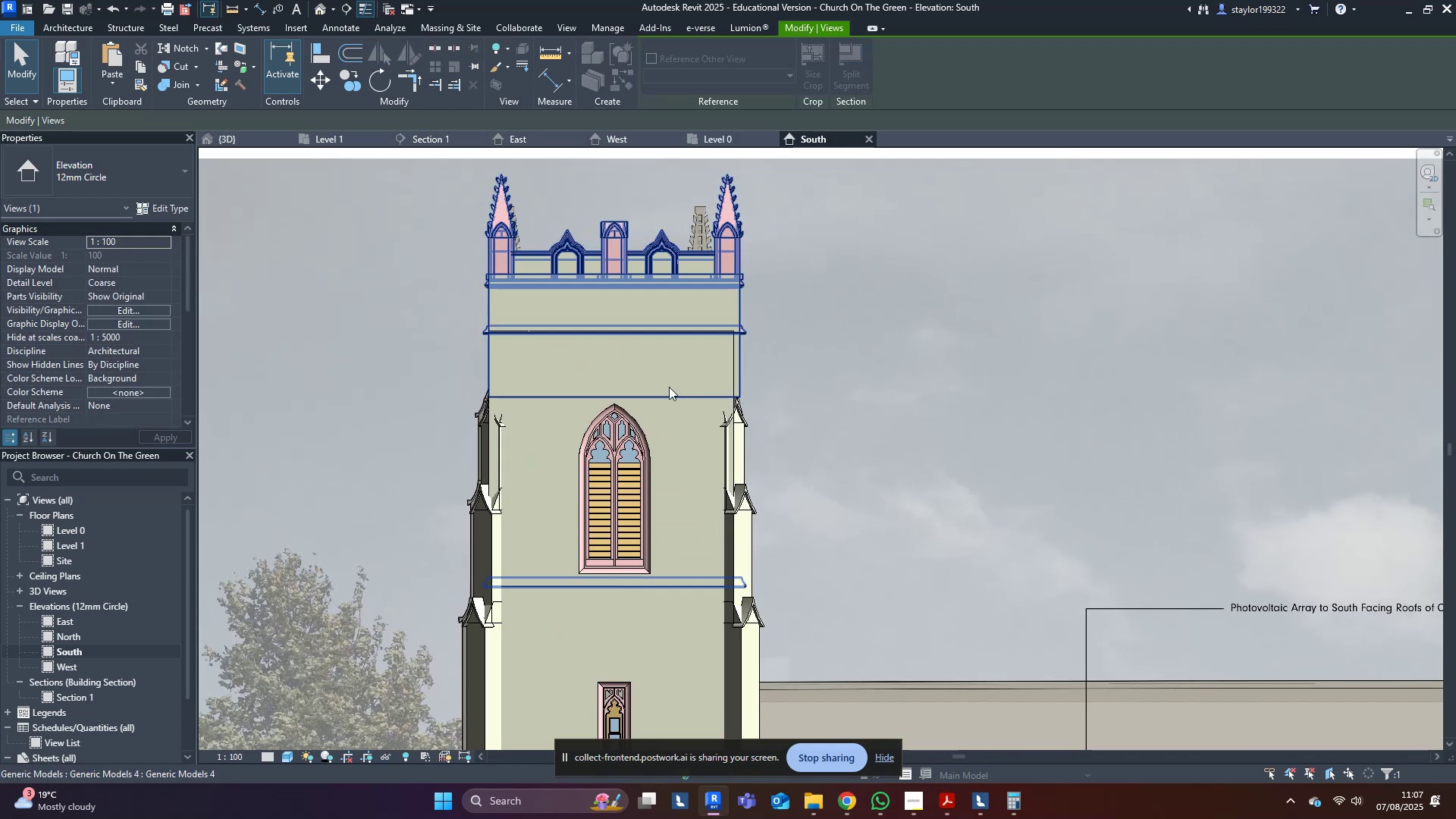 
left_click([667, 386])
 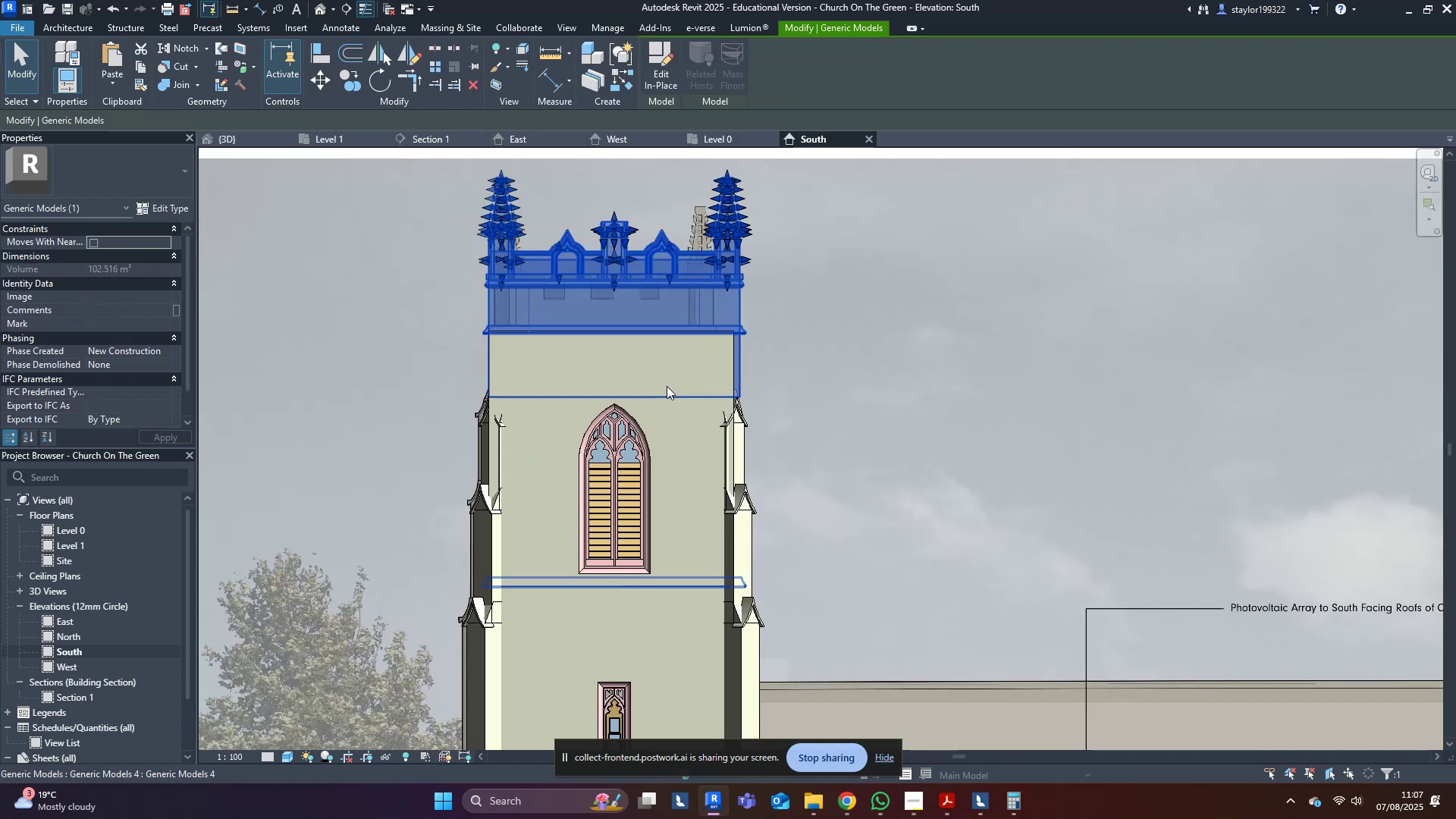 
type(wfsd)
key(Escape)
 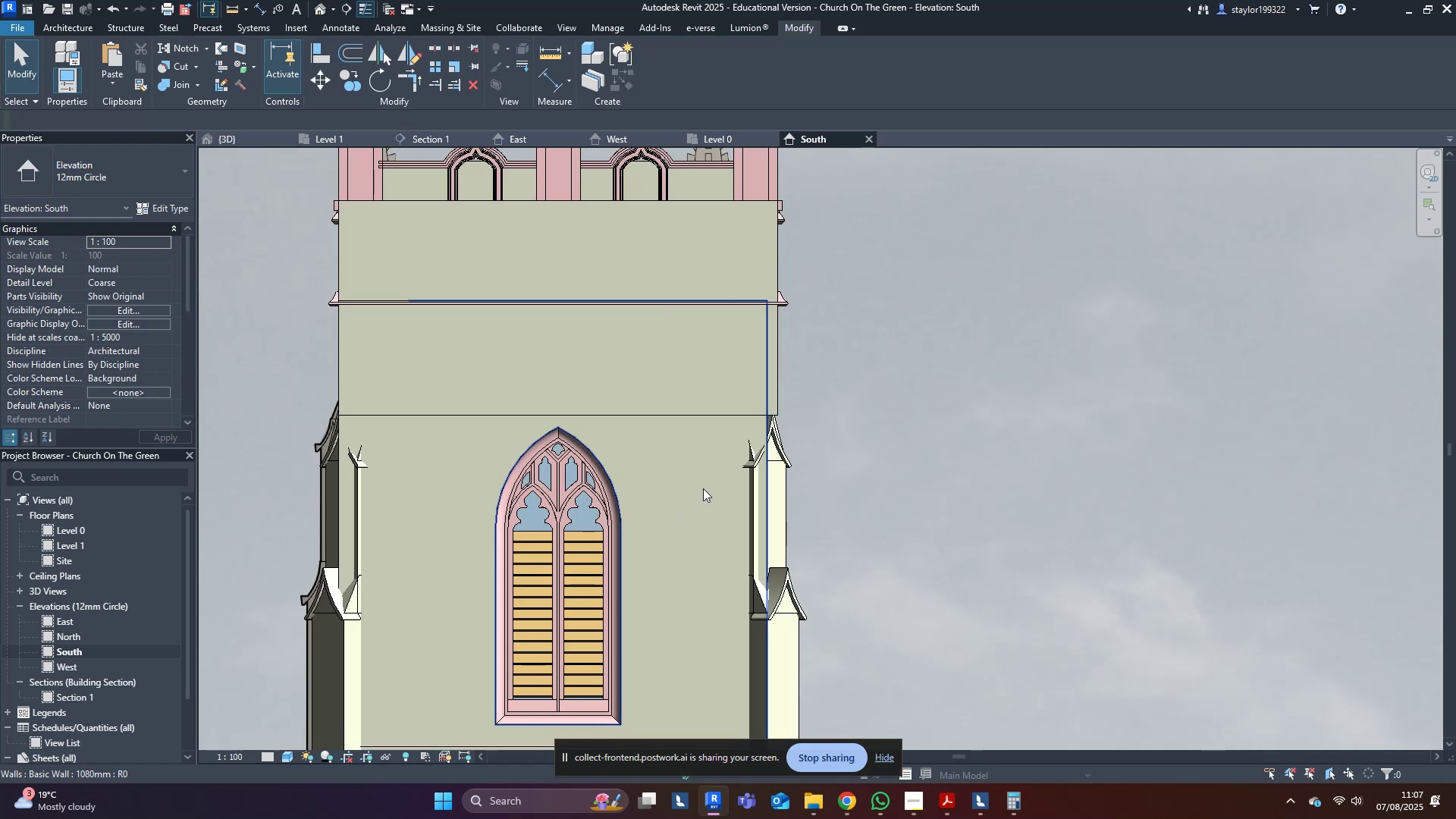 
scroll: coordinate [692, 373], scroll_direction: up, amount: 4.0
 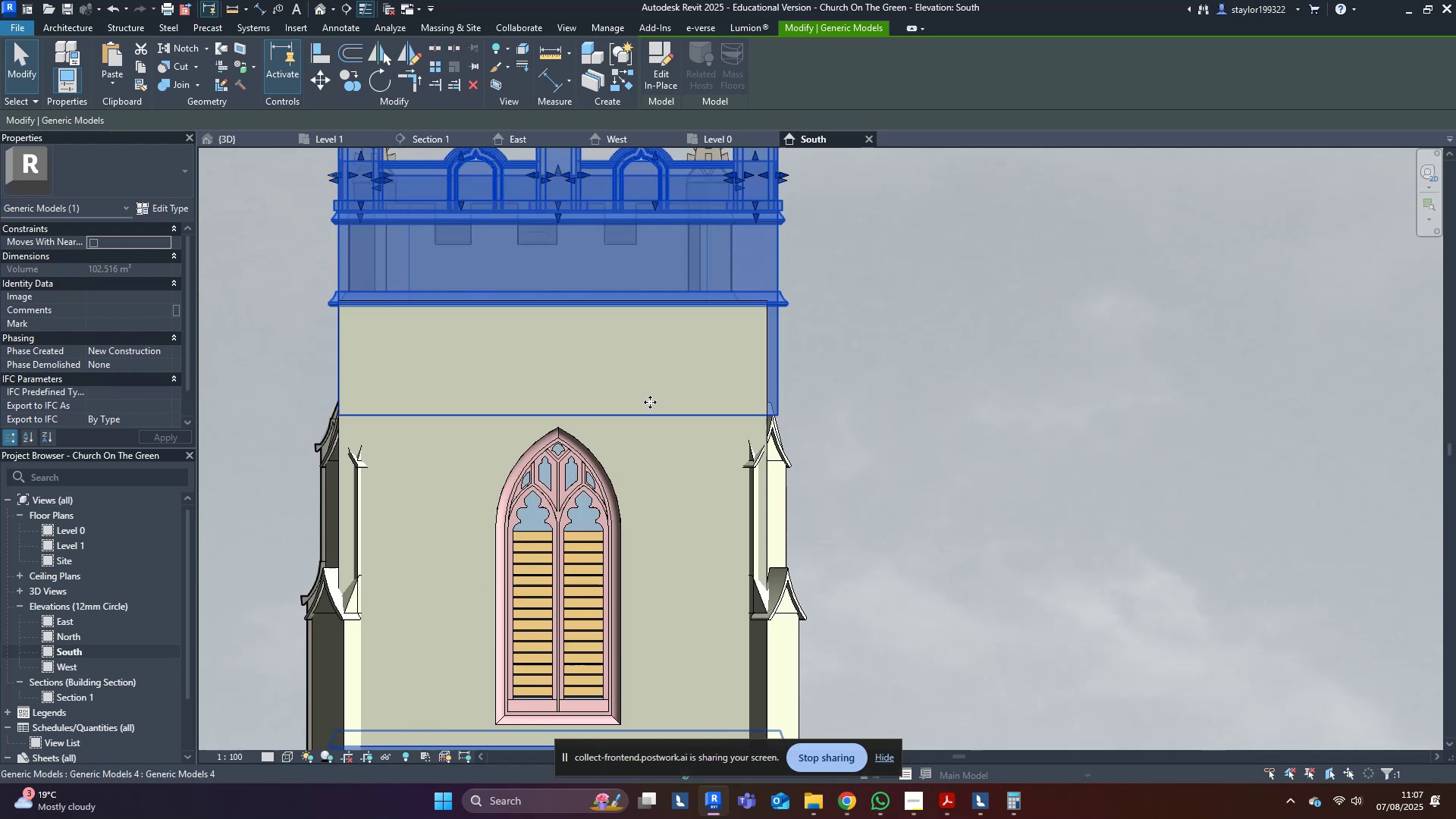 
left_click([703, 488])
 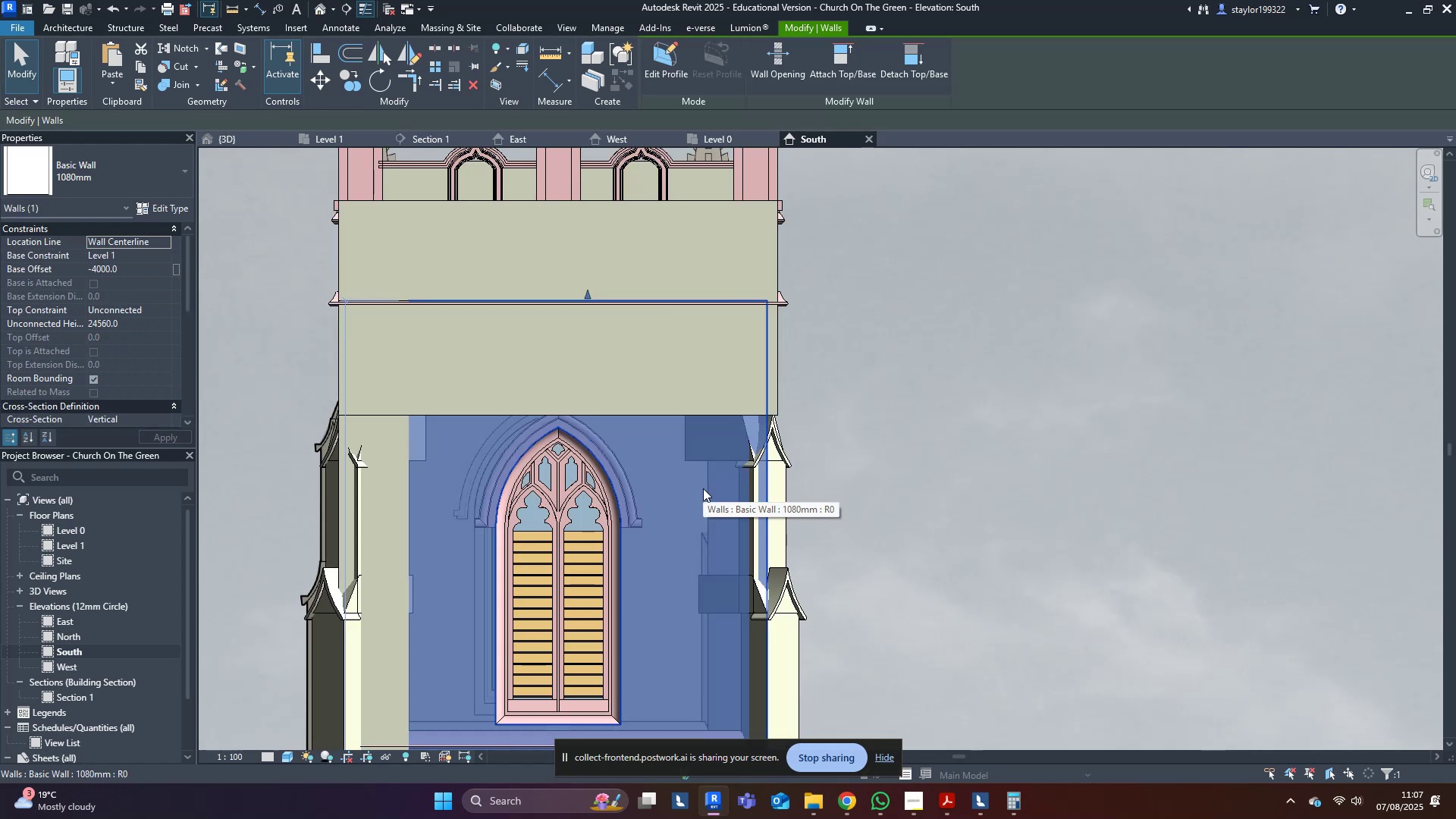 
type(hh)
 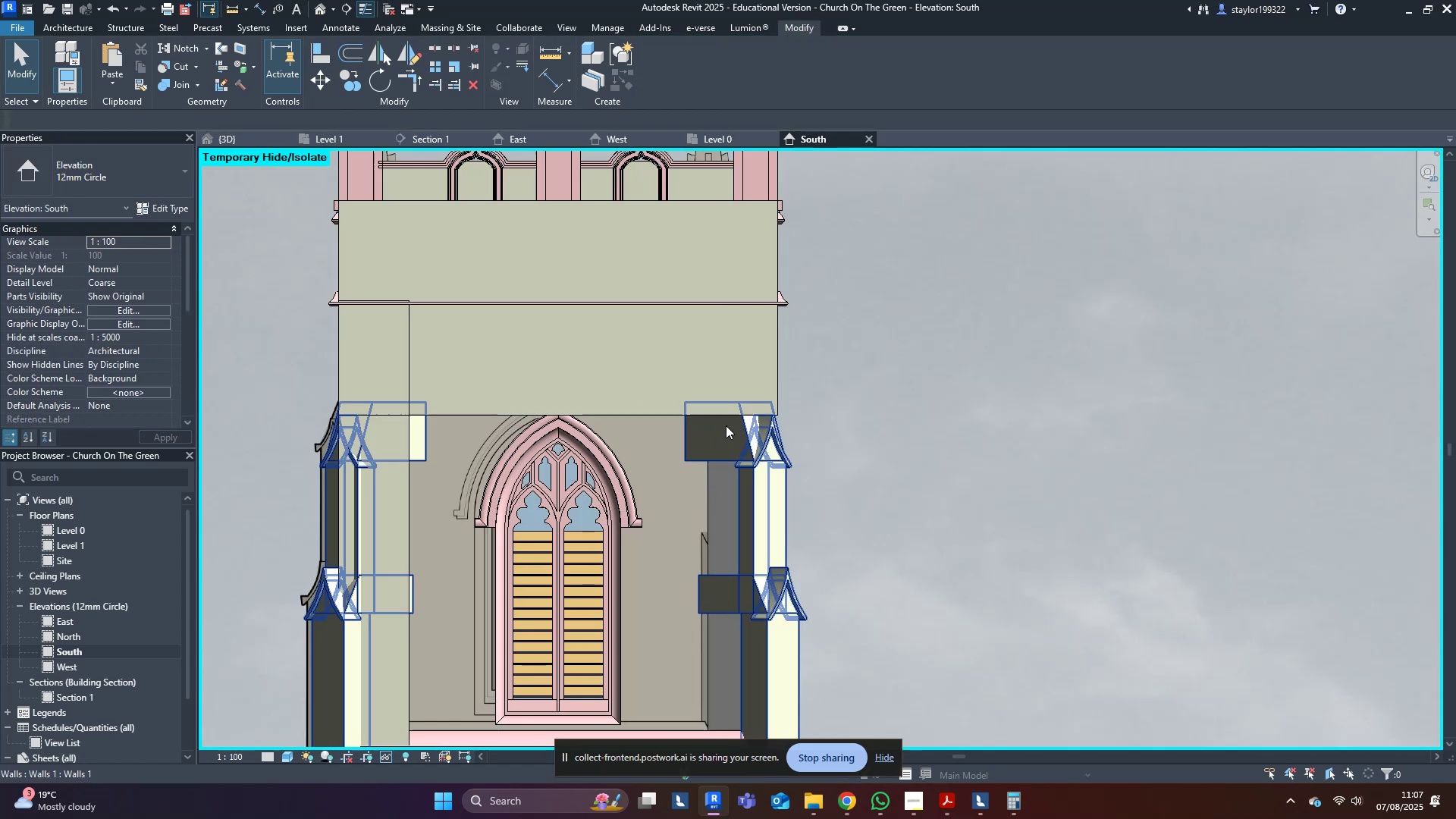 
left_click([726, 435])
 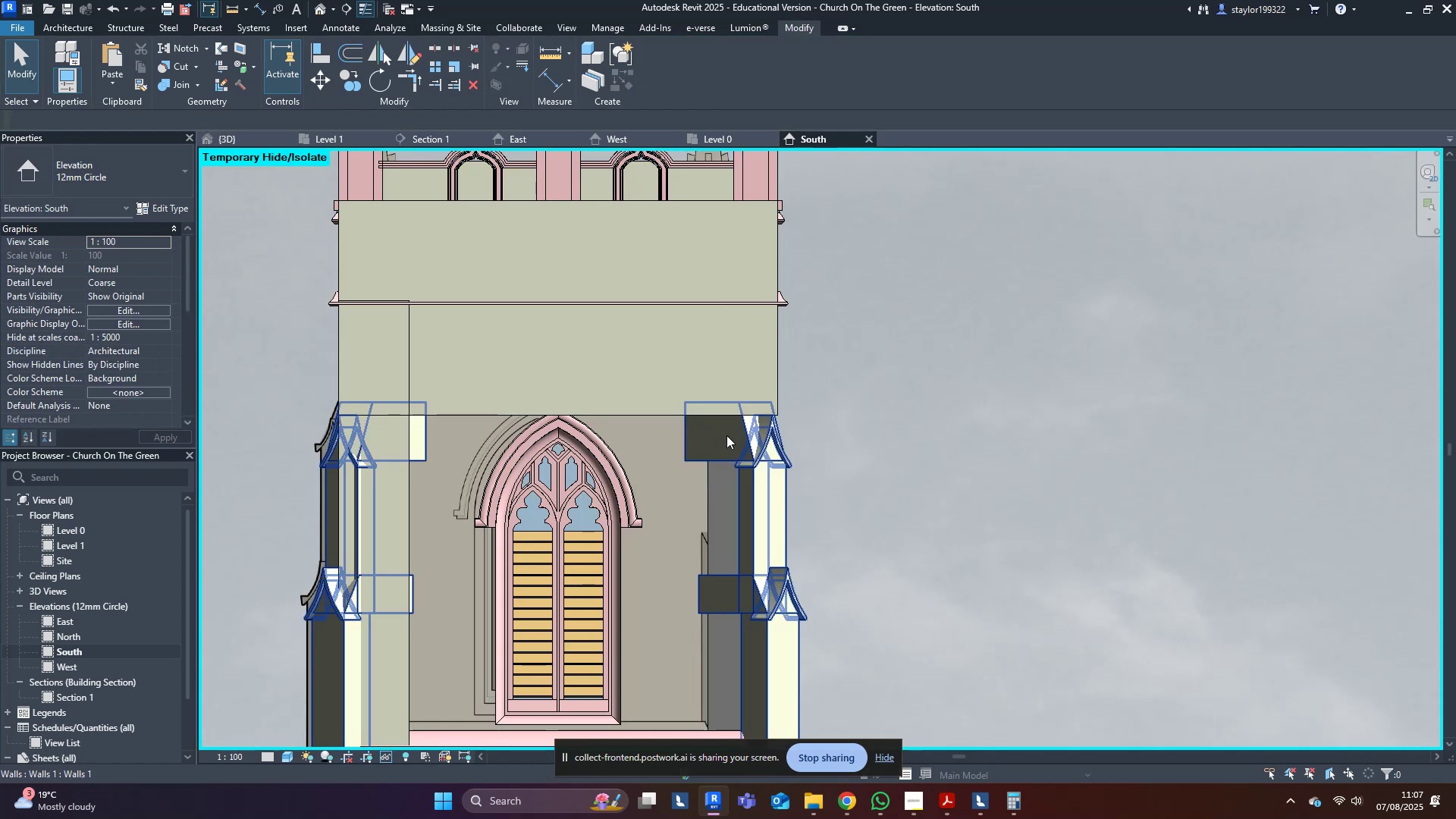 
type(hh)
 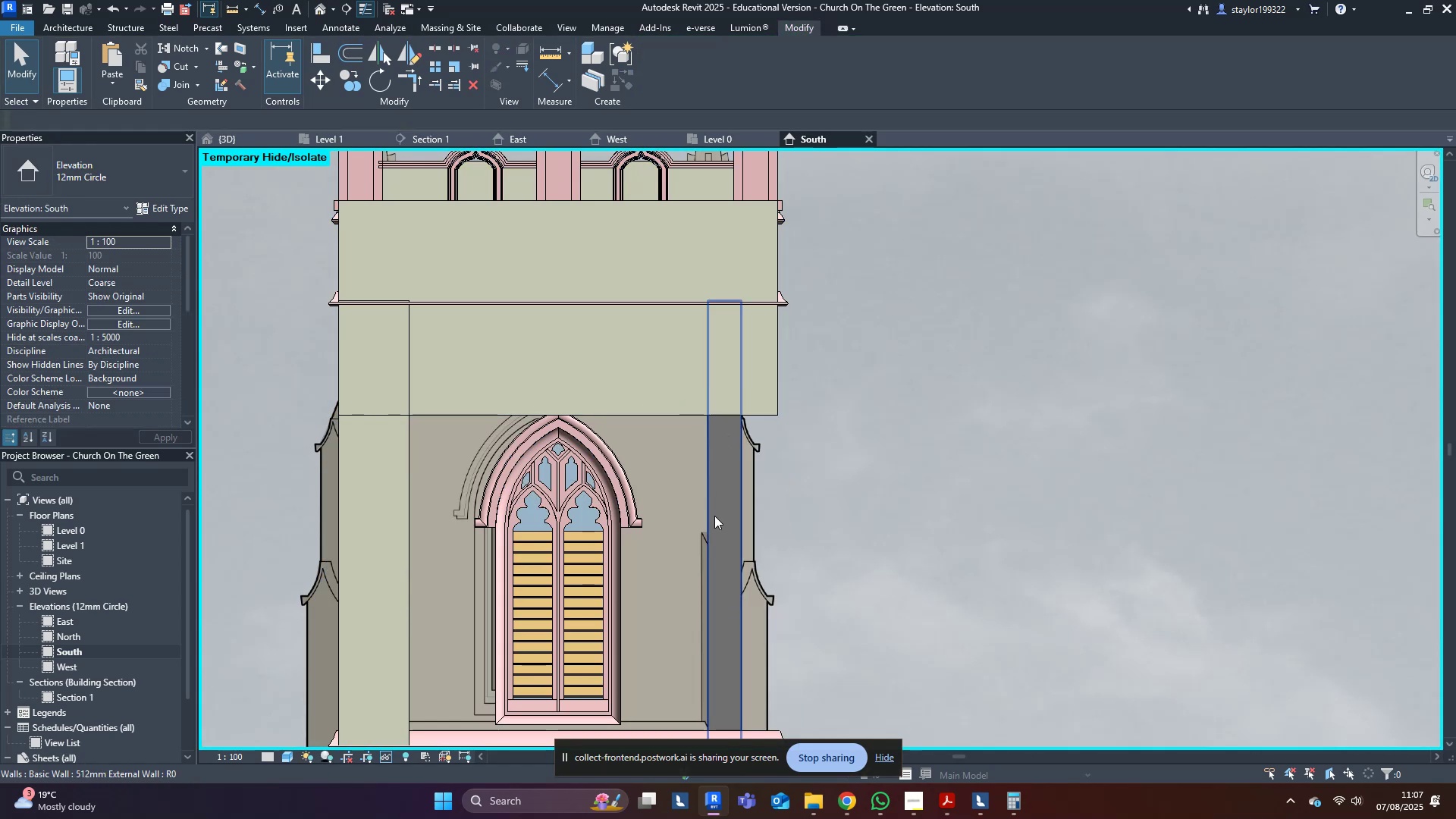 
left_click([714, 522])
 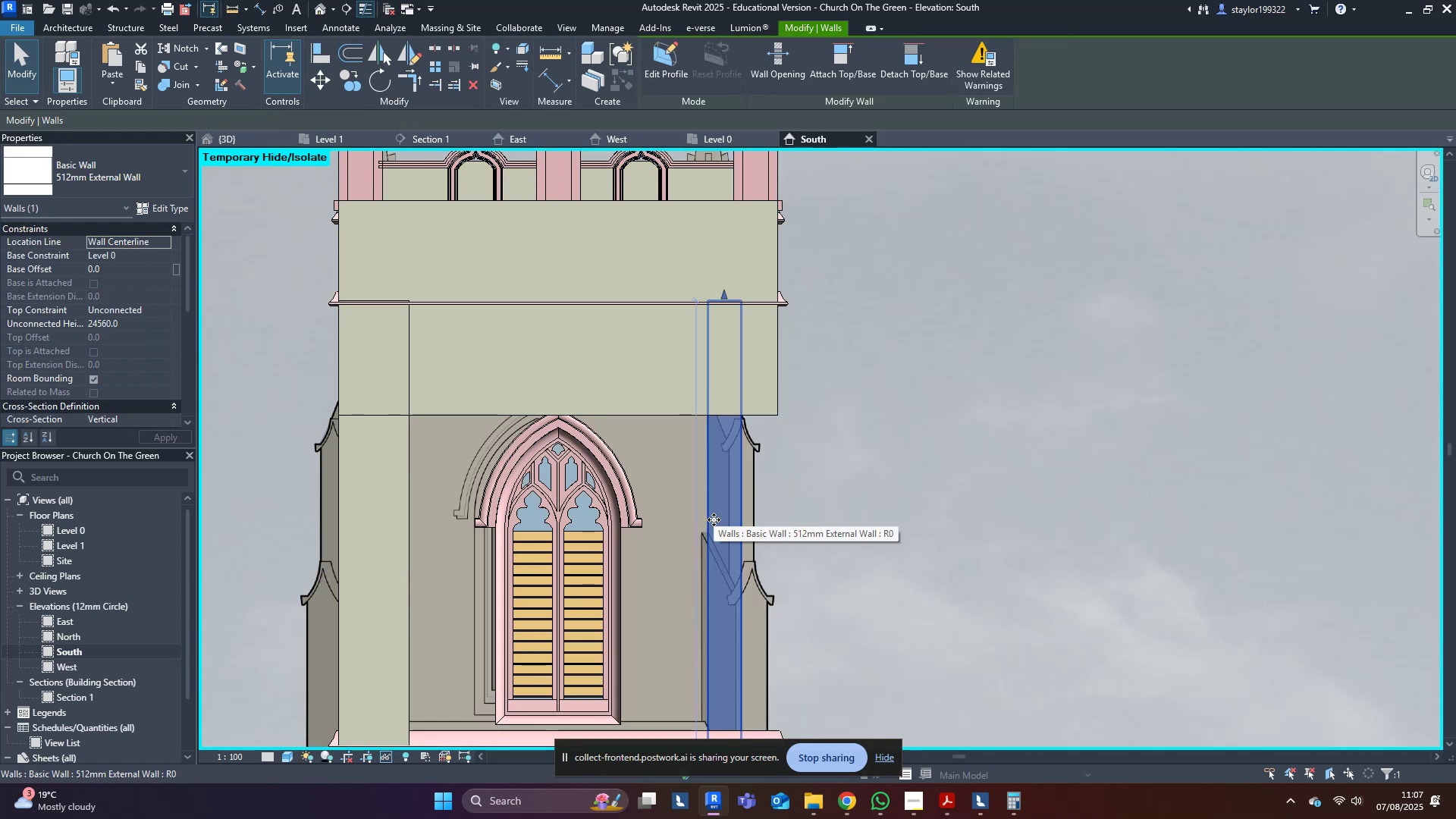 
type(wfsd)
 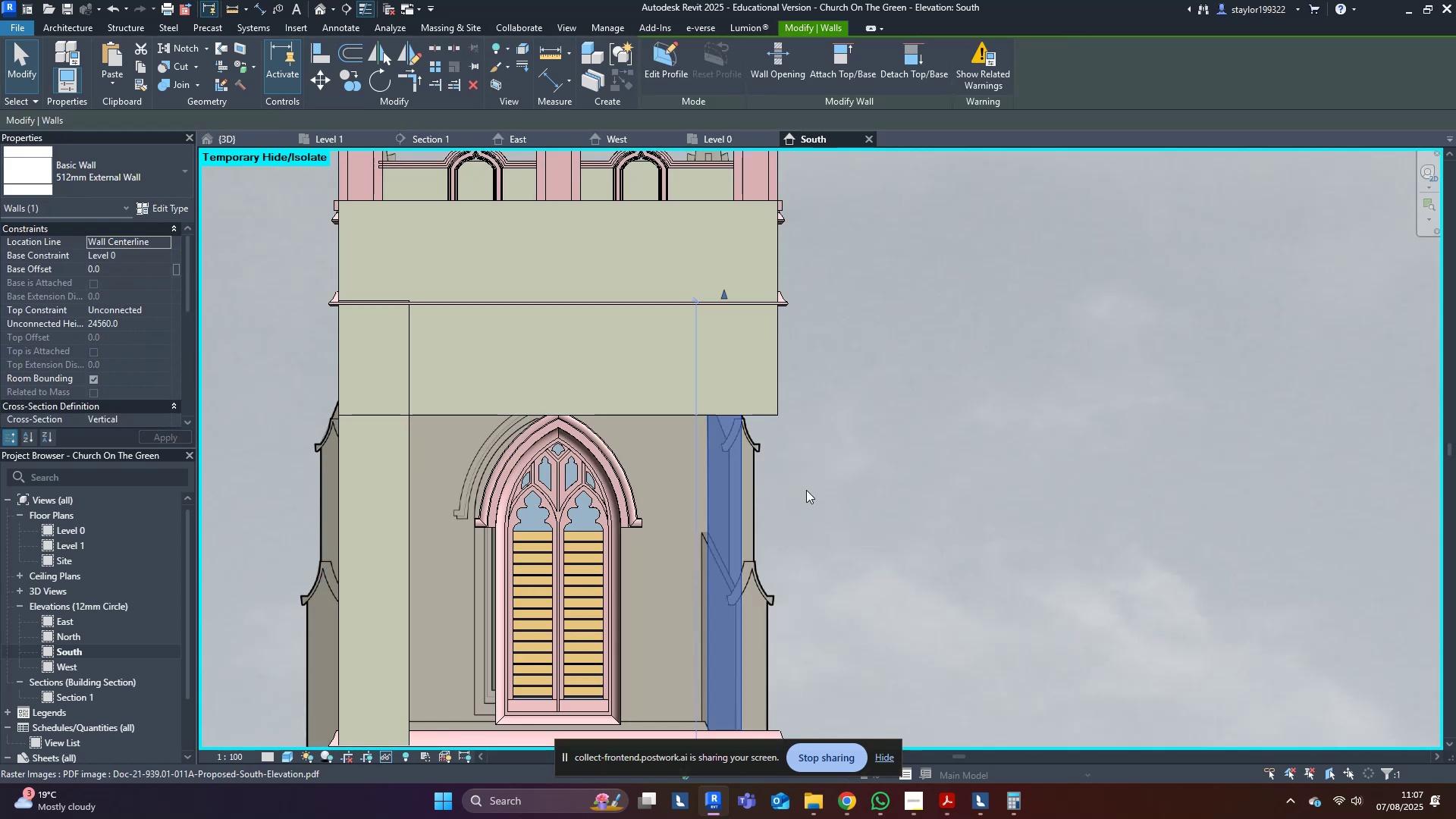 
scroll: coordinate [821, 524], scroll_direction: down, amount: 3.0
 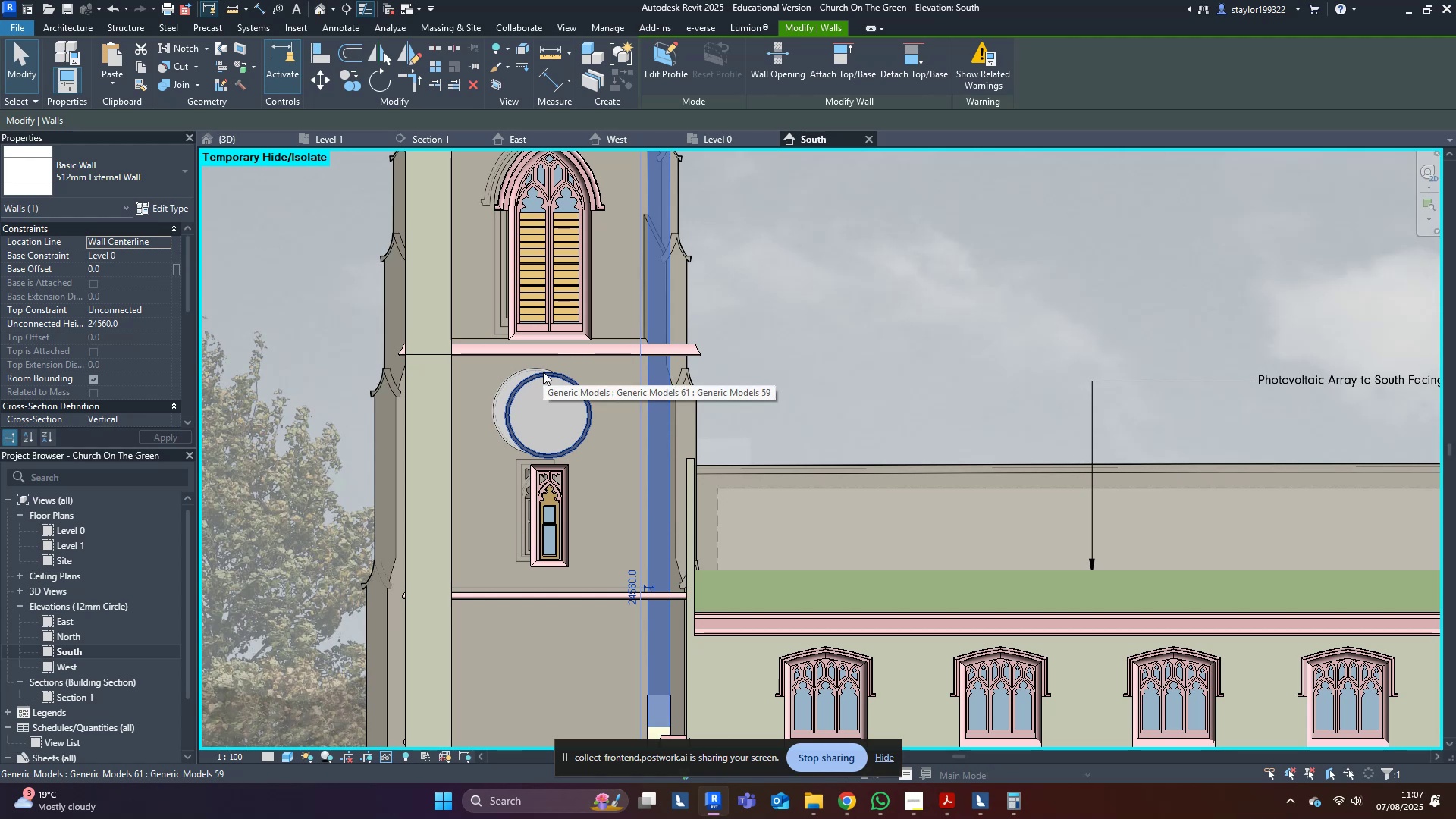 
wait(7.71)
 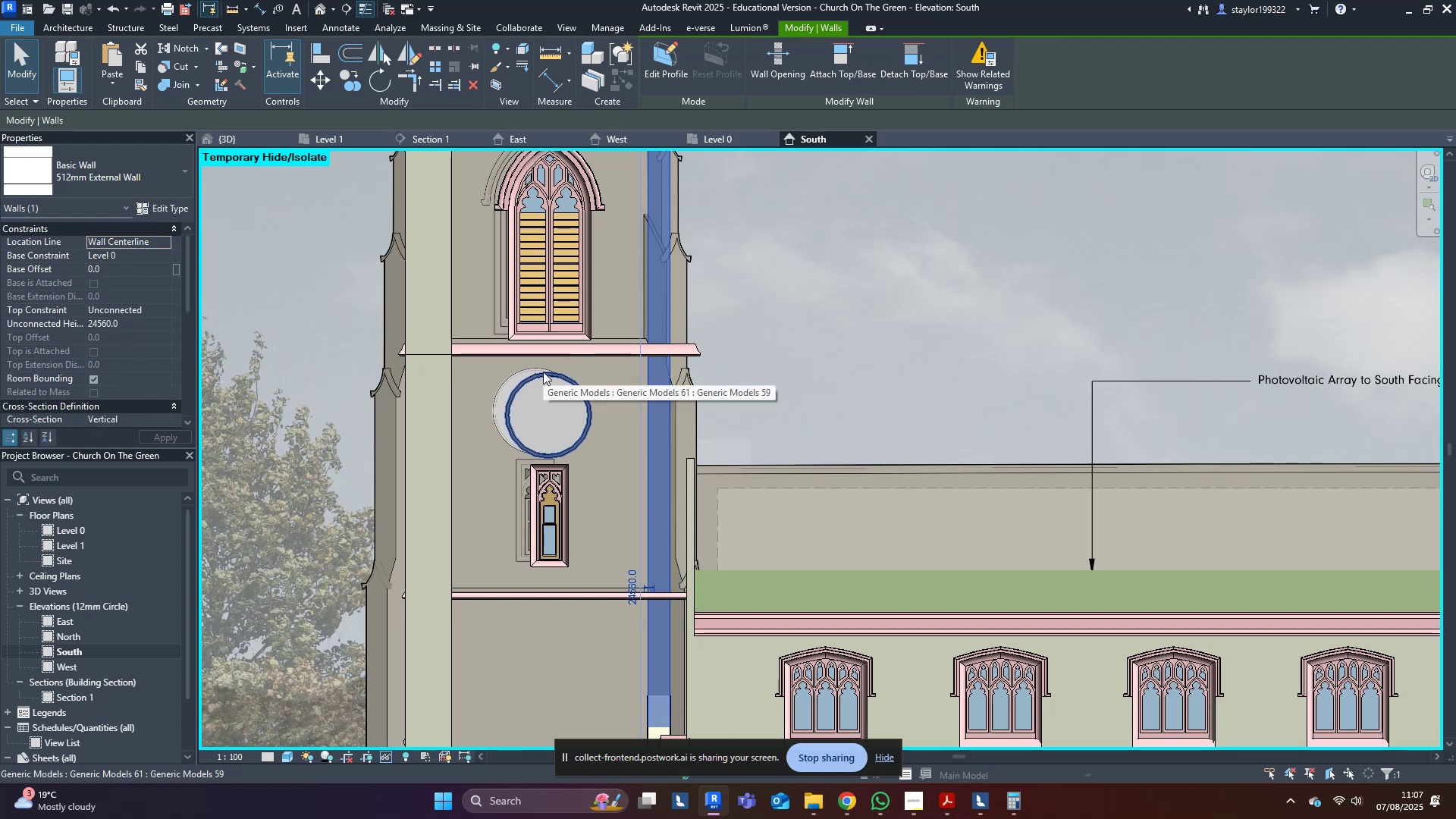 
left_click([241, 130])
 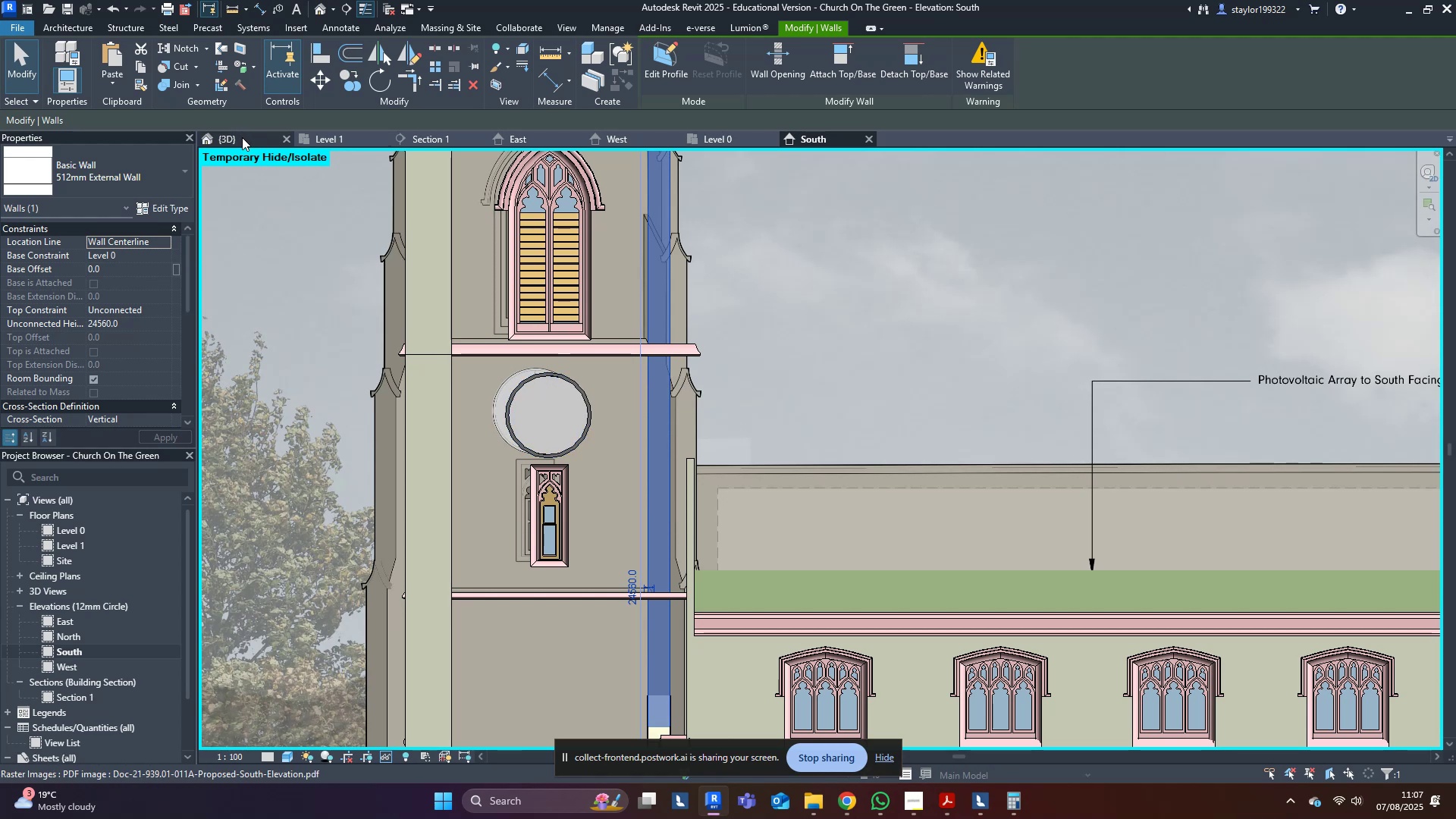 
left_click([242, 138])
 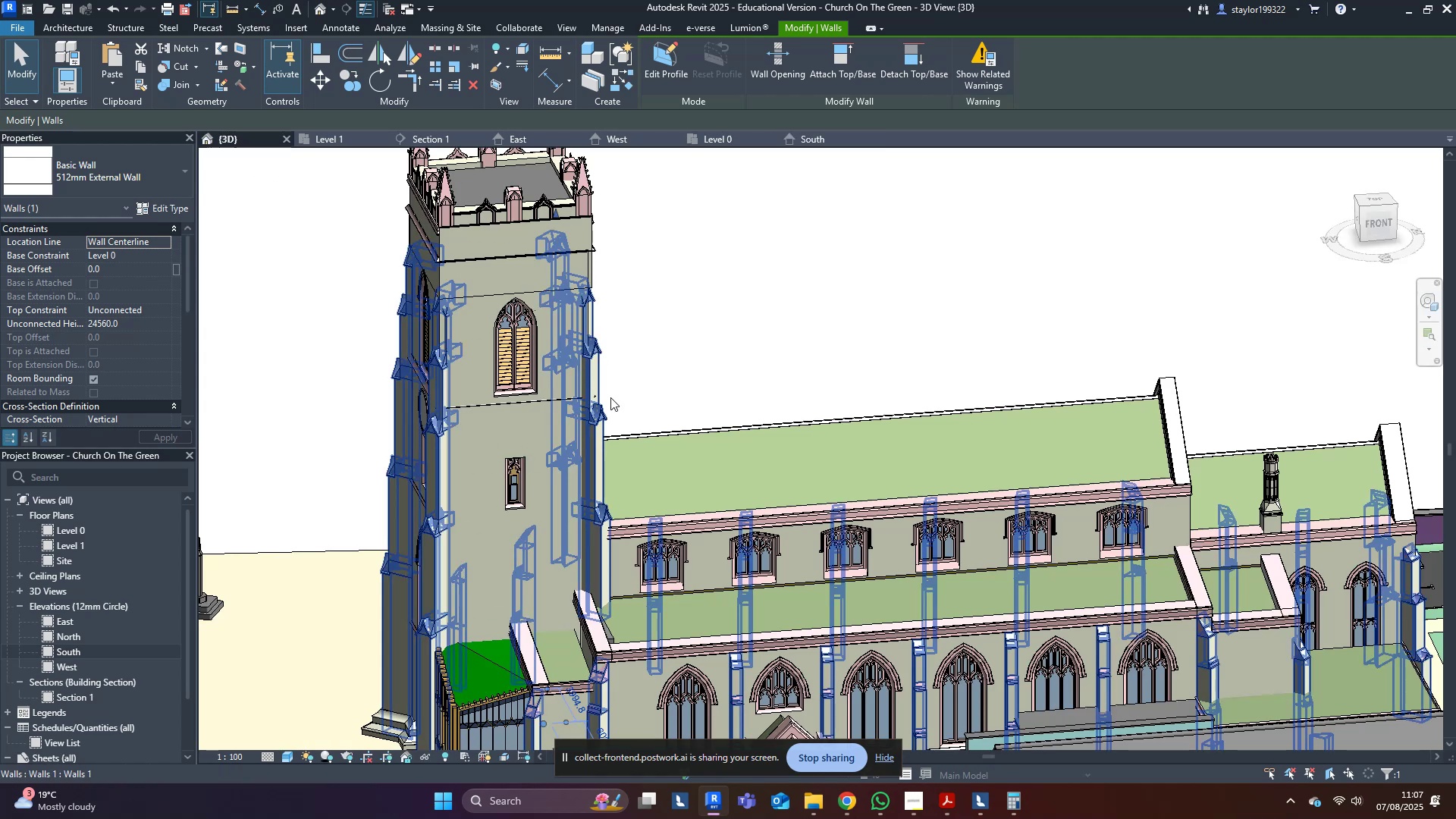 
hold_key(key=ShiftLeft, duration=0.98)
 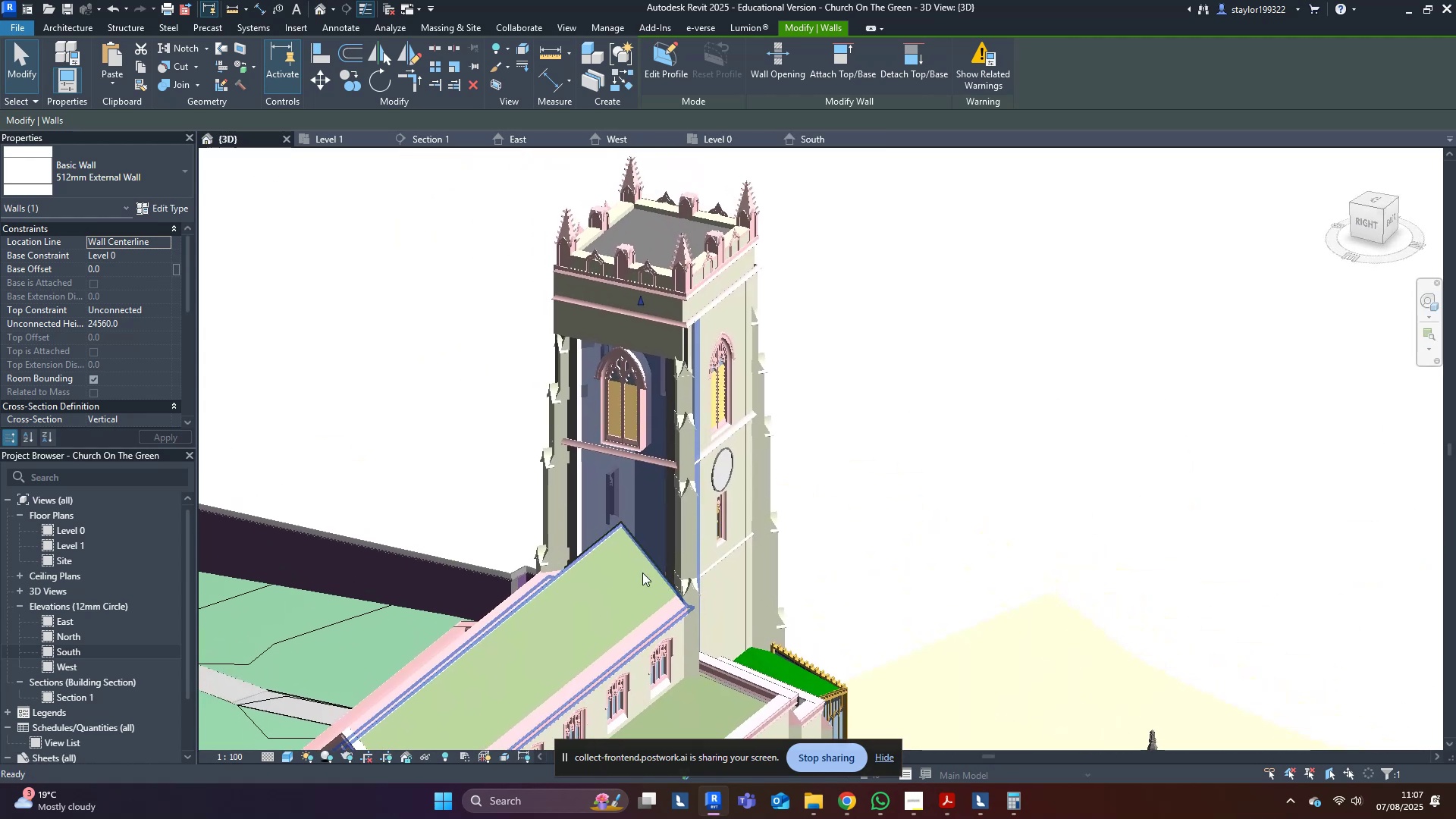 
scroll: coordinate [611, 402], scroll_direction: up, amount: 4.0
 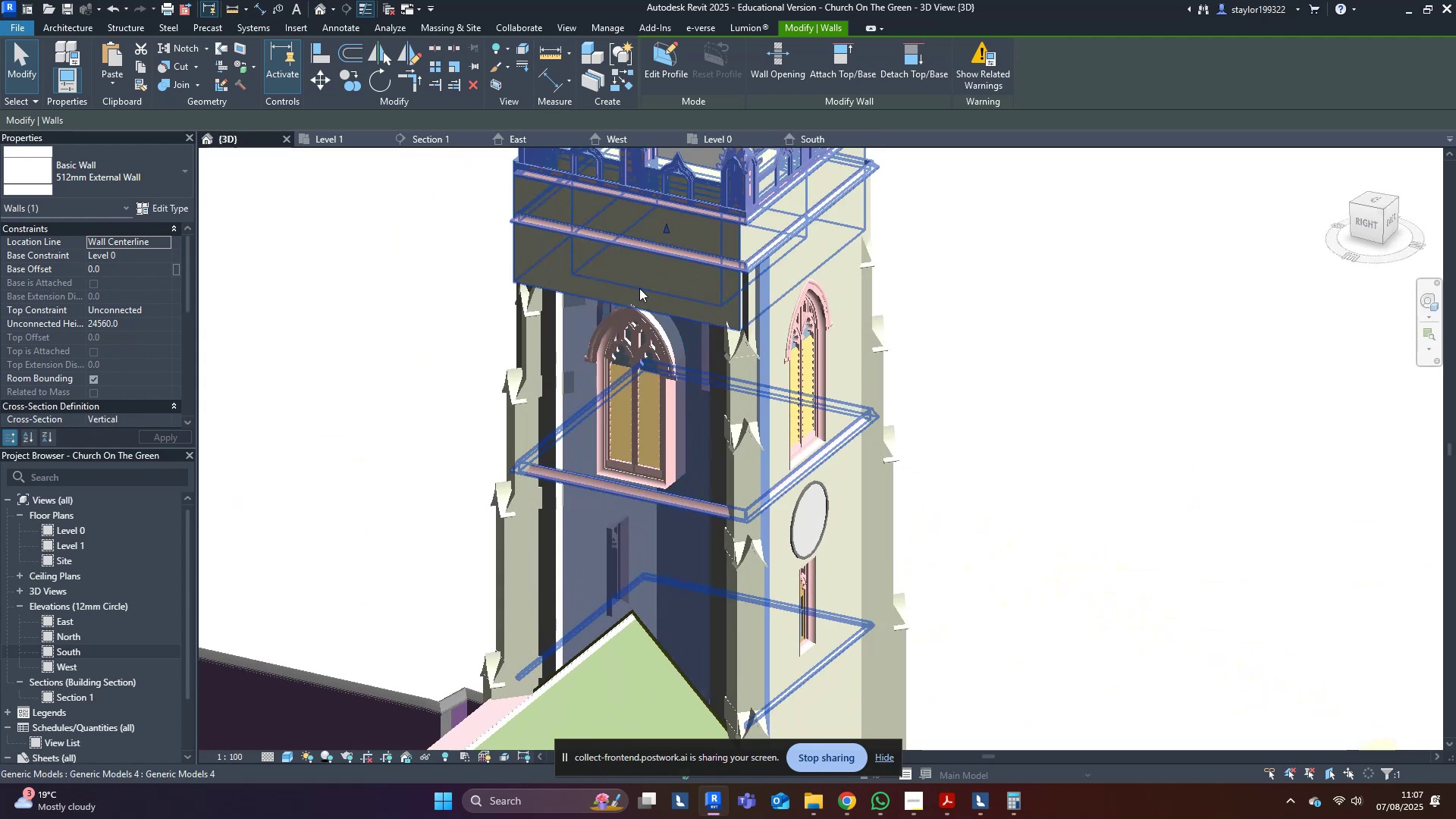 
left_click([639, 287])
 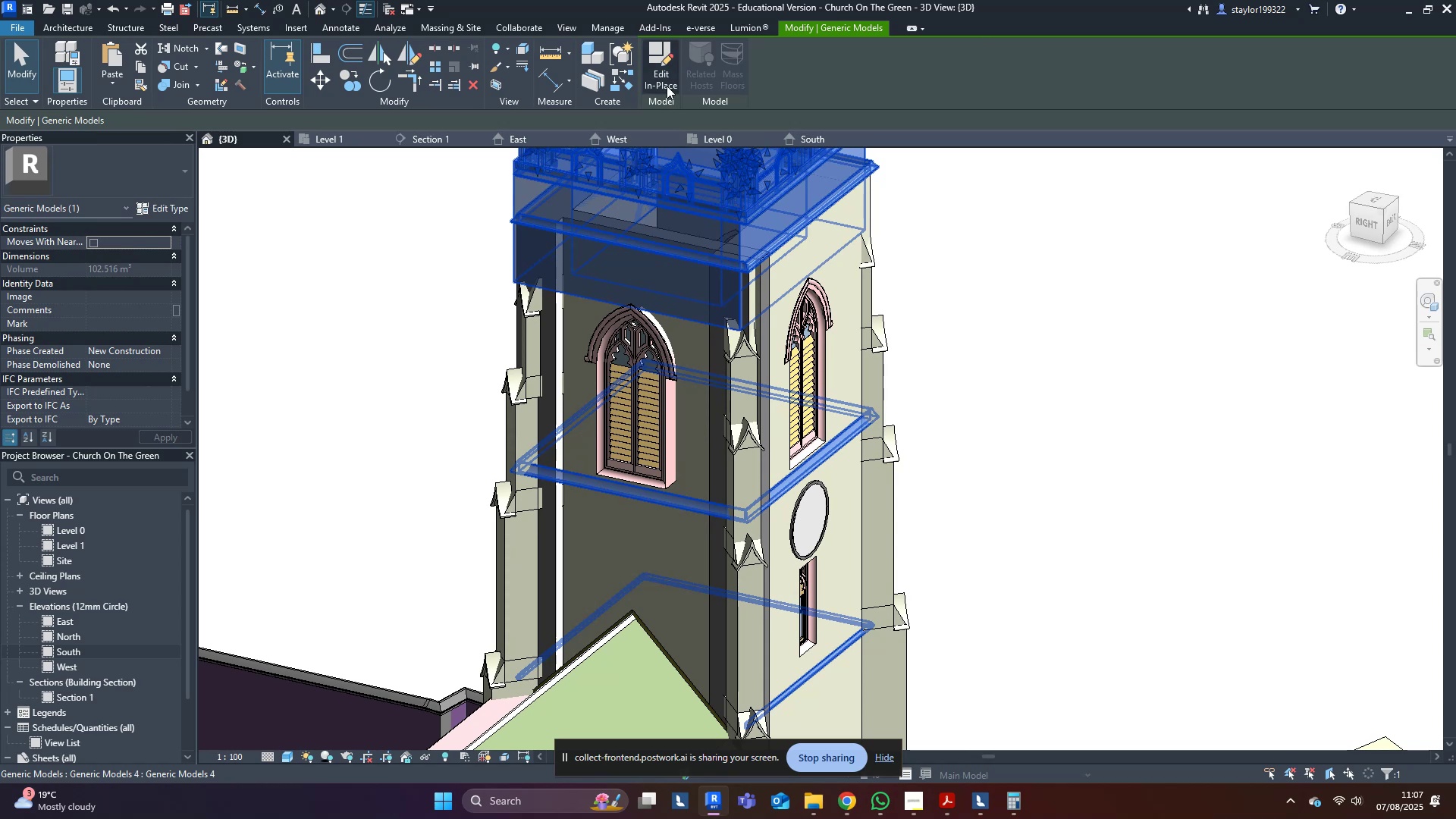 
left_click([664, 69])
 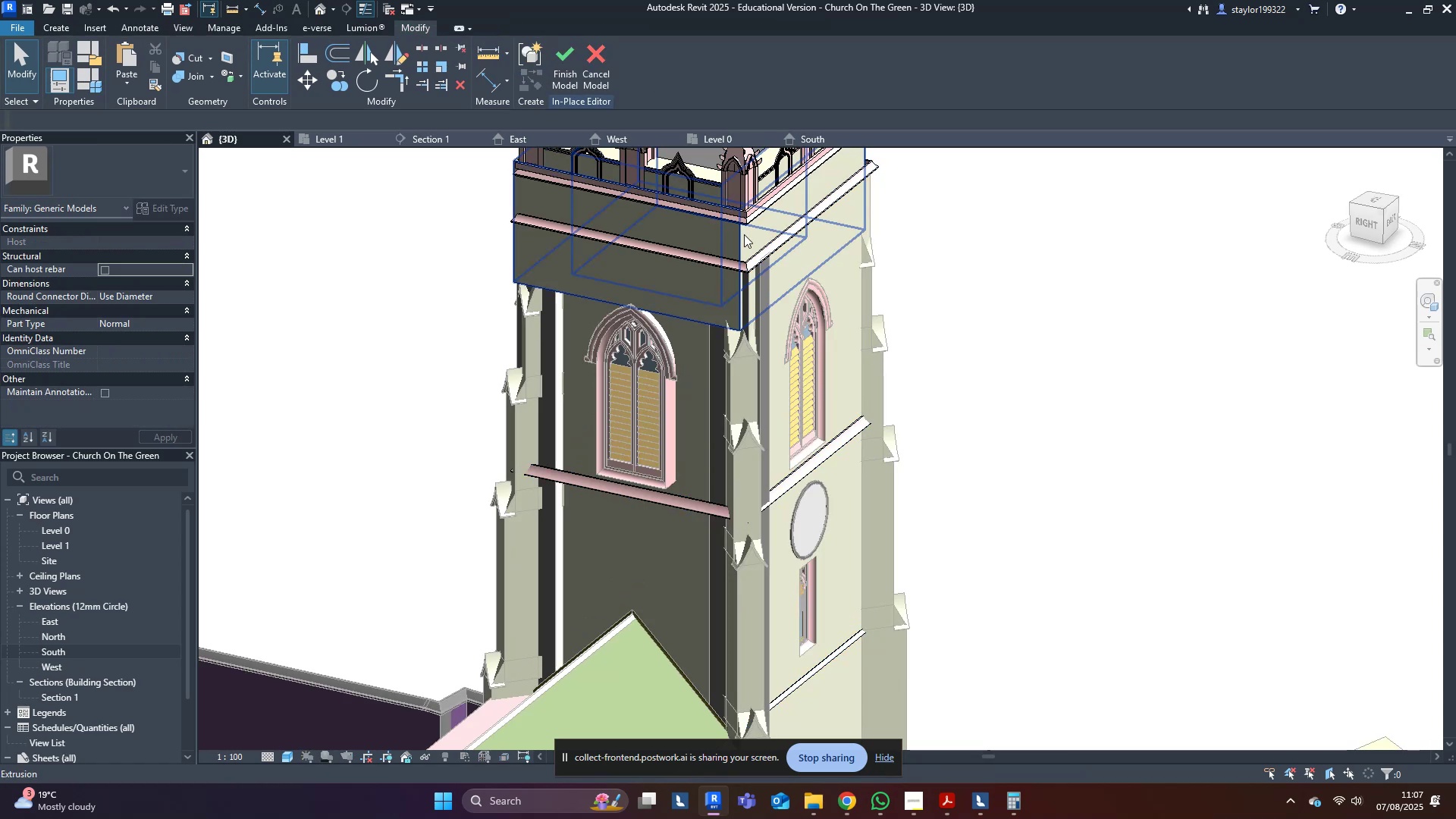 
left_click([676, 272])
 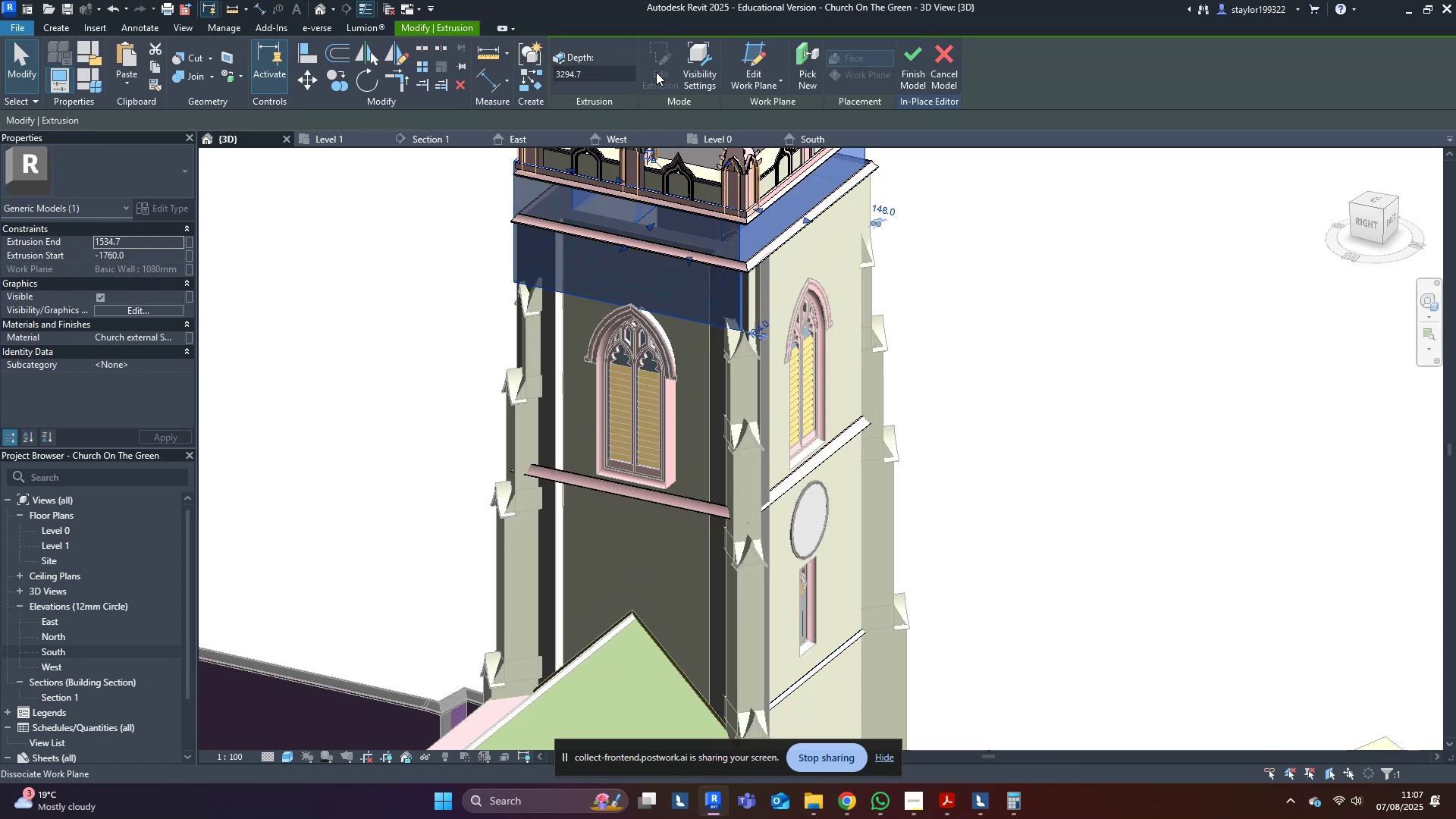 
double_click([662, 64])
 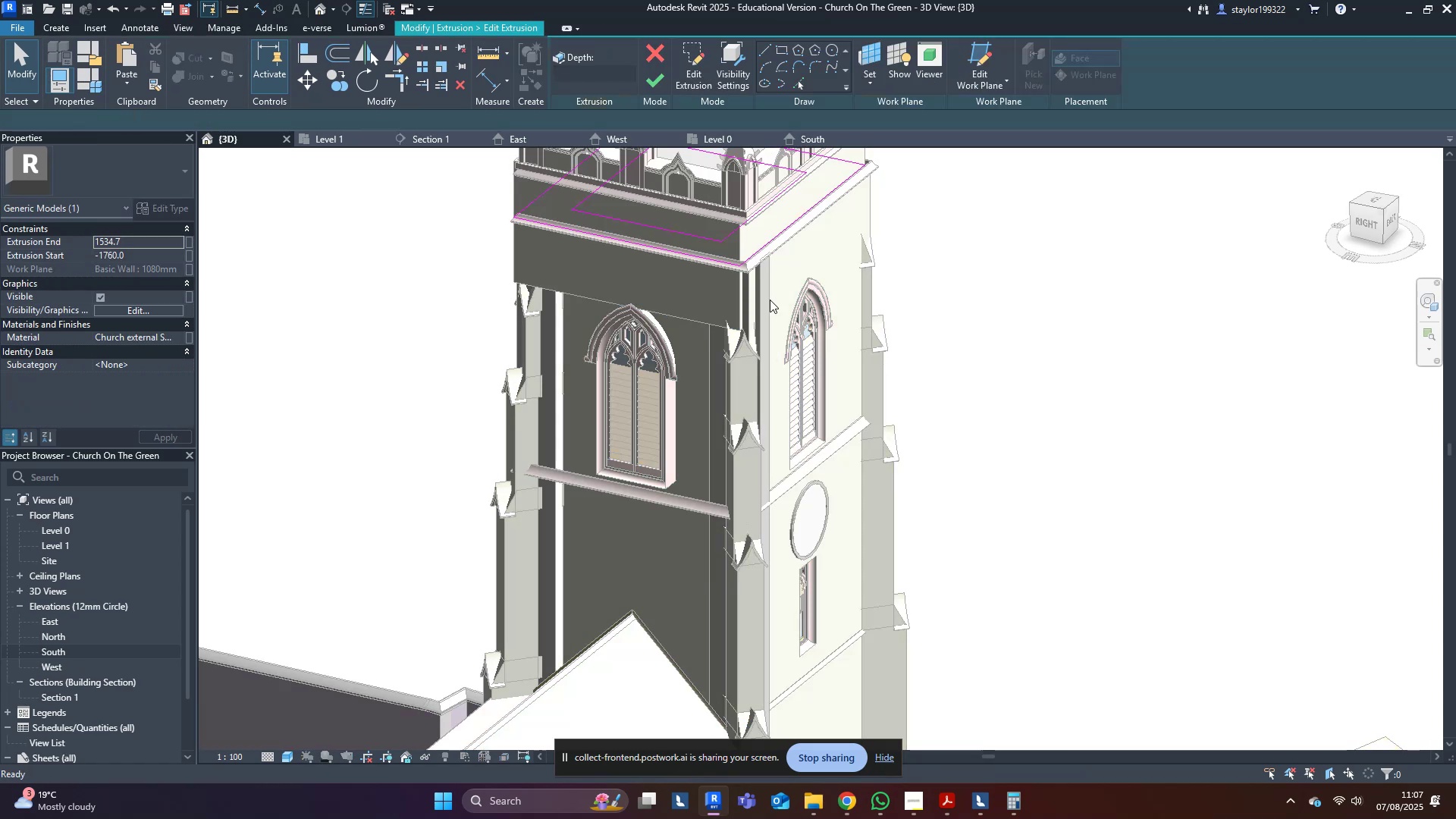 
hold_key(key=ShiftLeft, duration=0.61)
 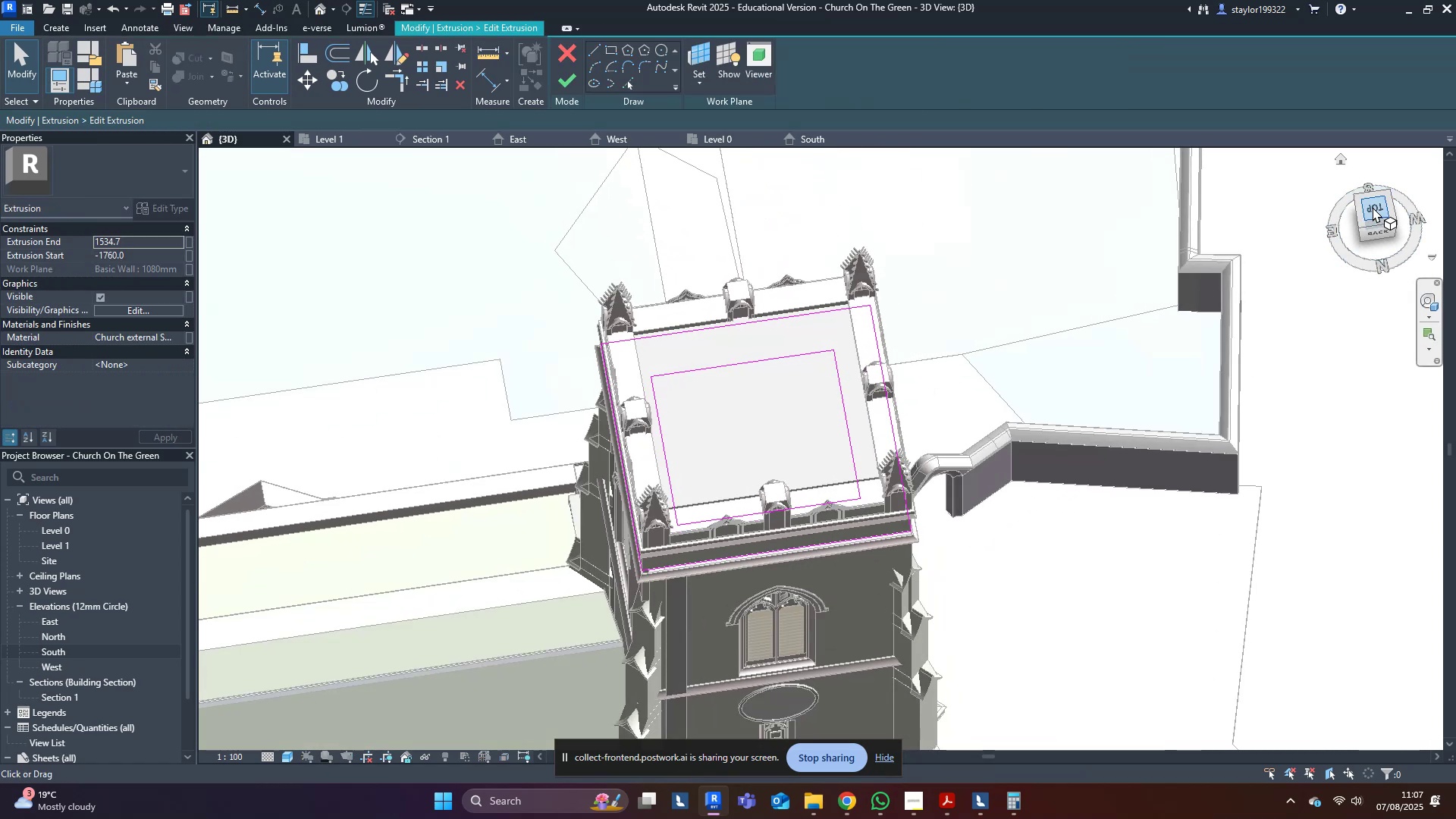 
left_click([1386, 214])
 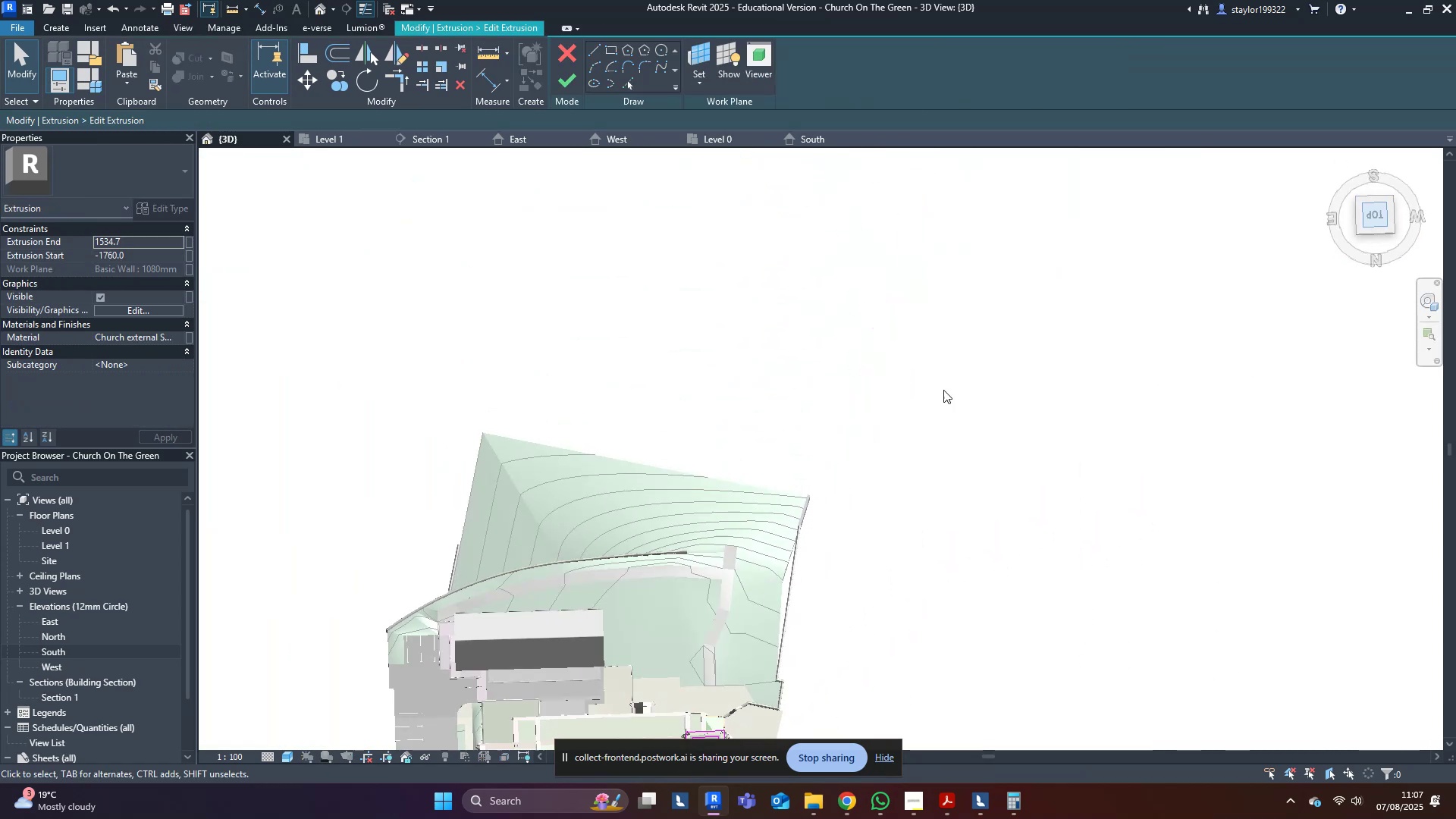 
middle_click([699, 466])
 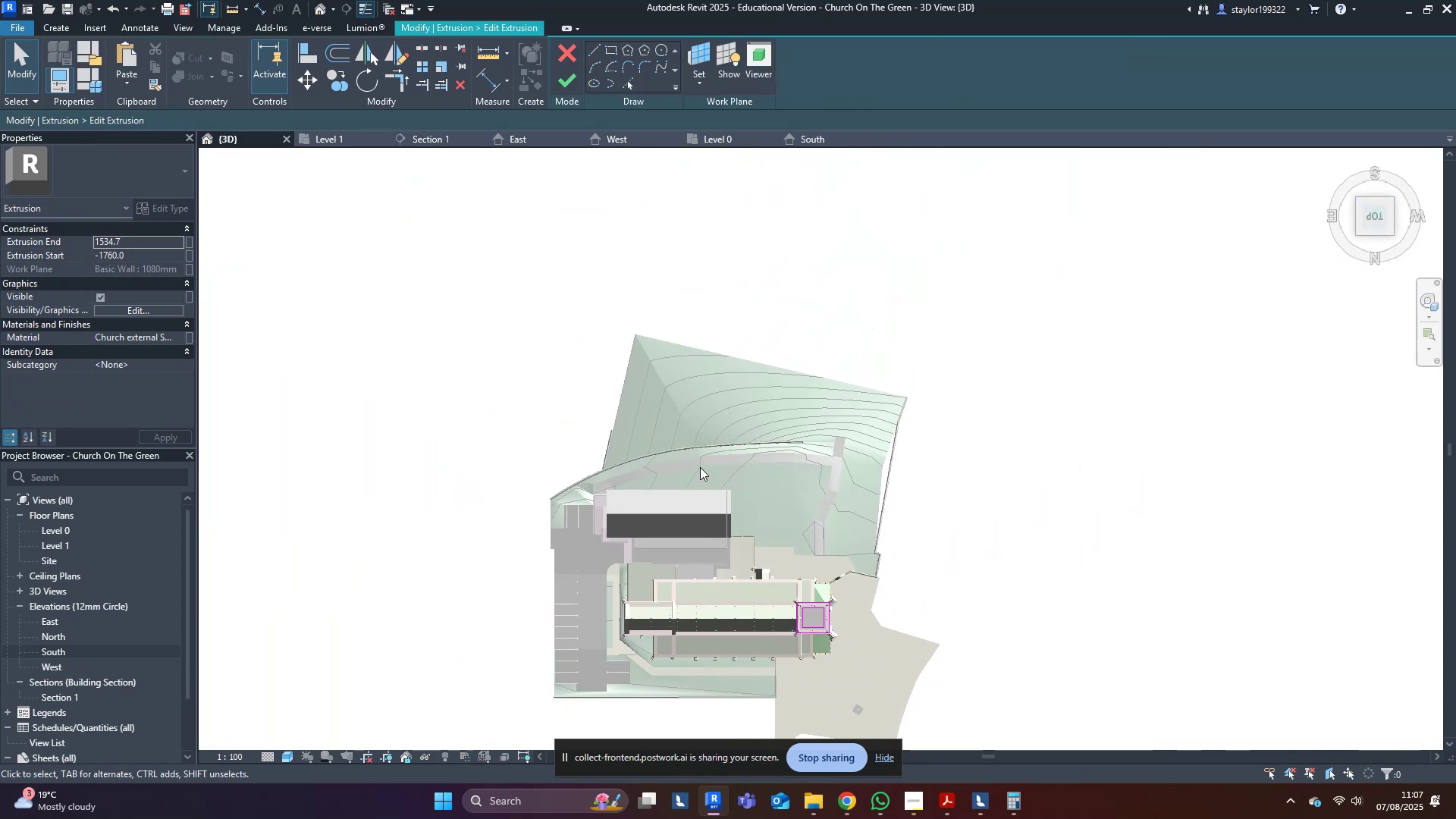 
scroll: coordinate [946, 547], scroll_direction: up, amount: 14.0
 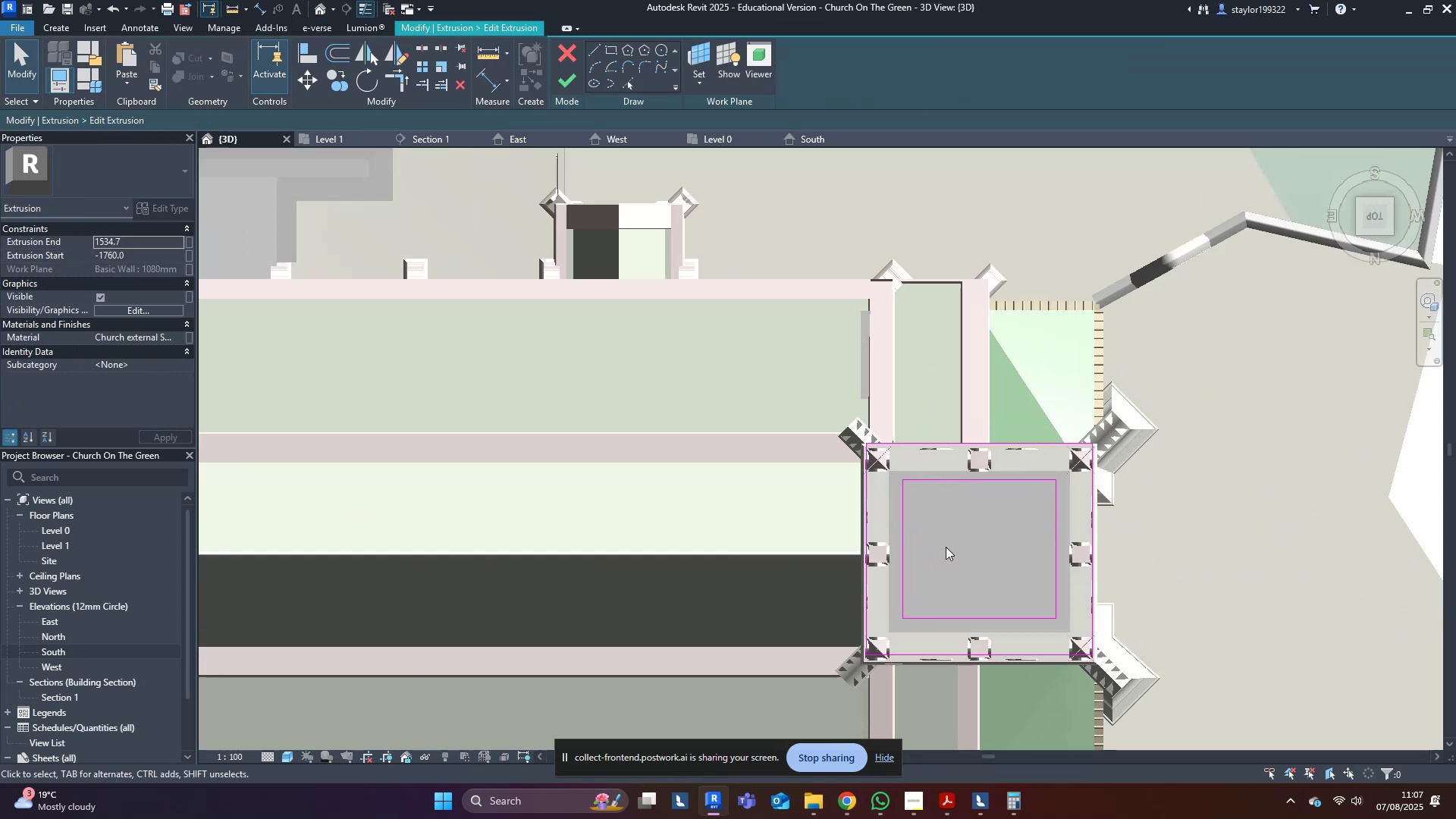 
hold_key(key=ShiftLeft, duration=0.46)
 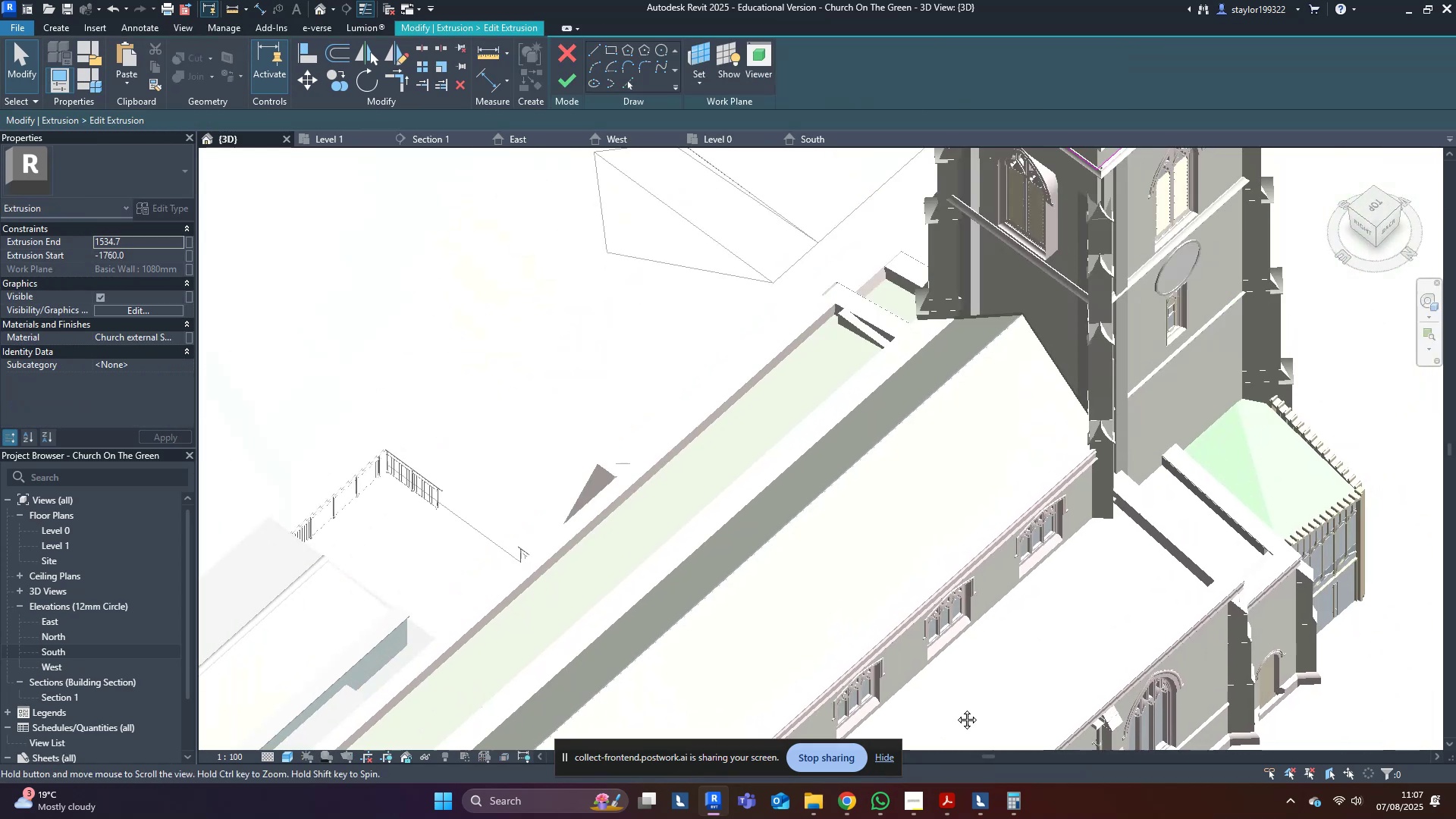 
type(al)
 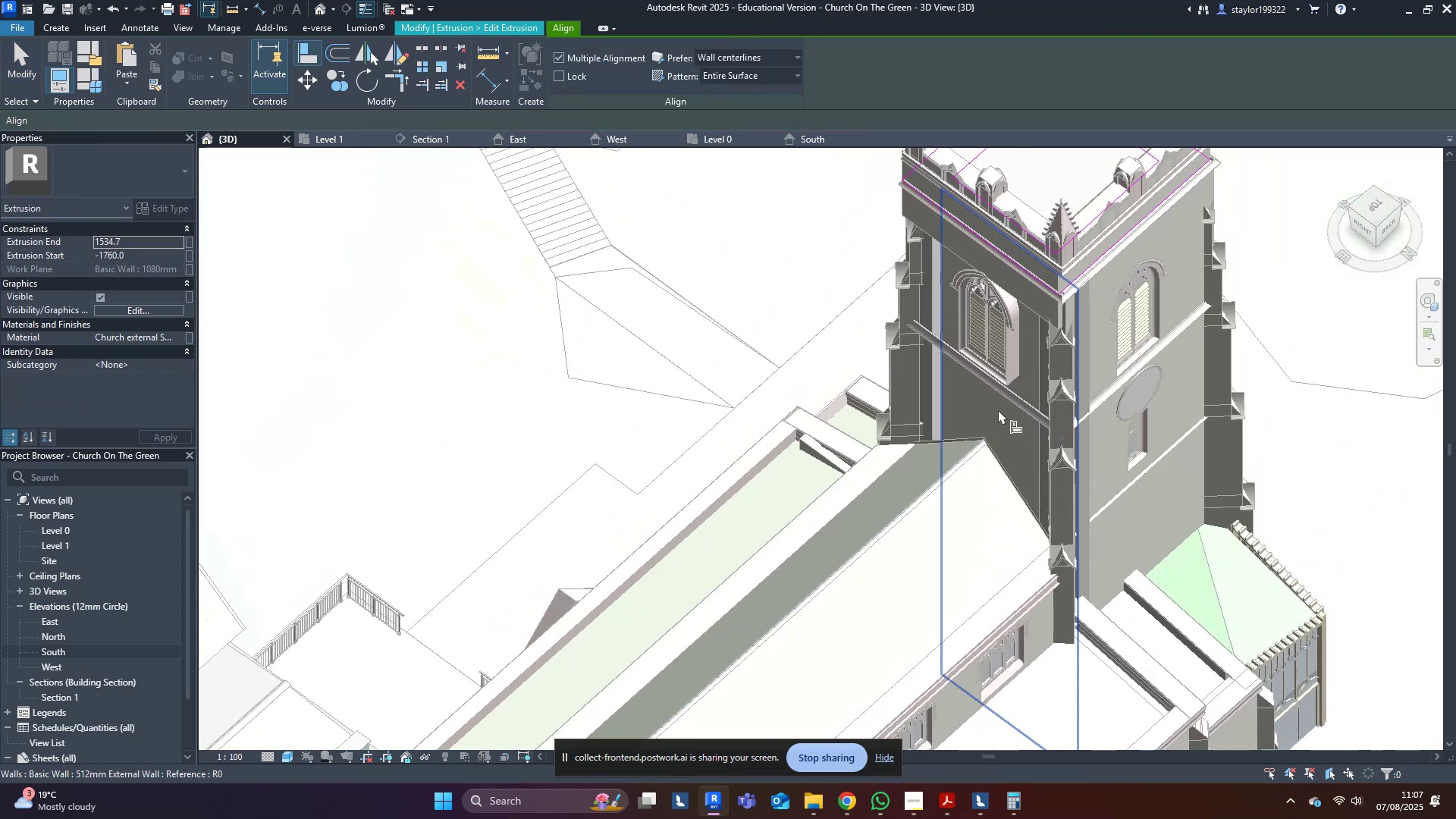 
left_click([998, 410])
 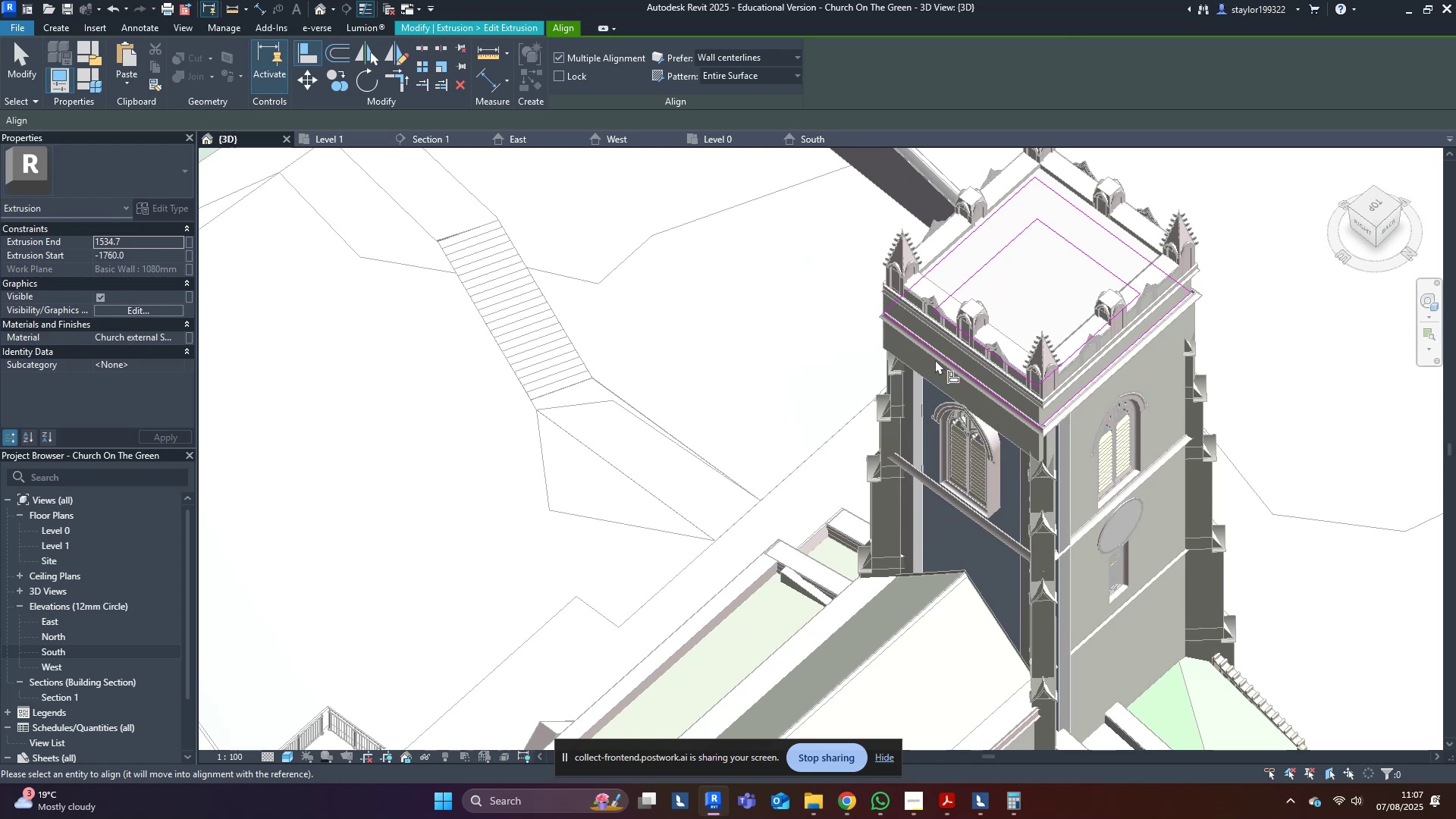 
left_click([938, 354])
 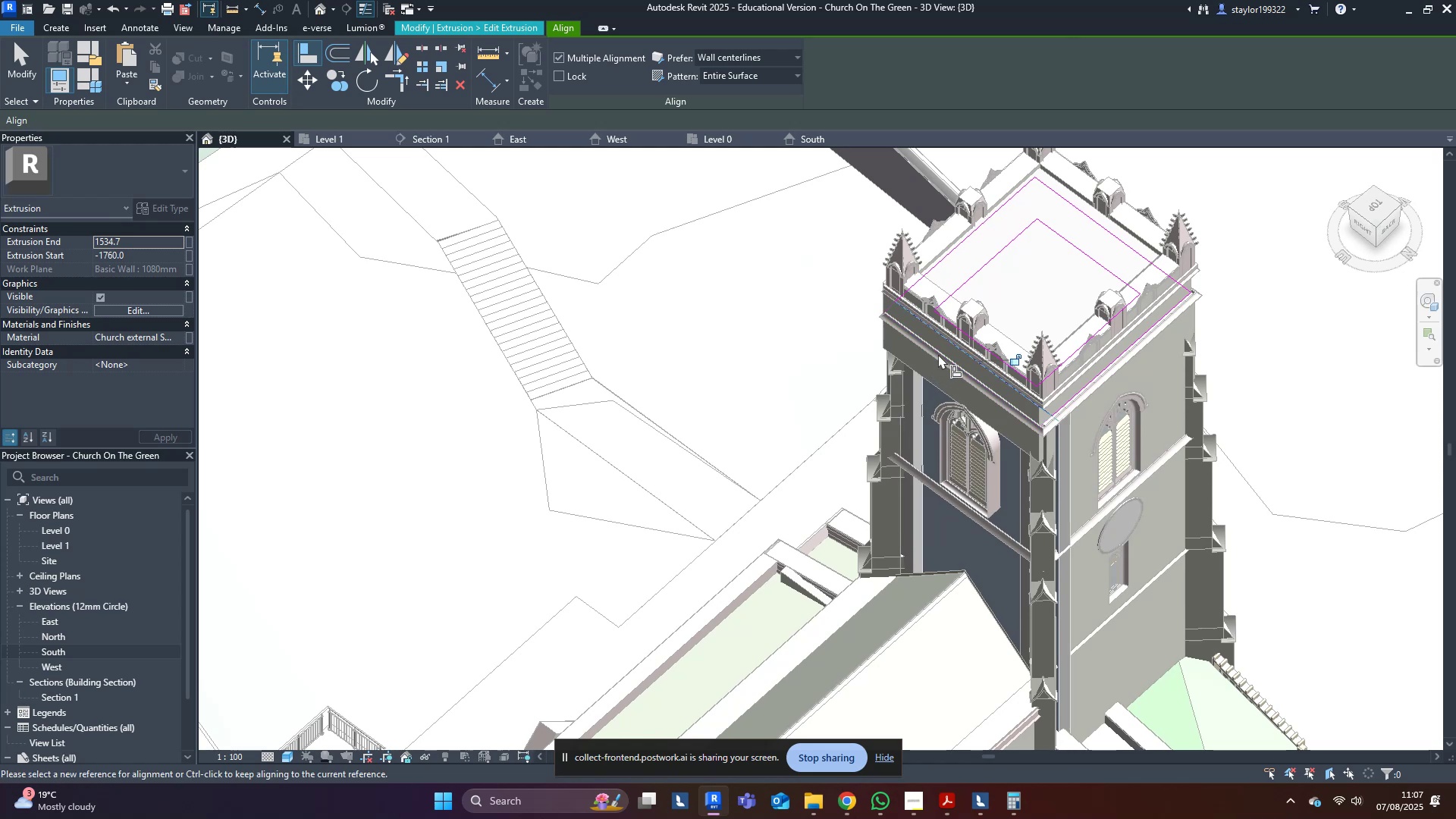 
key(Escape)
 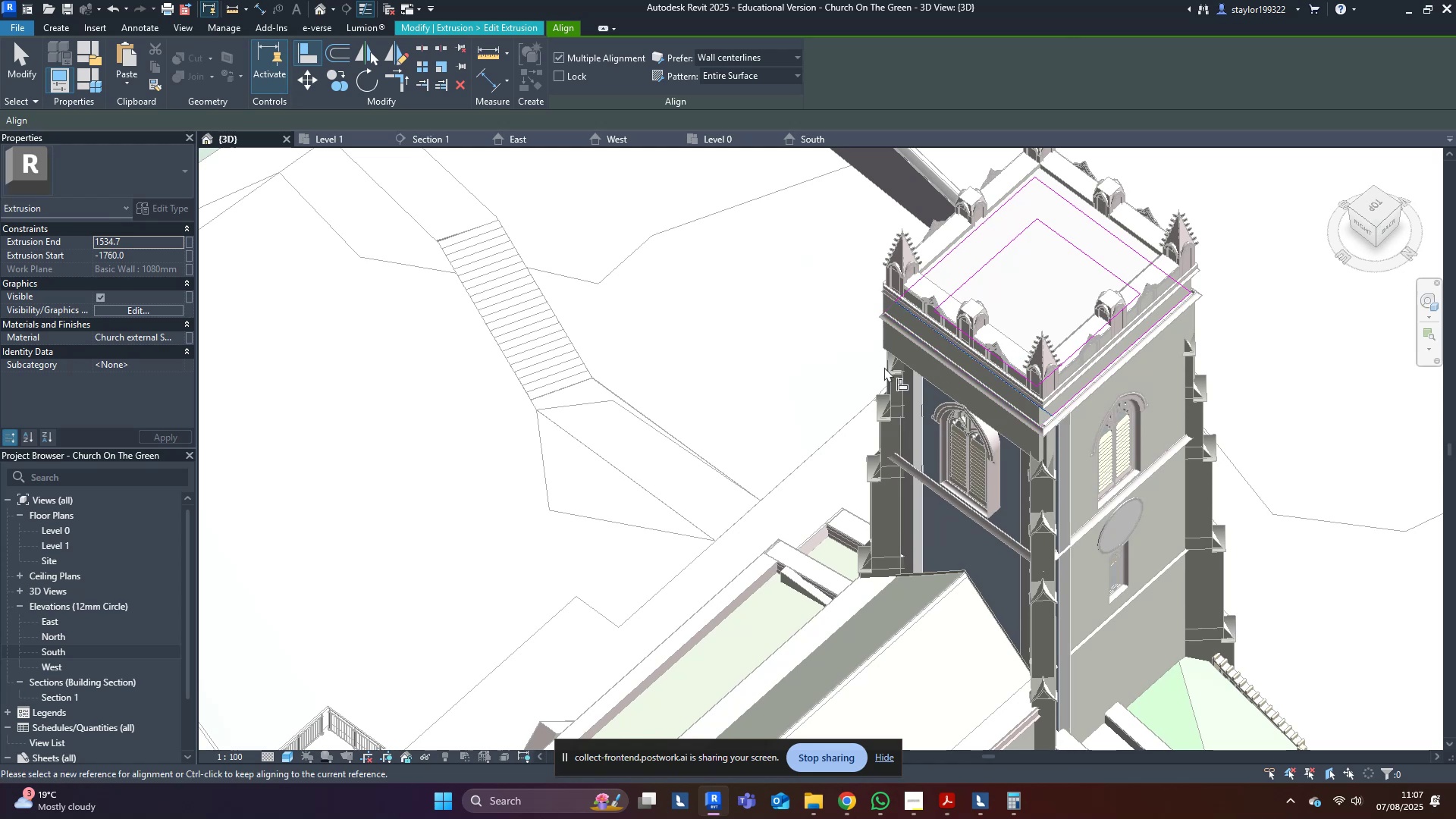 
key(Escape)
 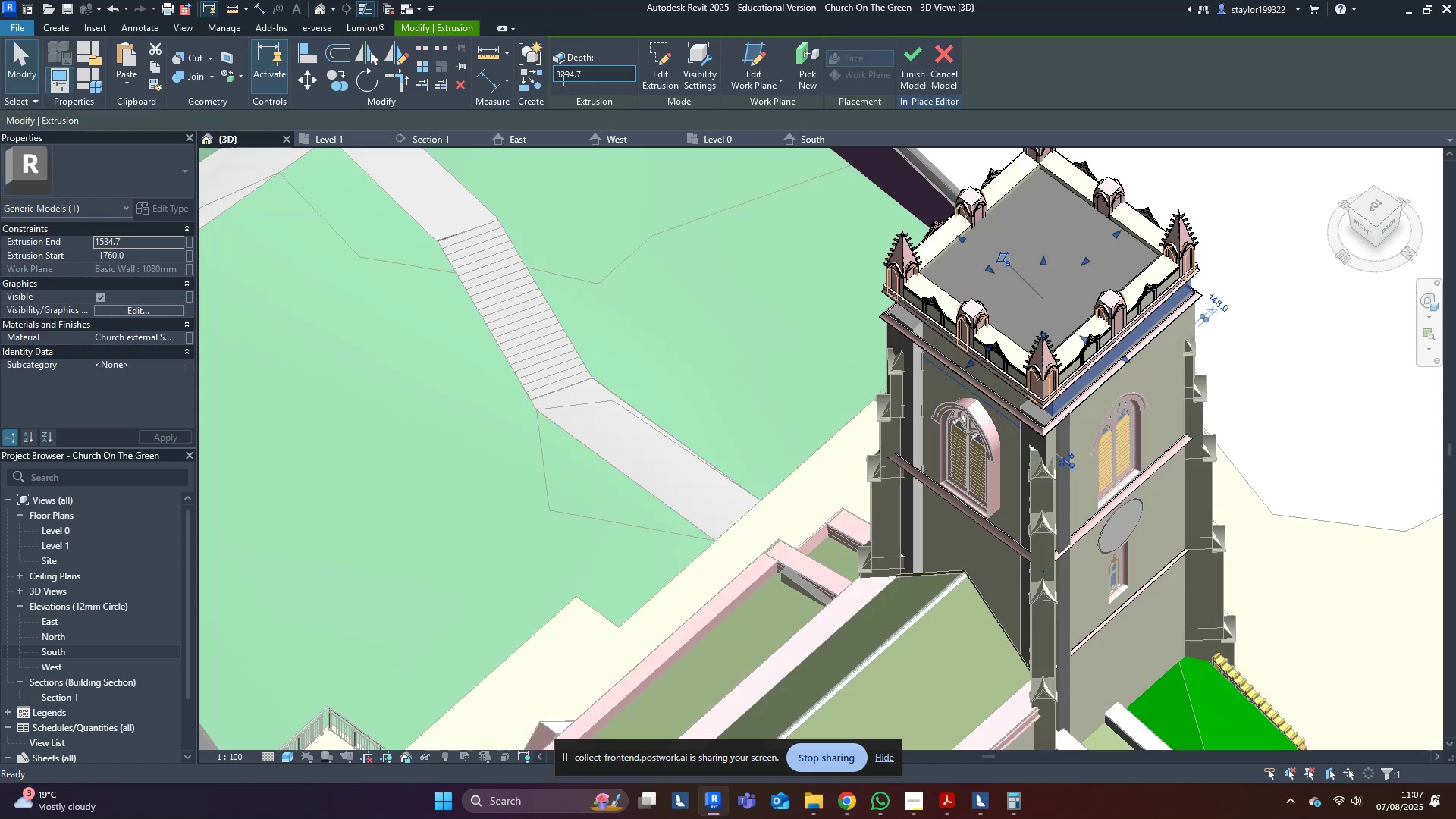 
key(Escape)
 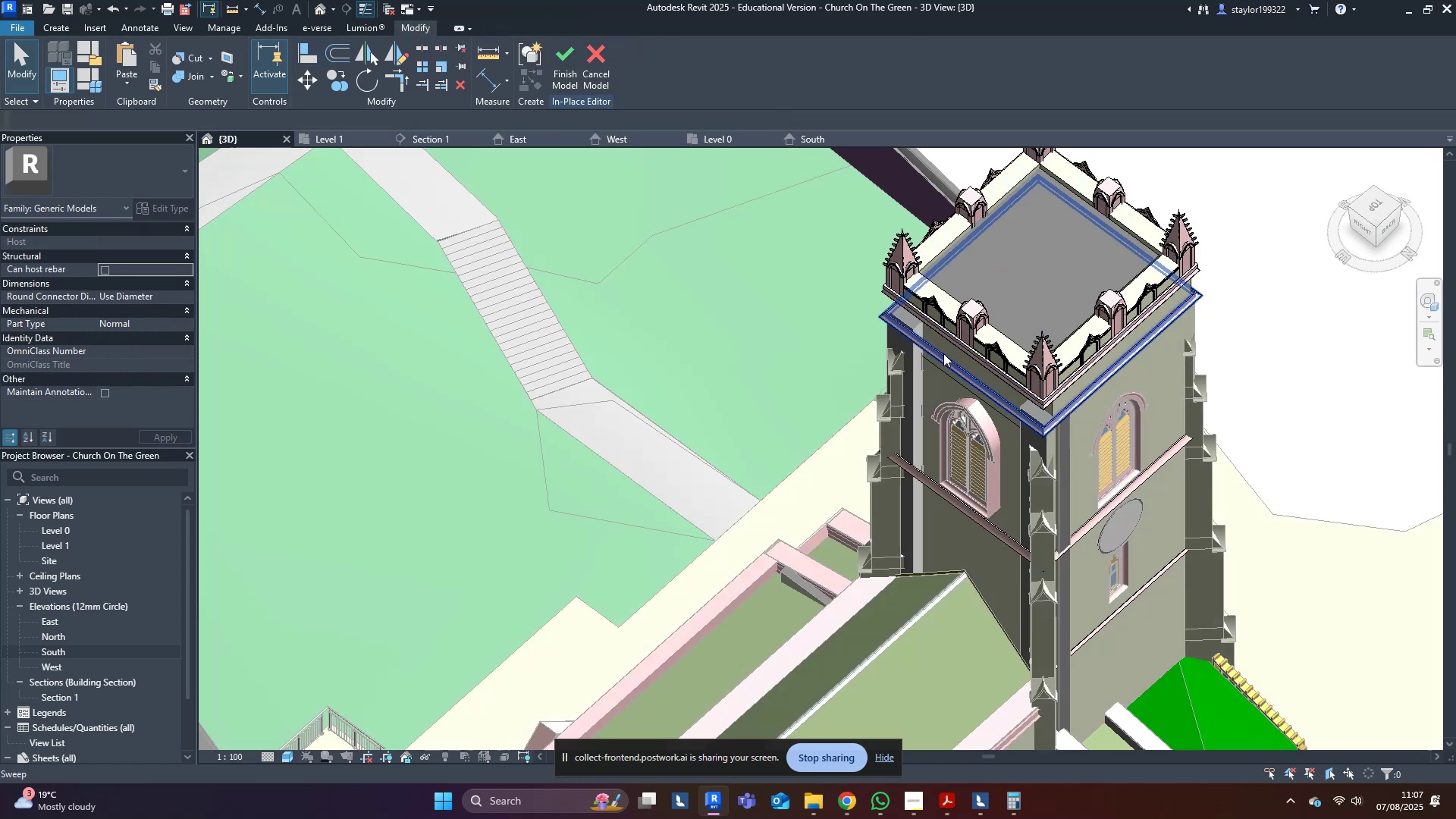 
double_click([938, 360])
 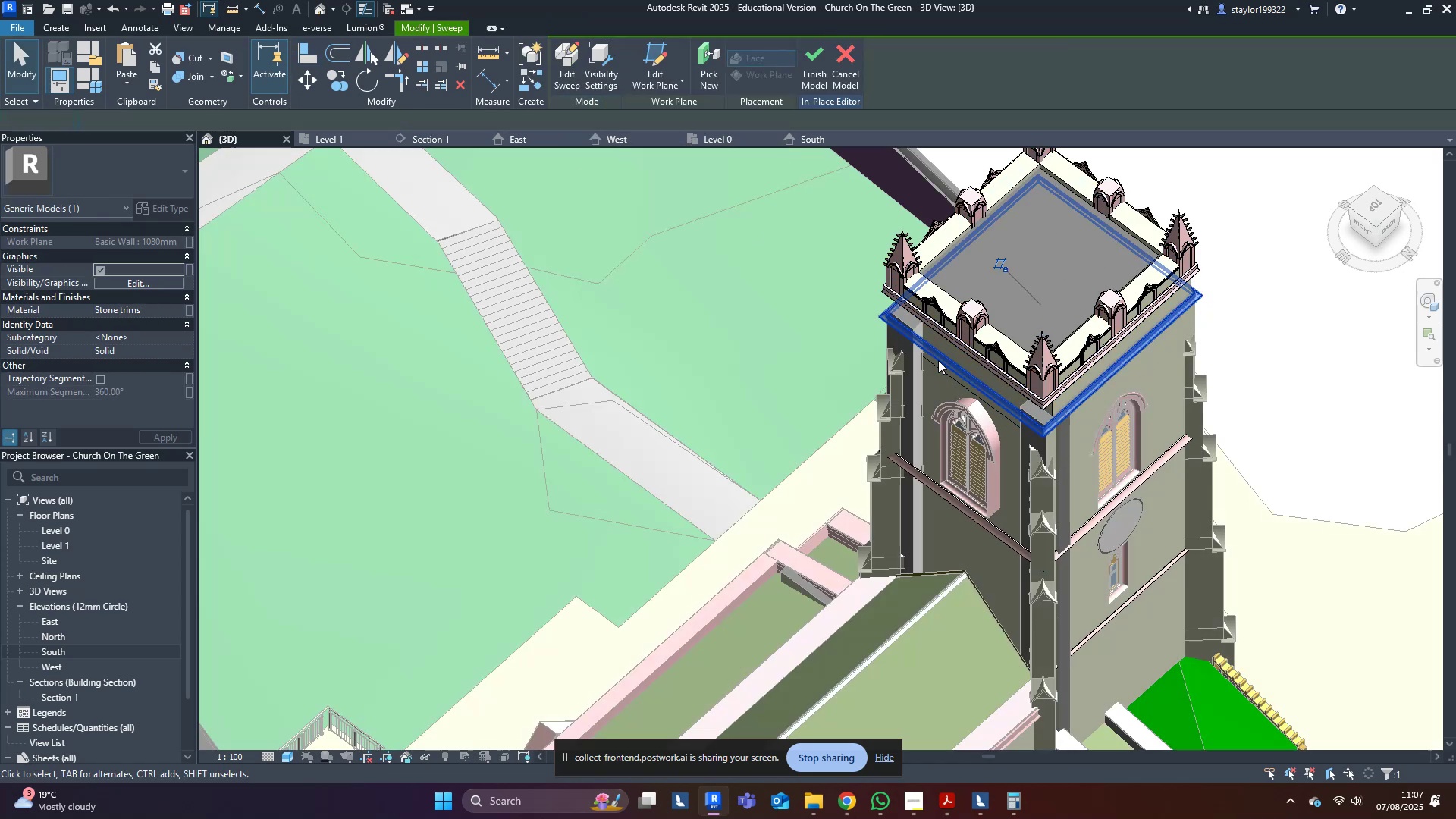 
triple_click([938, 360])
 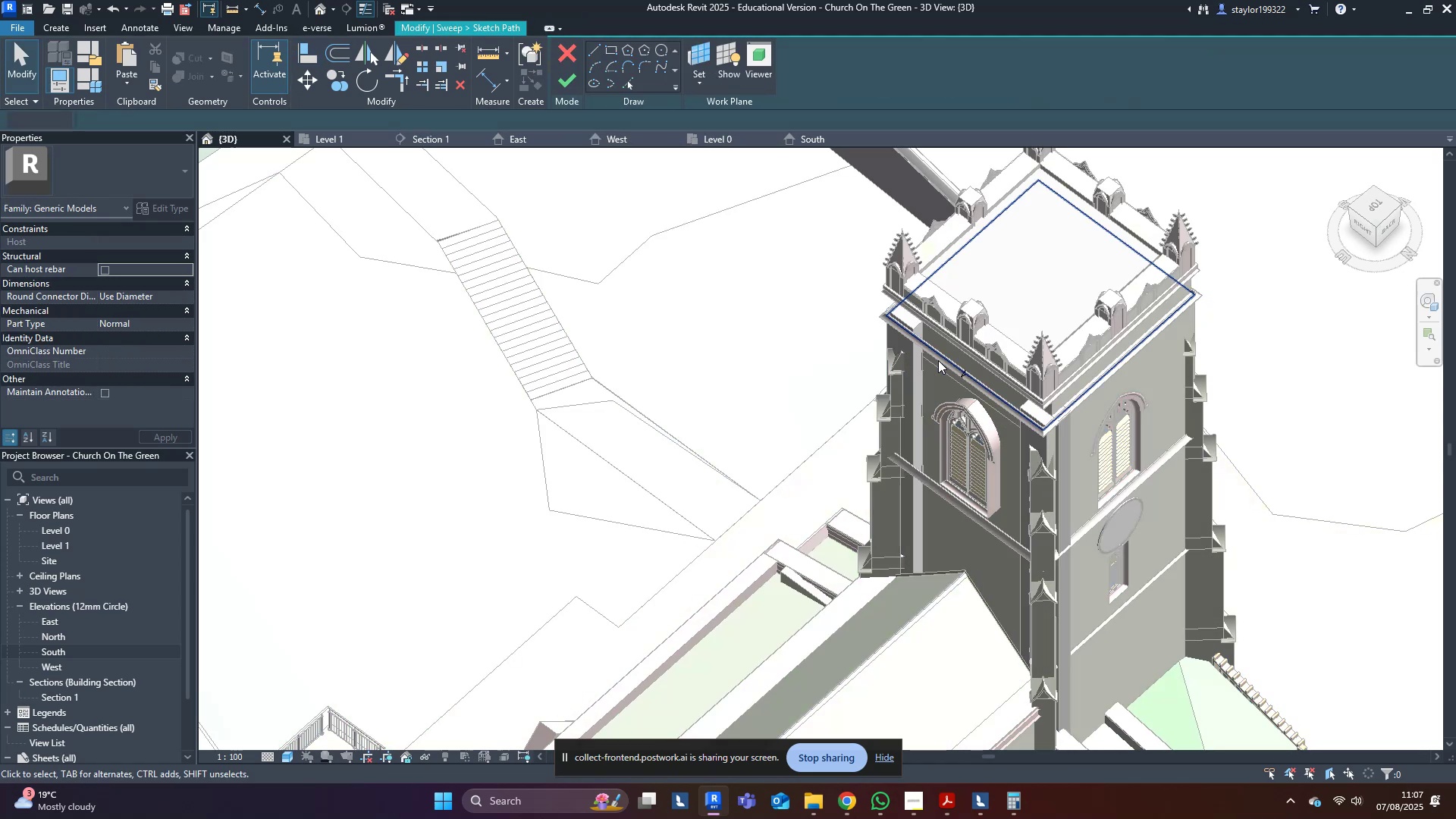 
triple_click([938, 360])
 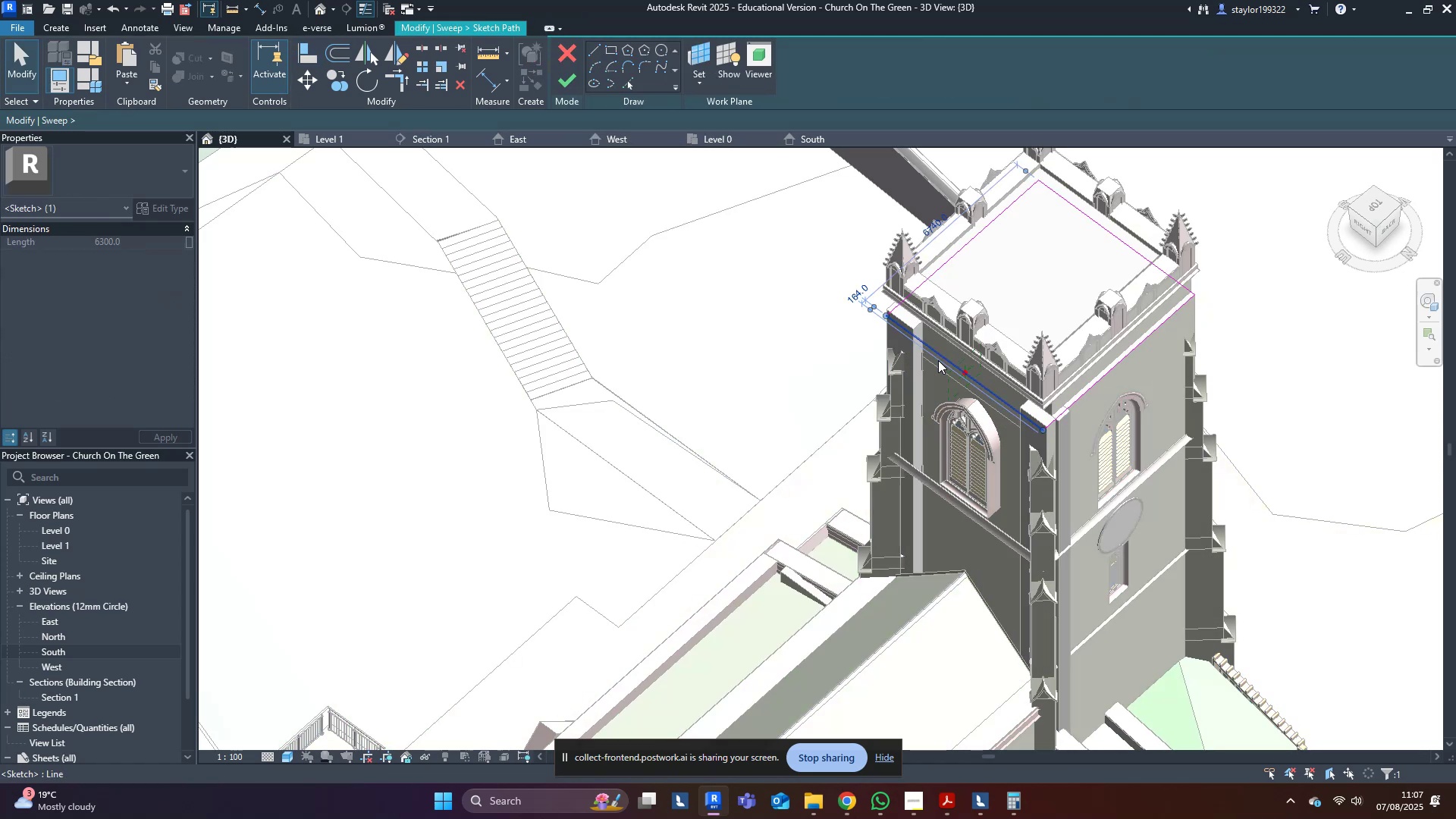 
type(al)
 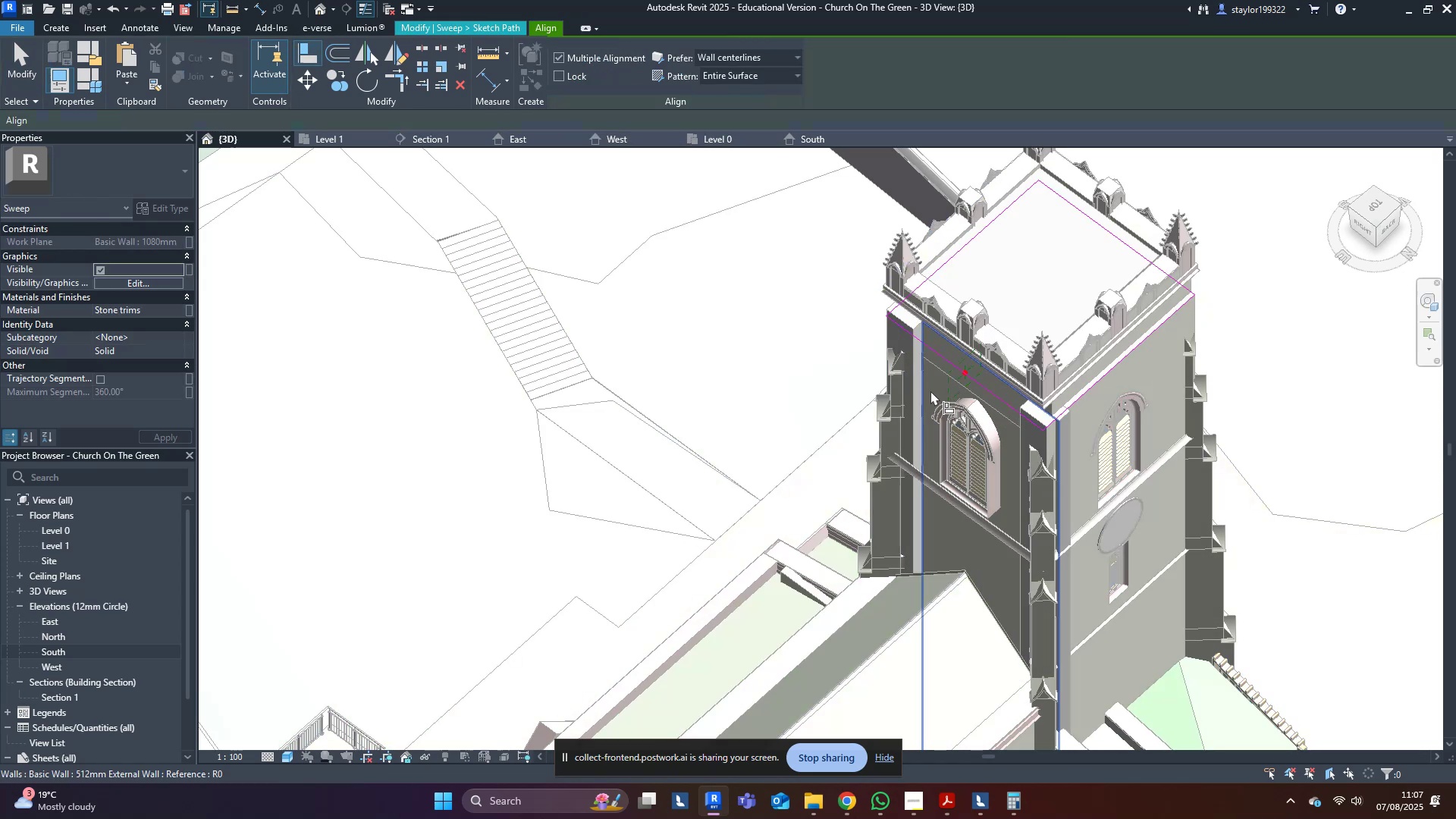 
left_click([930, 391])
 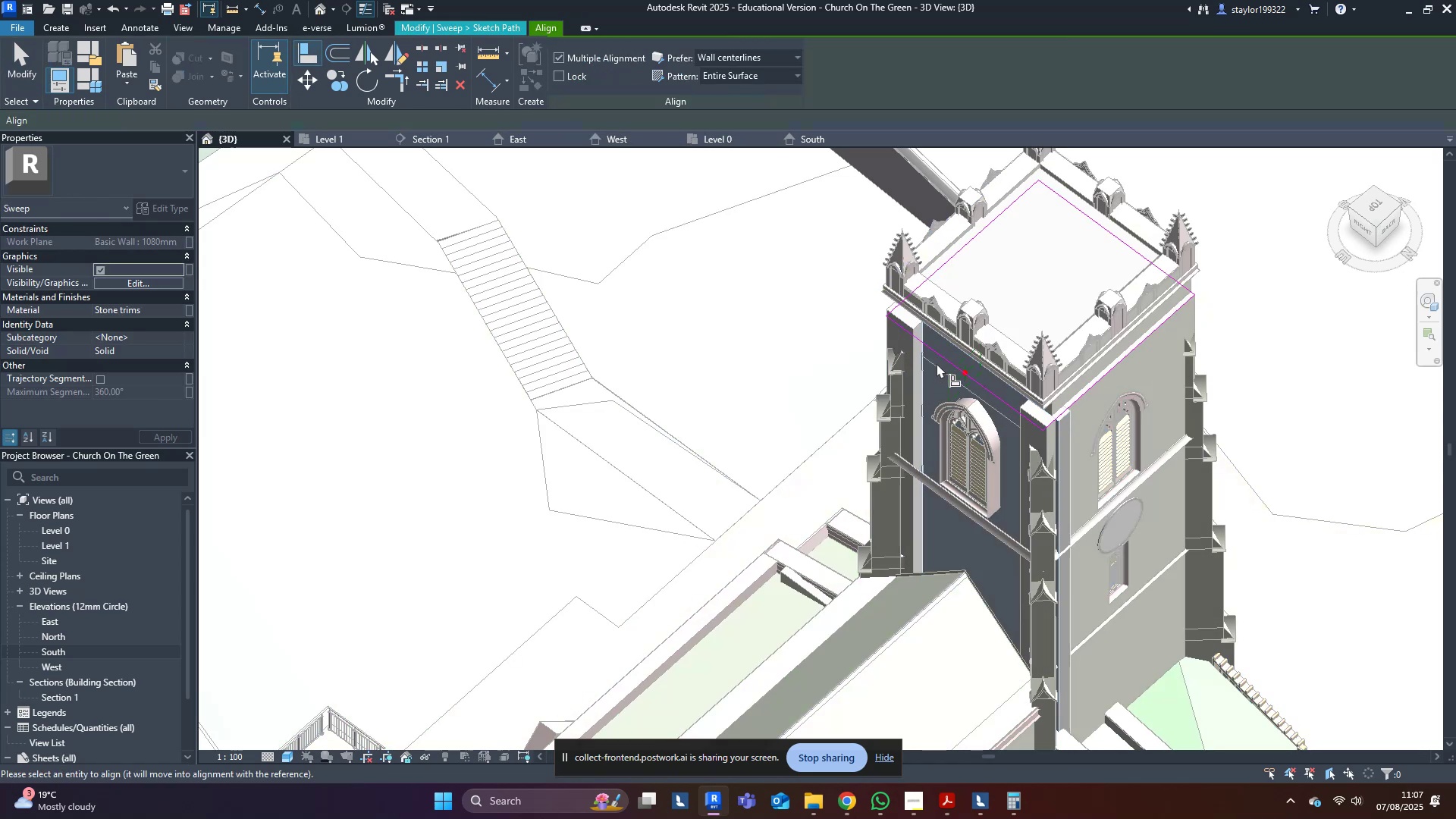 
left_click_drag(start_coordinate=[937, 355], to_coordinate=[717, 282])
 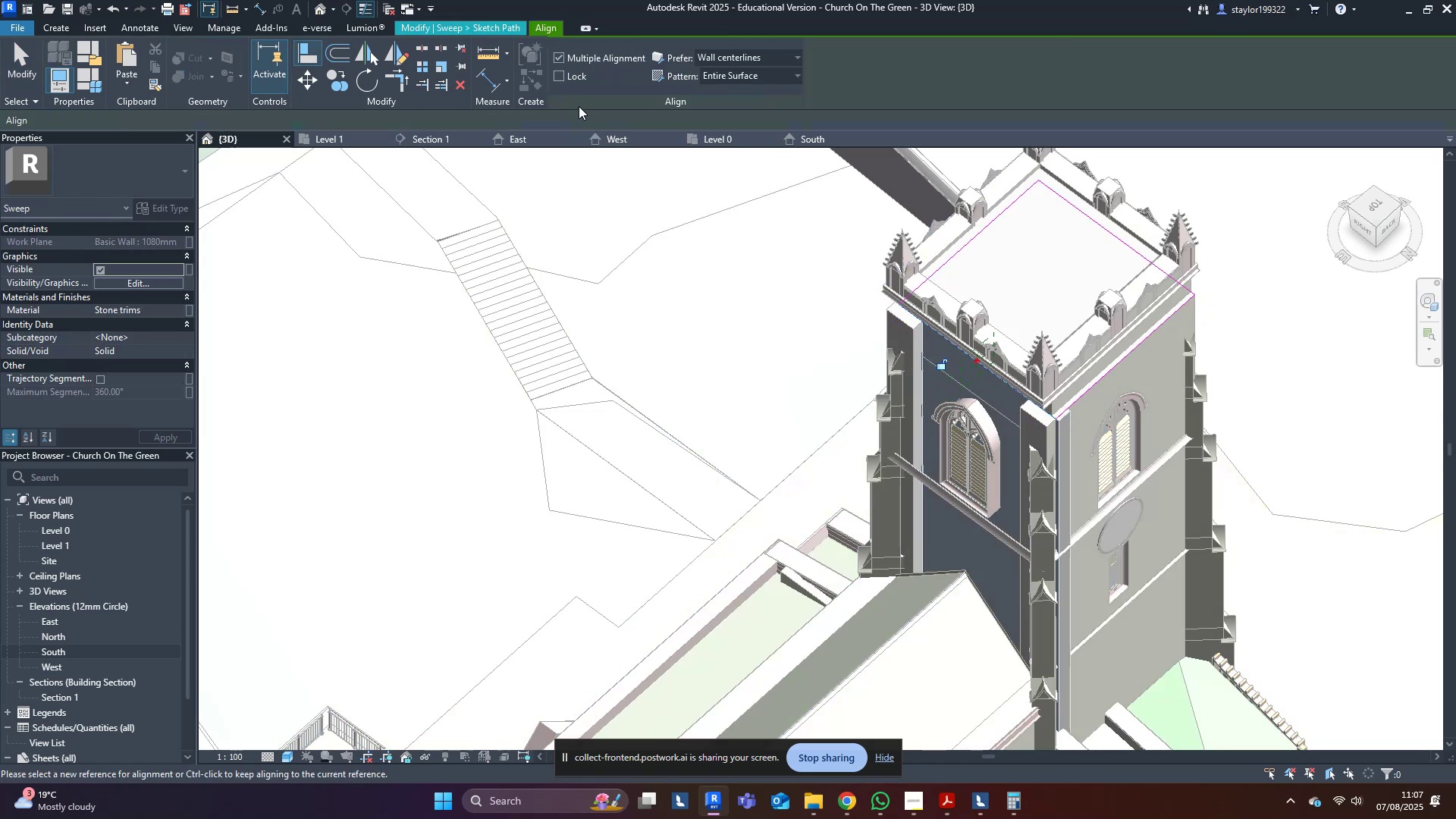 
key(IntlYen)
 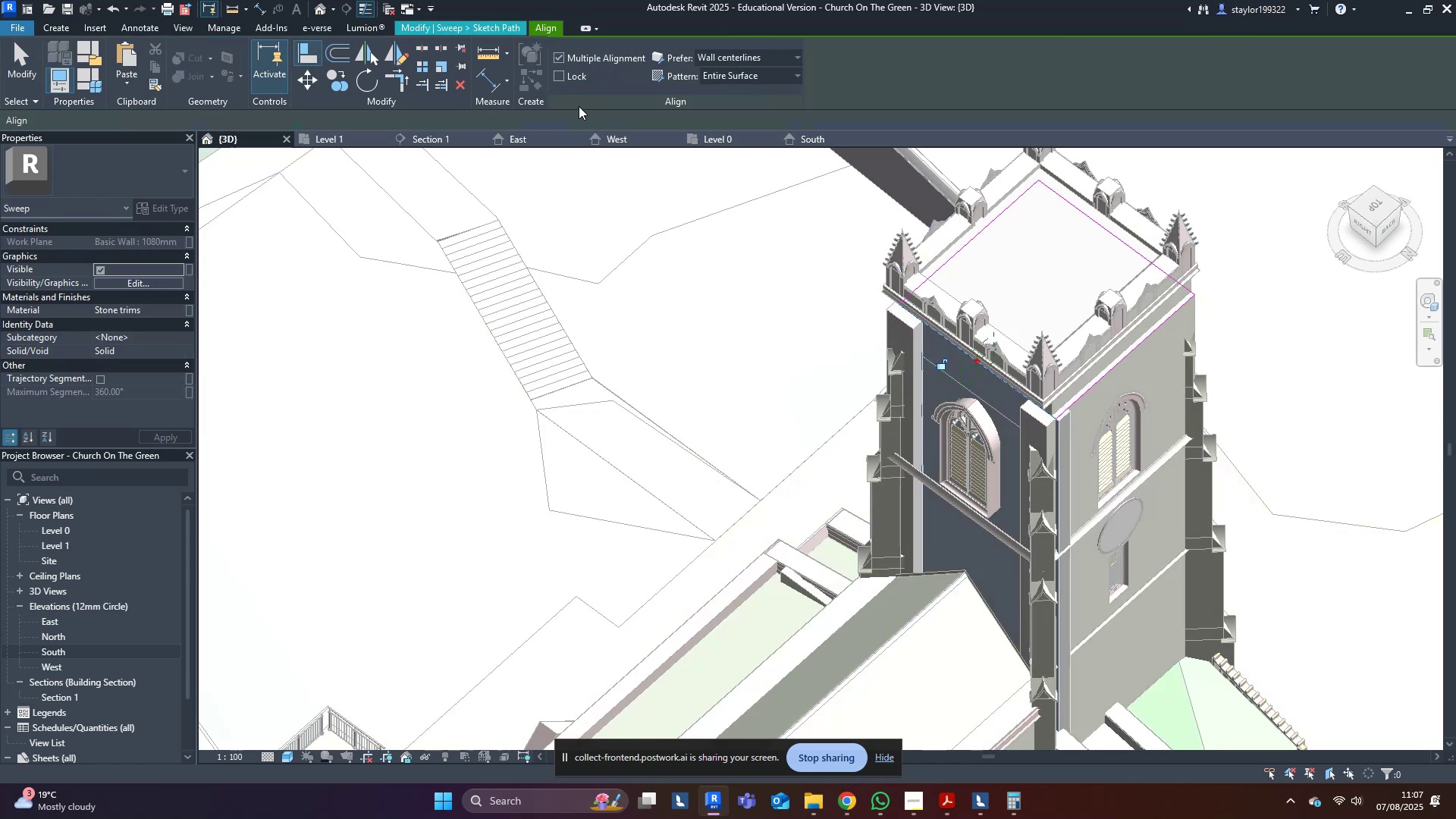 
key(Escape)
 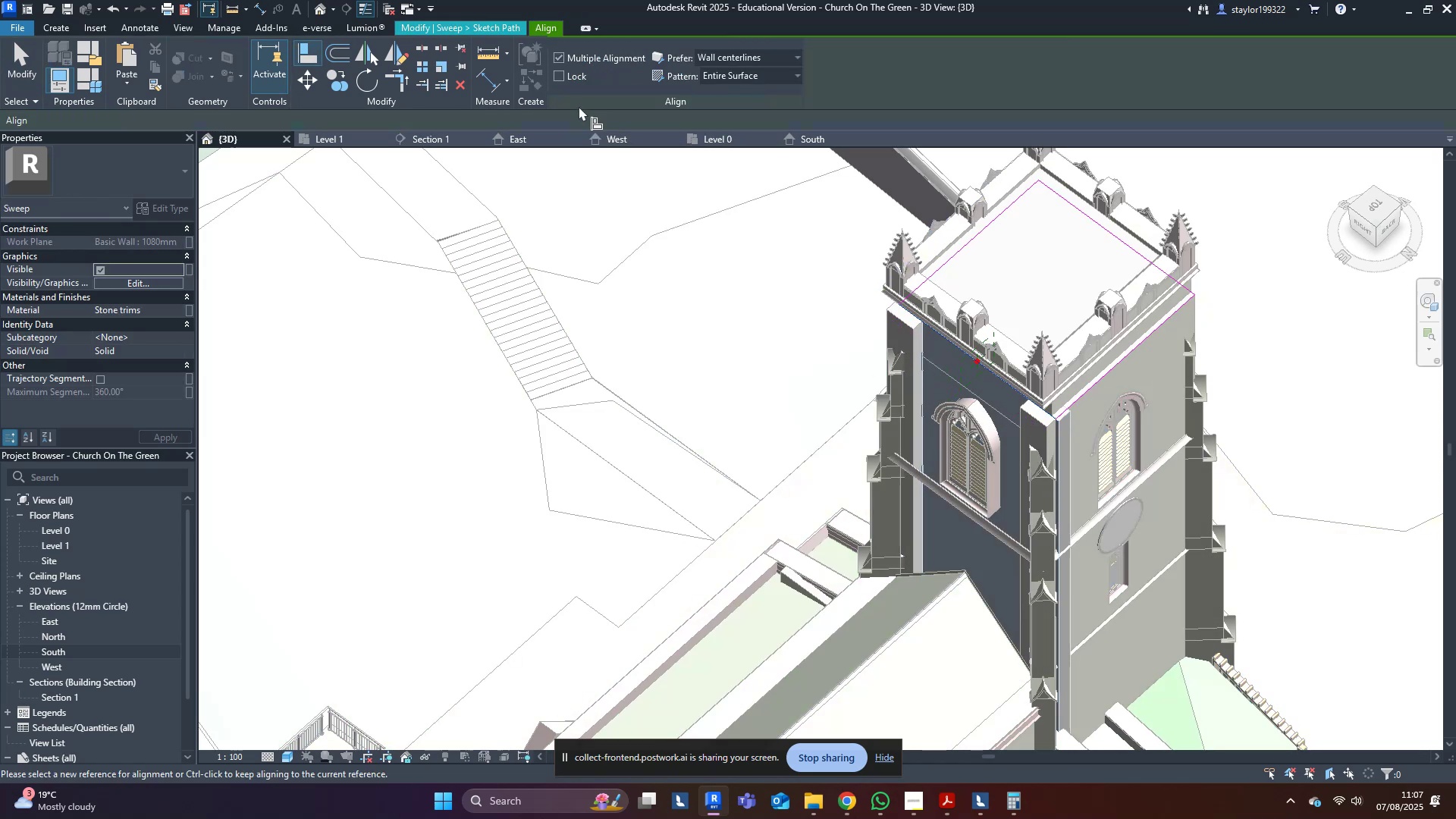 
key(Escape)
 